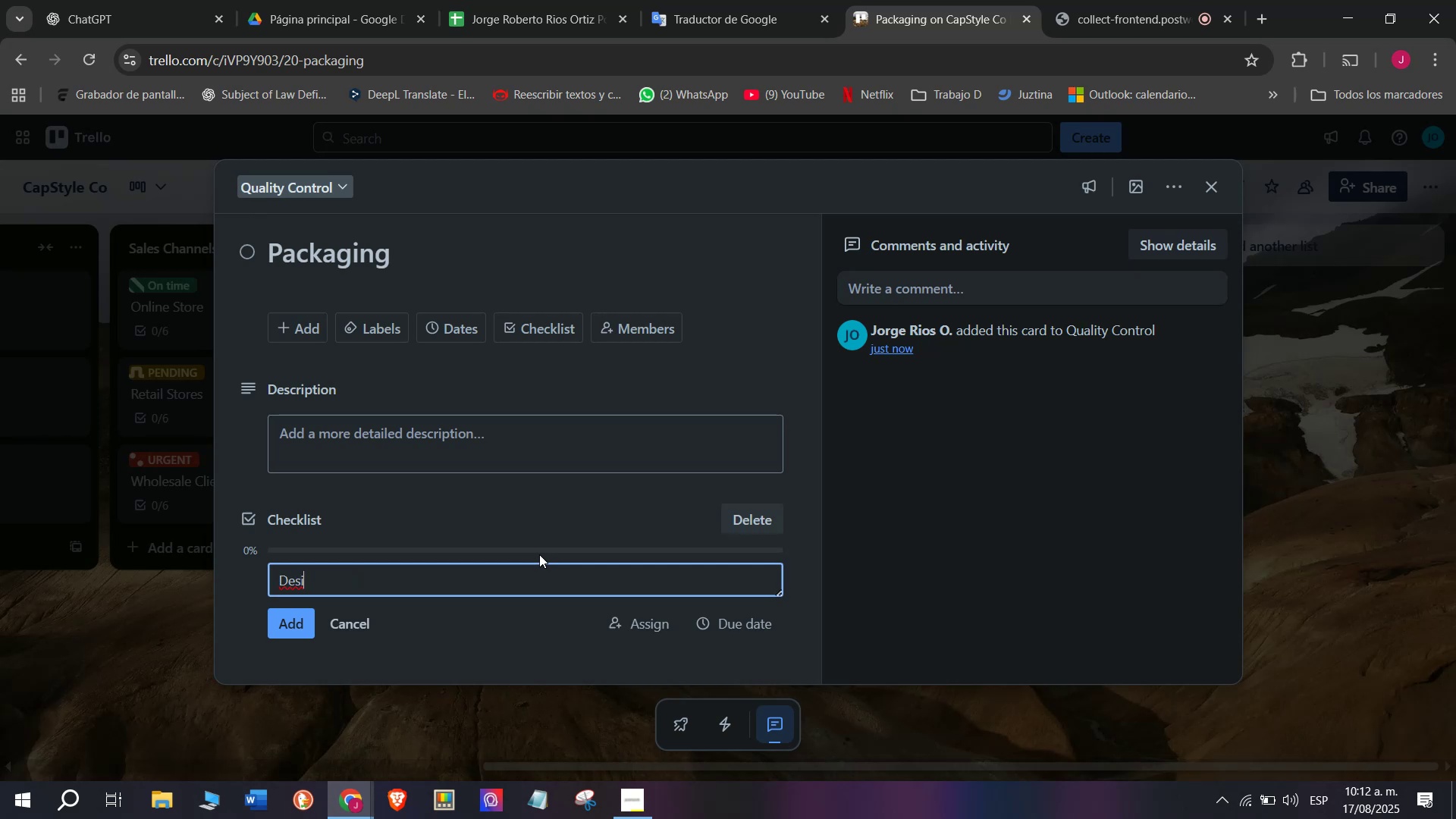 
type(gn brab)
key(Backspace)
type(nded boxes)
 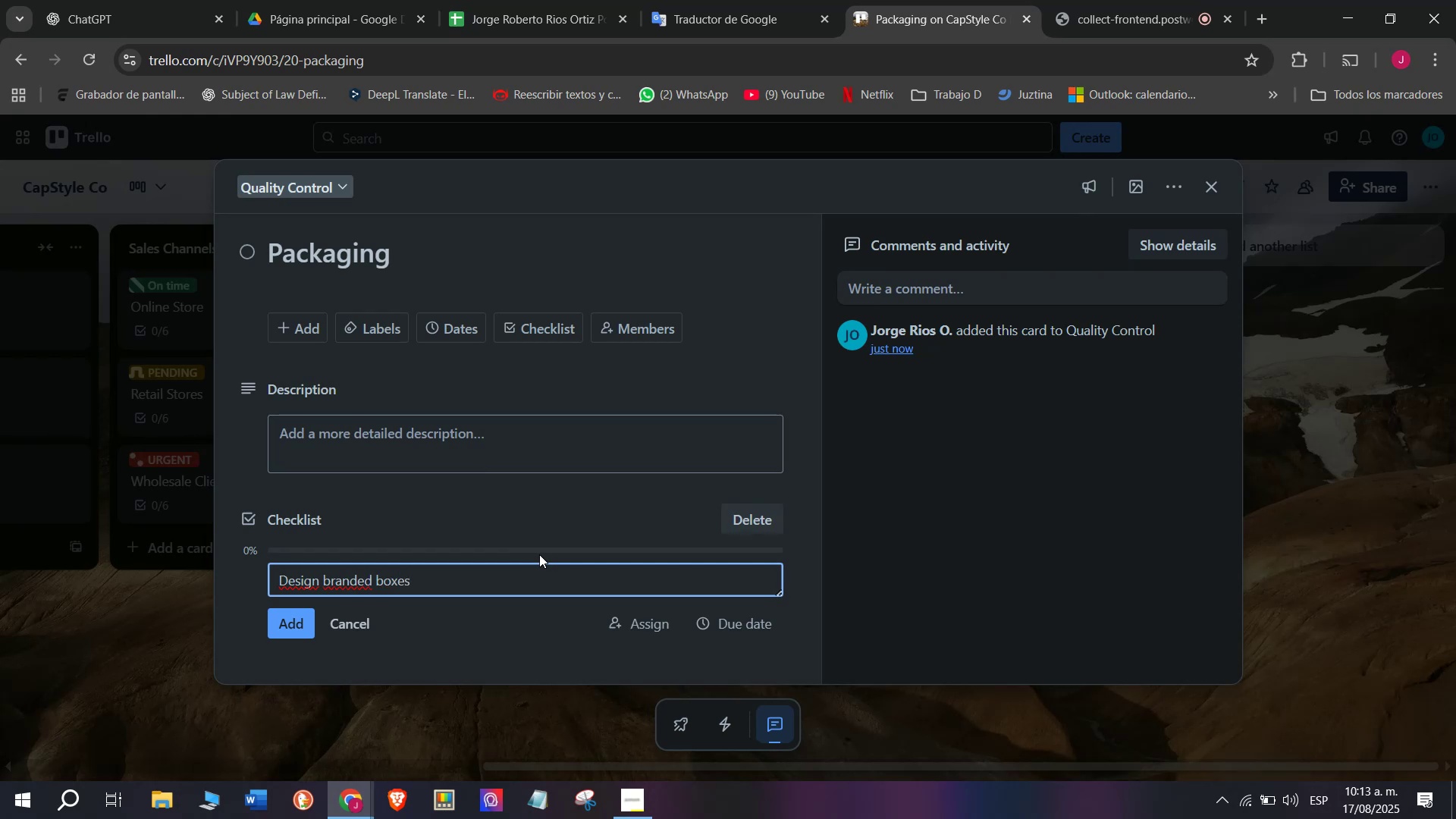 
key(Enter)
 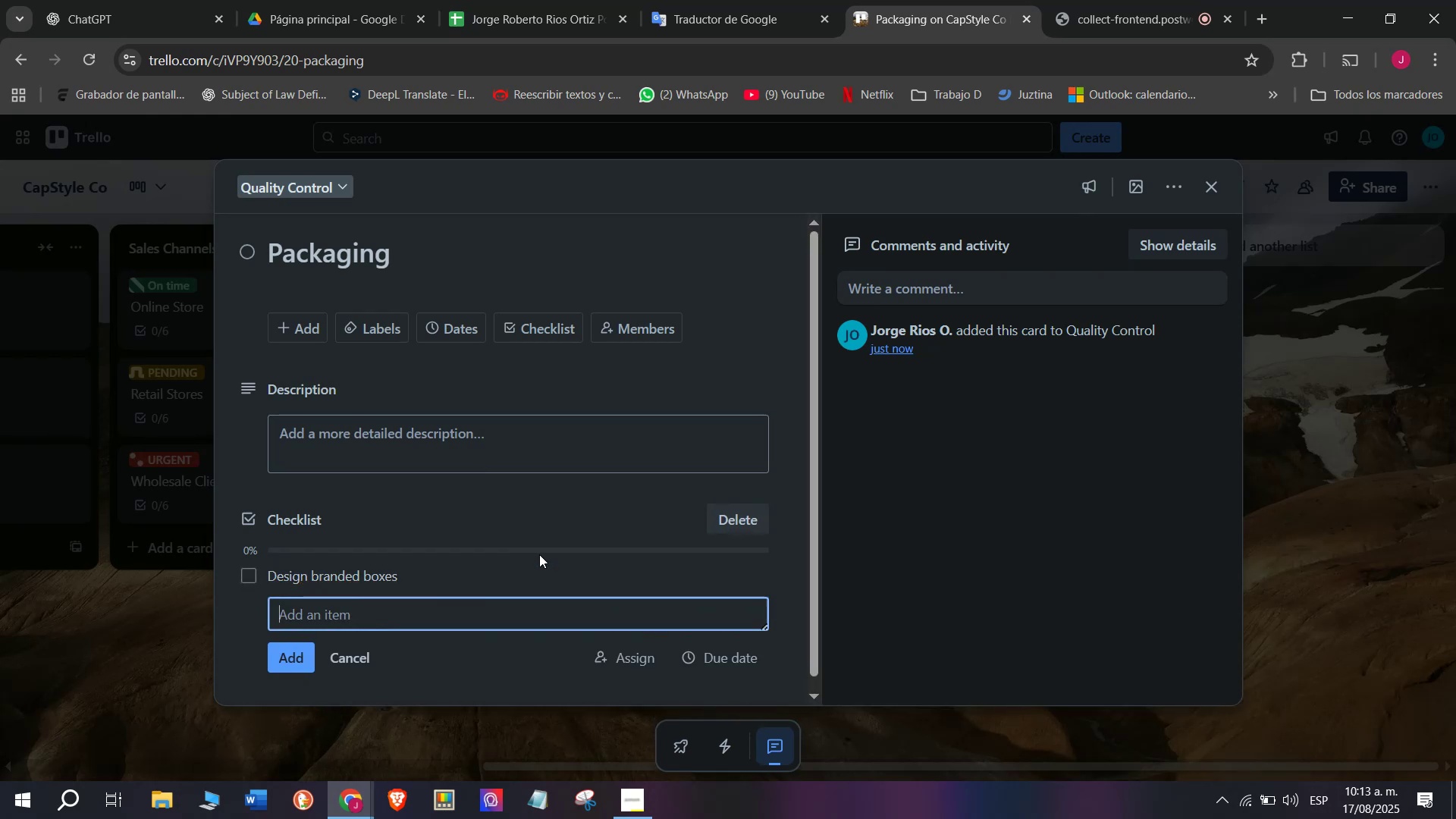 
type(Add labels )
 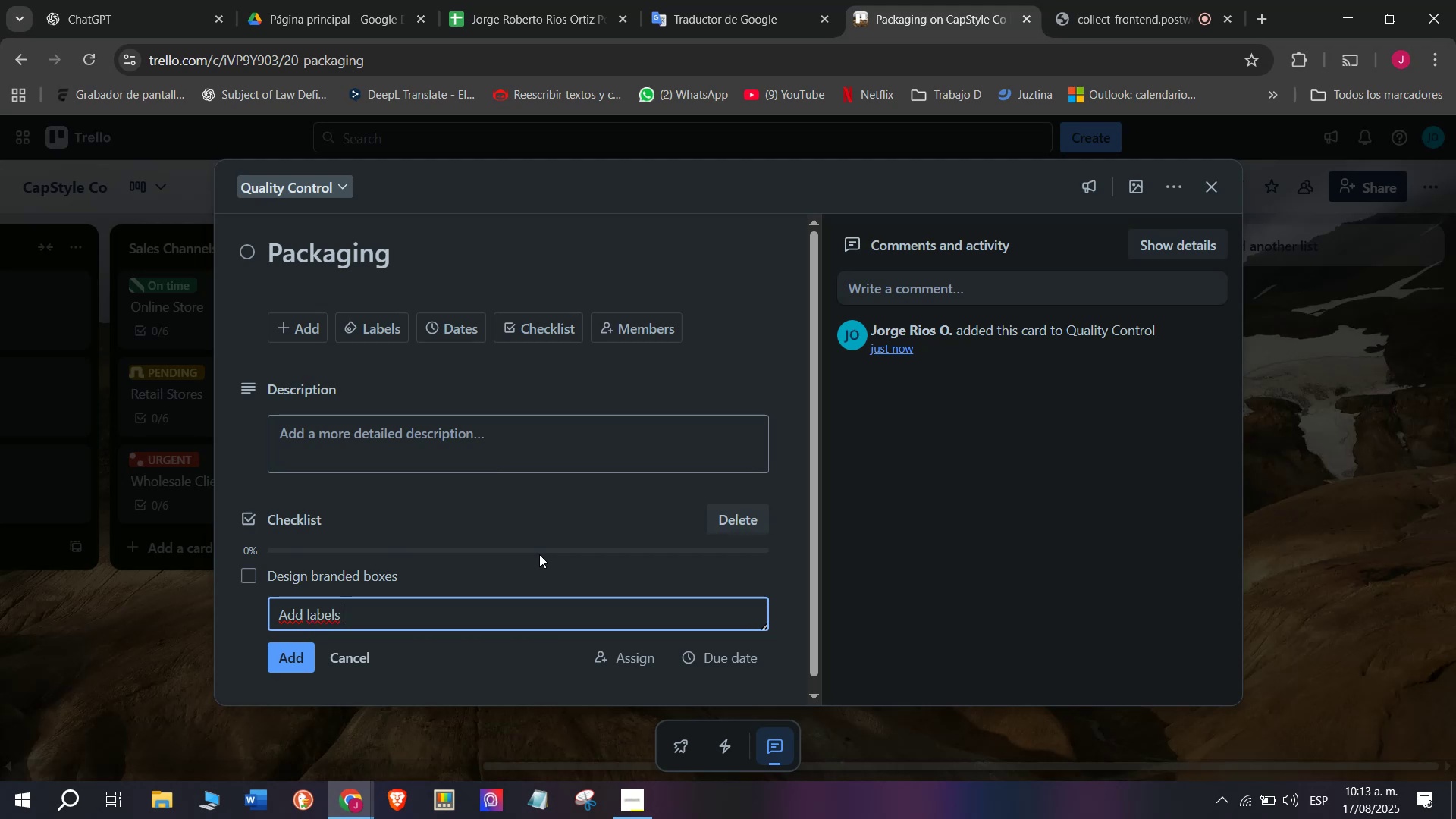 
type(and taf)
key(Backspace)
type(gs)
 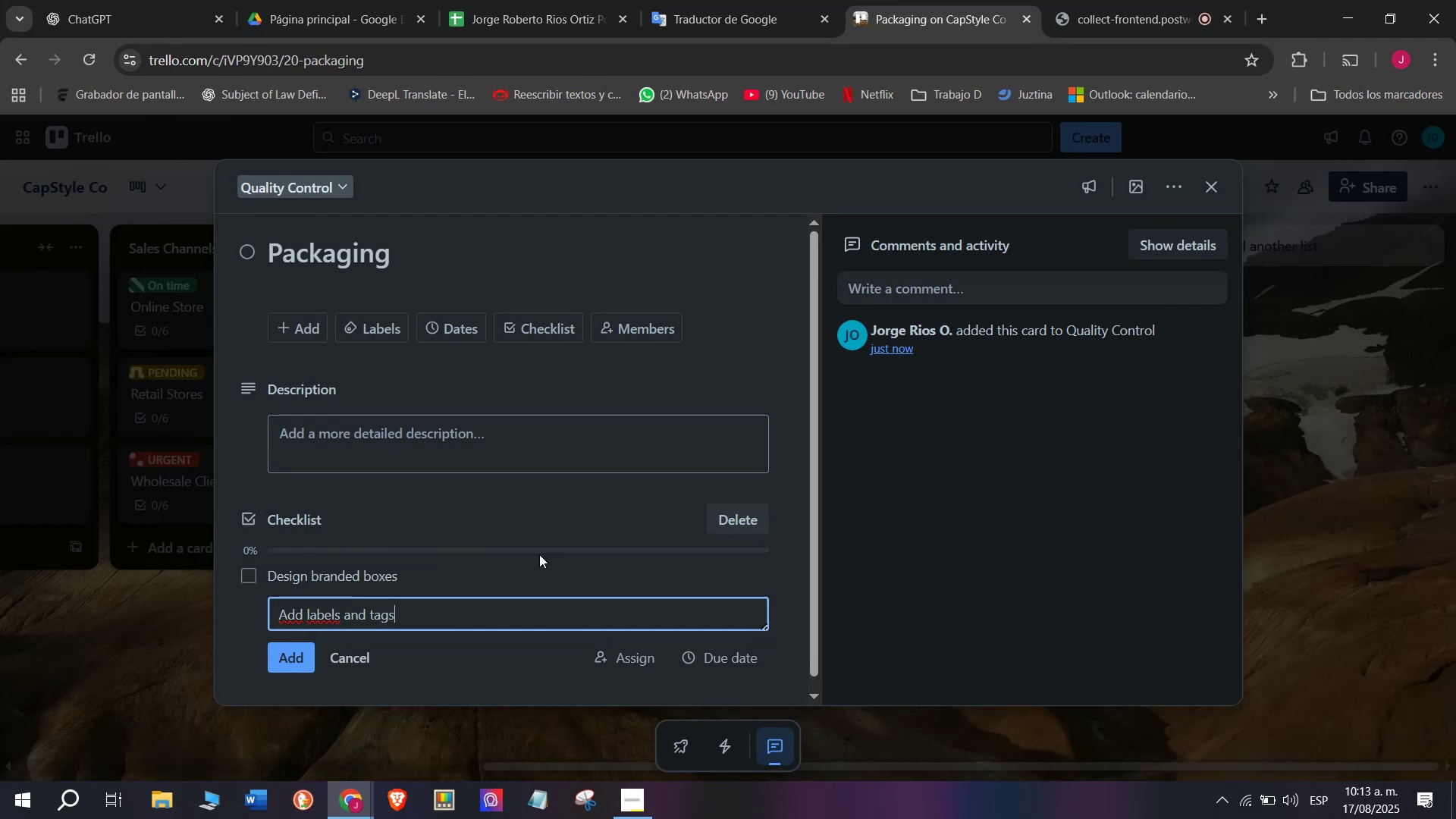 
key(Enter)
 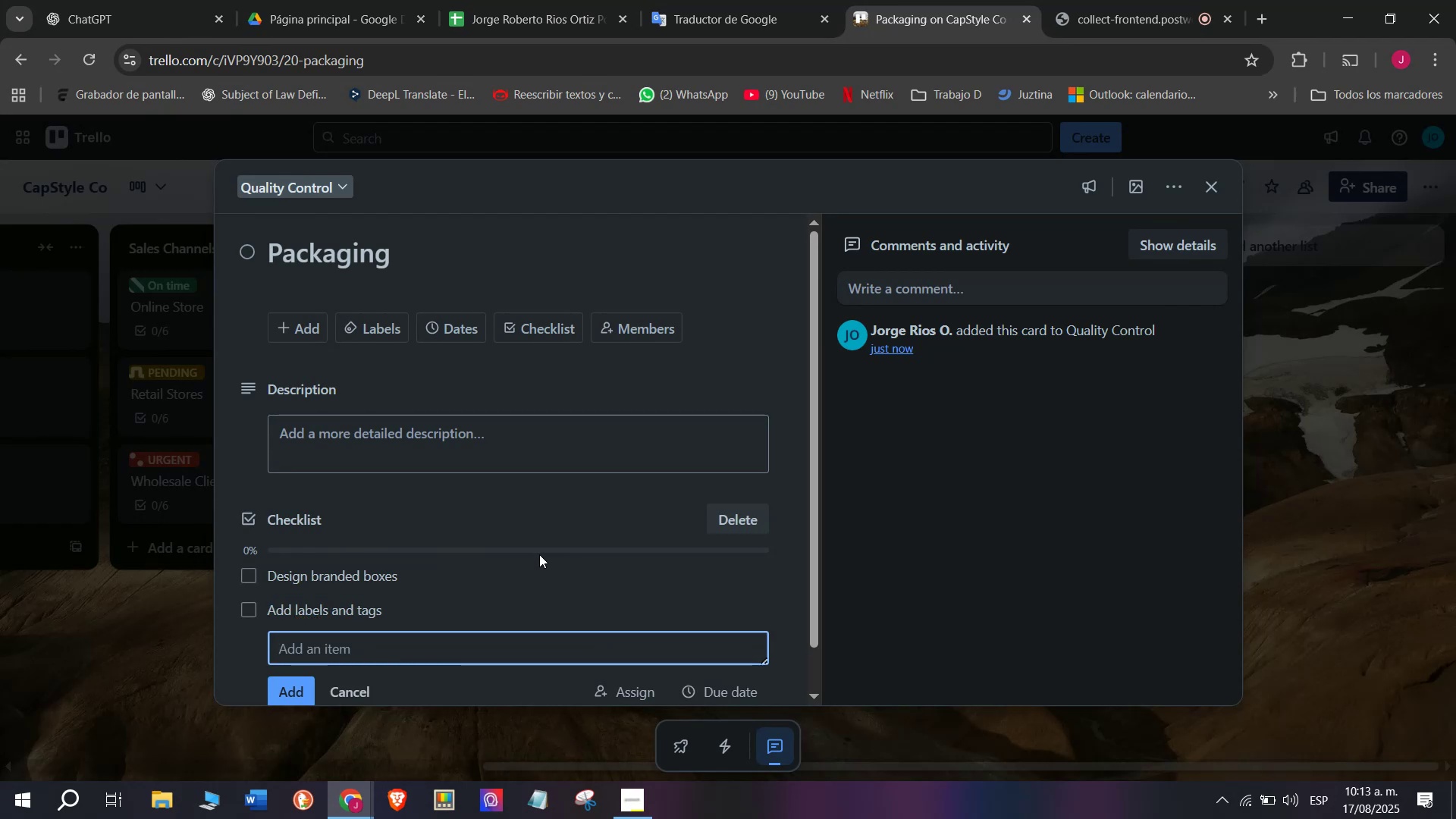 
type(Ensure ecvo)
key(Backspace)
key(Backspace)
type(o -friendly)
 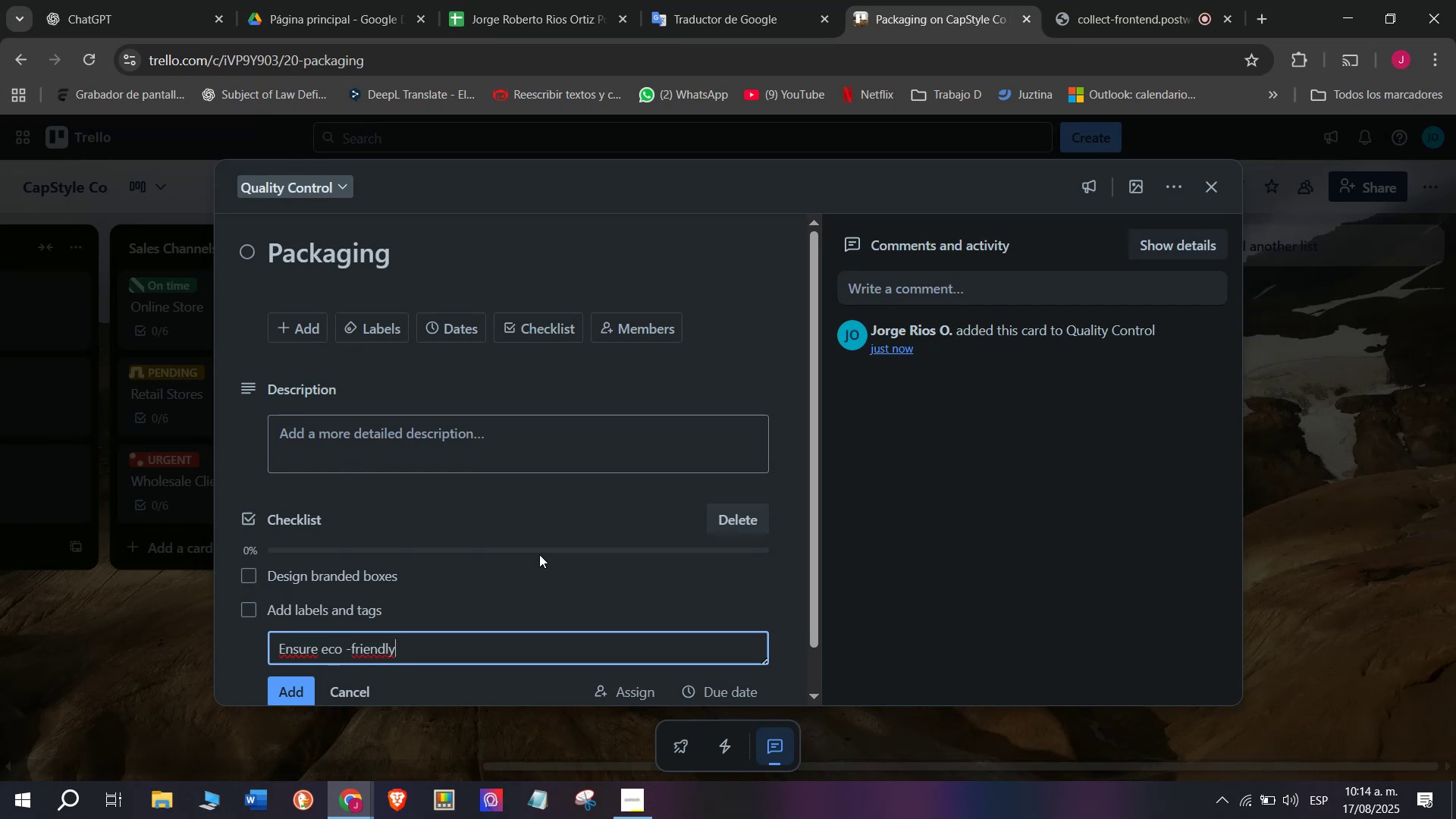 
type( options)
 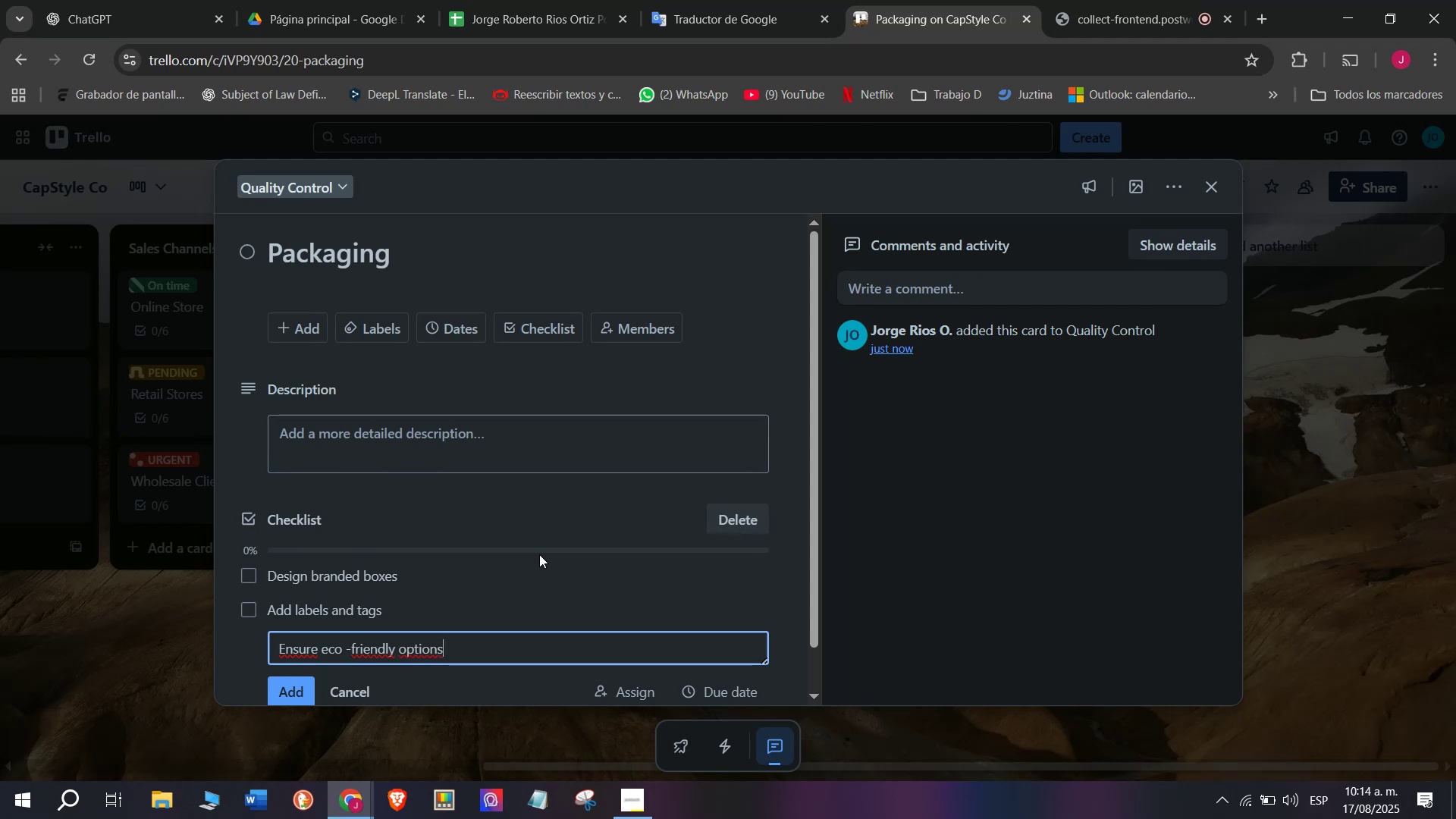 
key(Enter)
 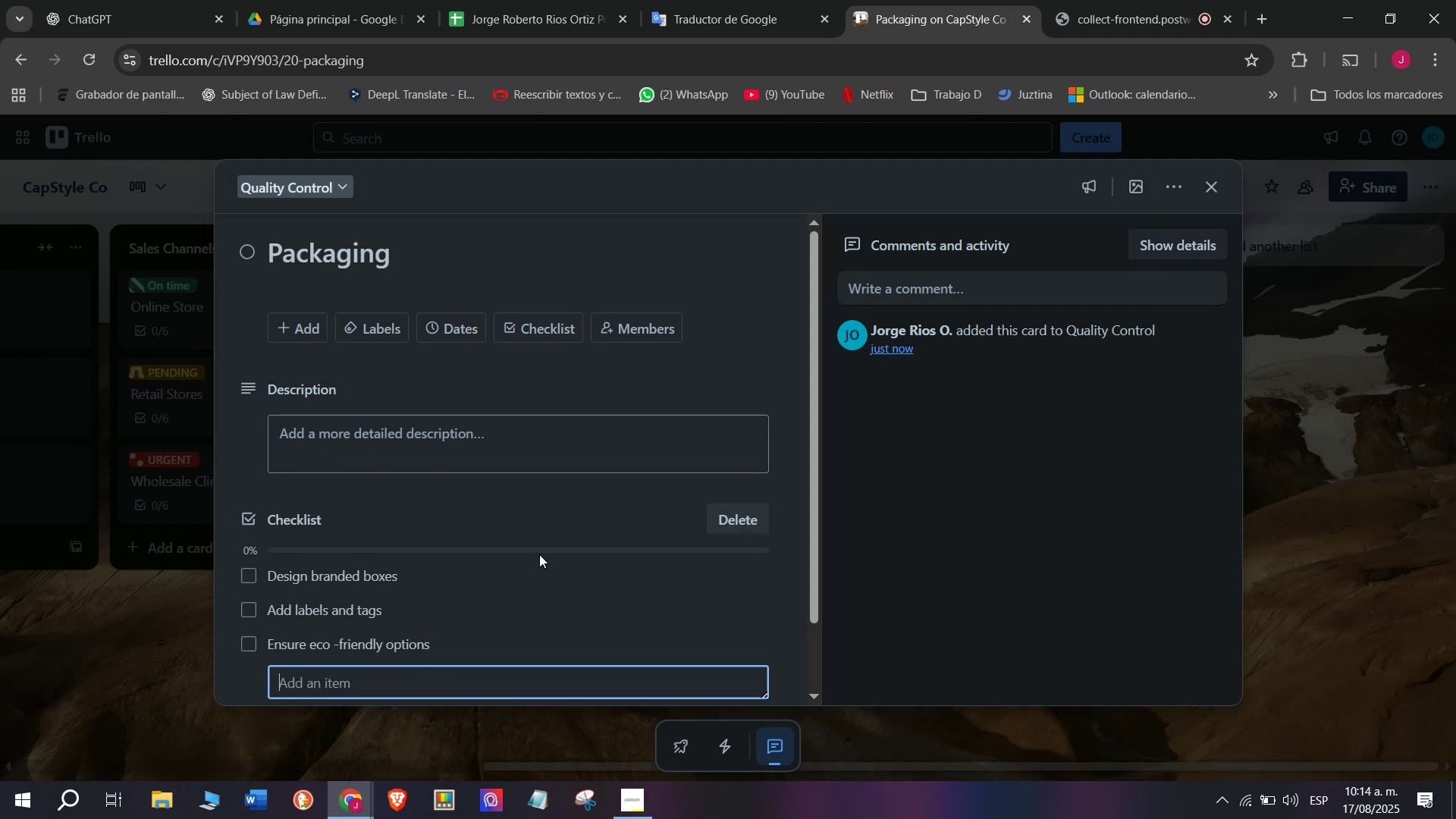 
type(Check bar)
 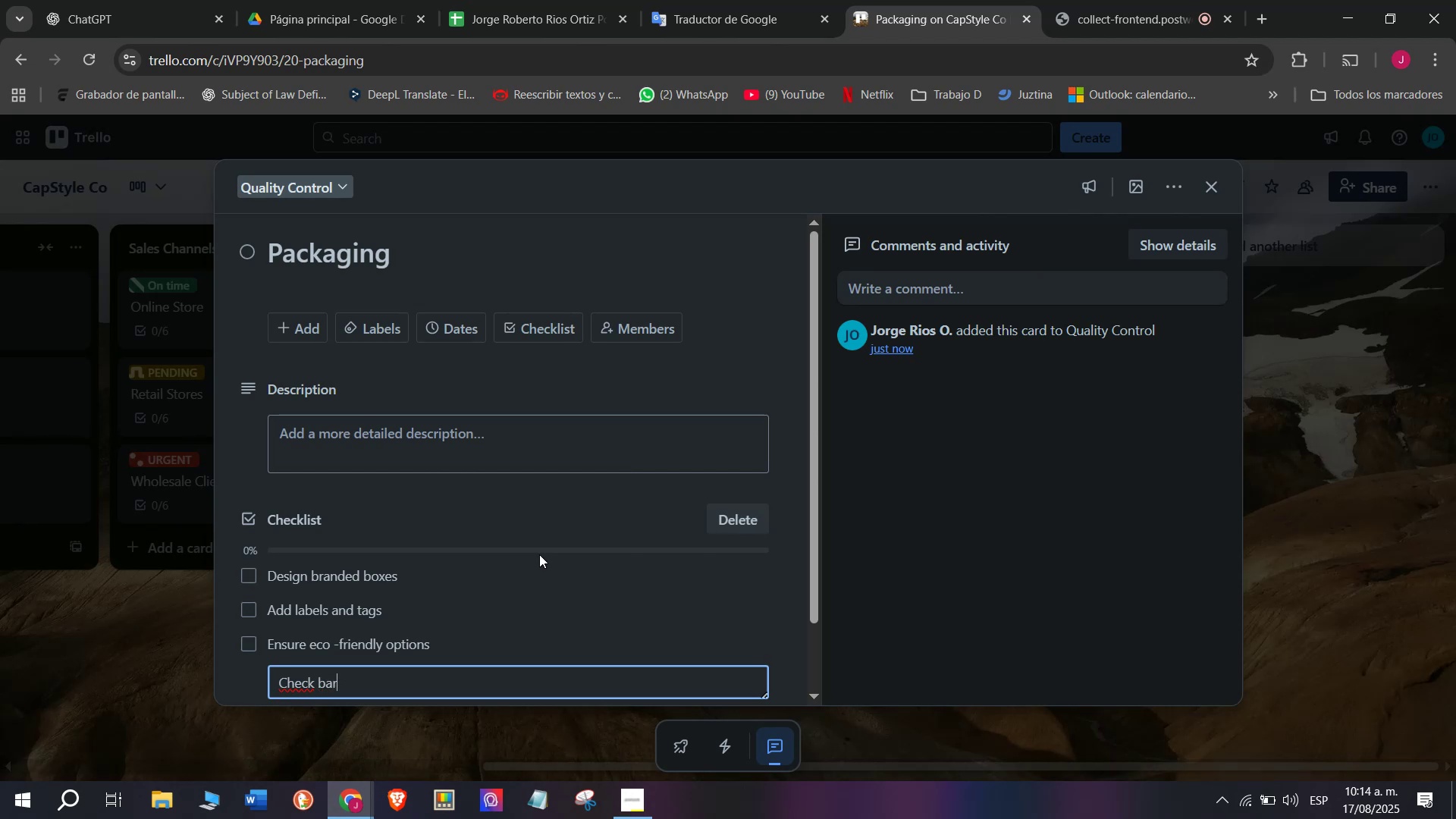 
type(codes)
 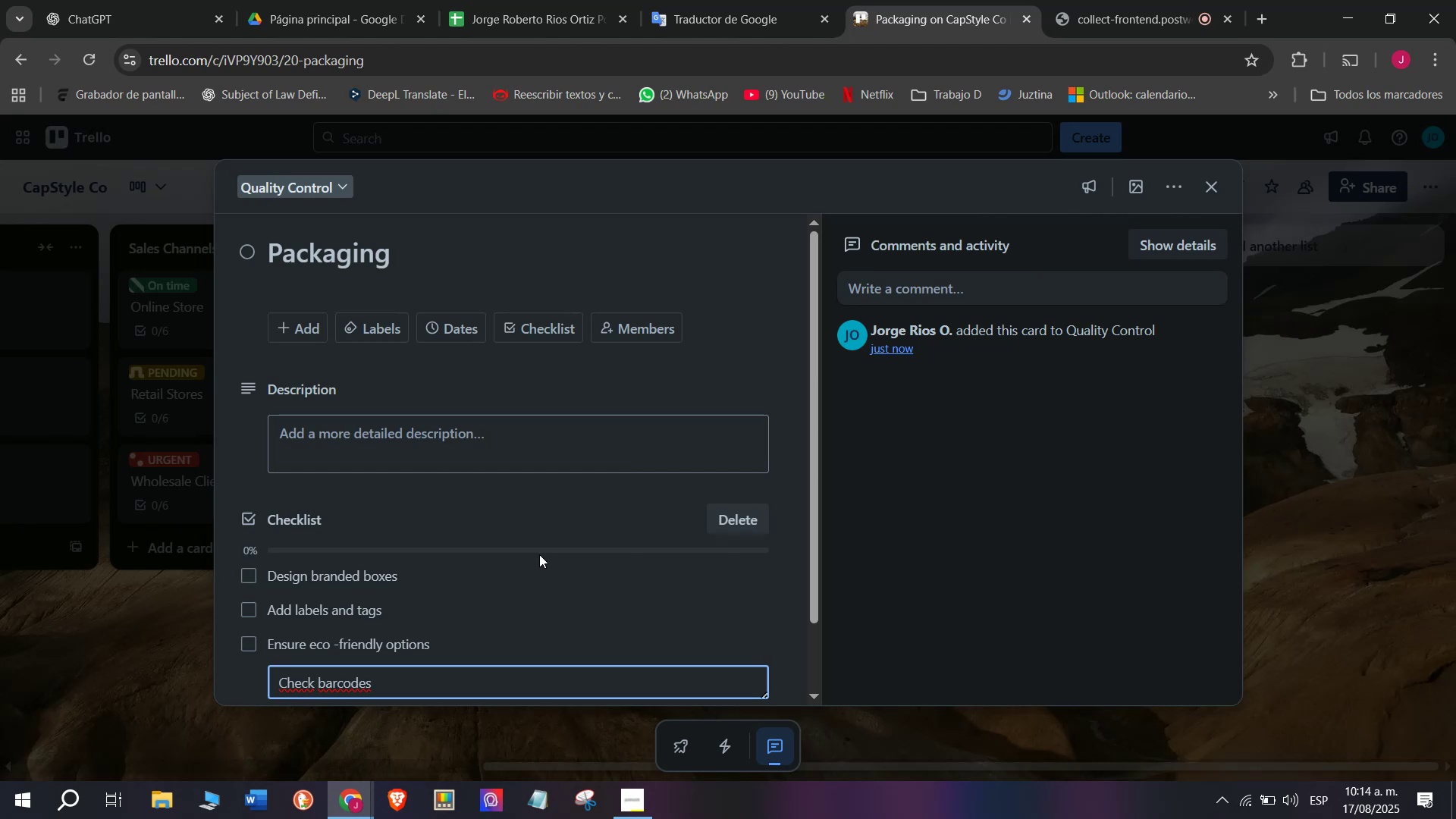 
key(Enter)
 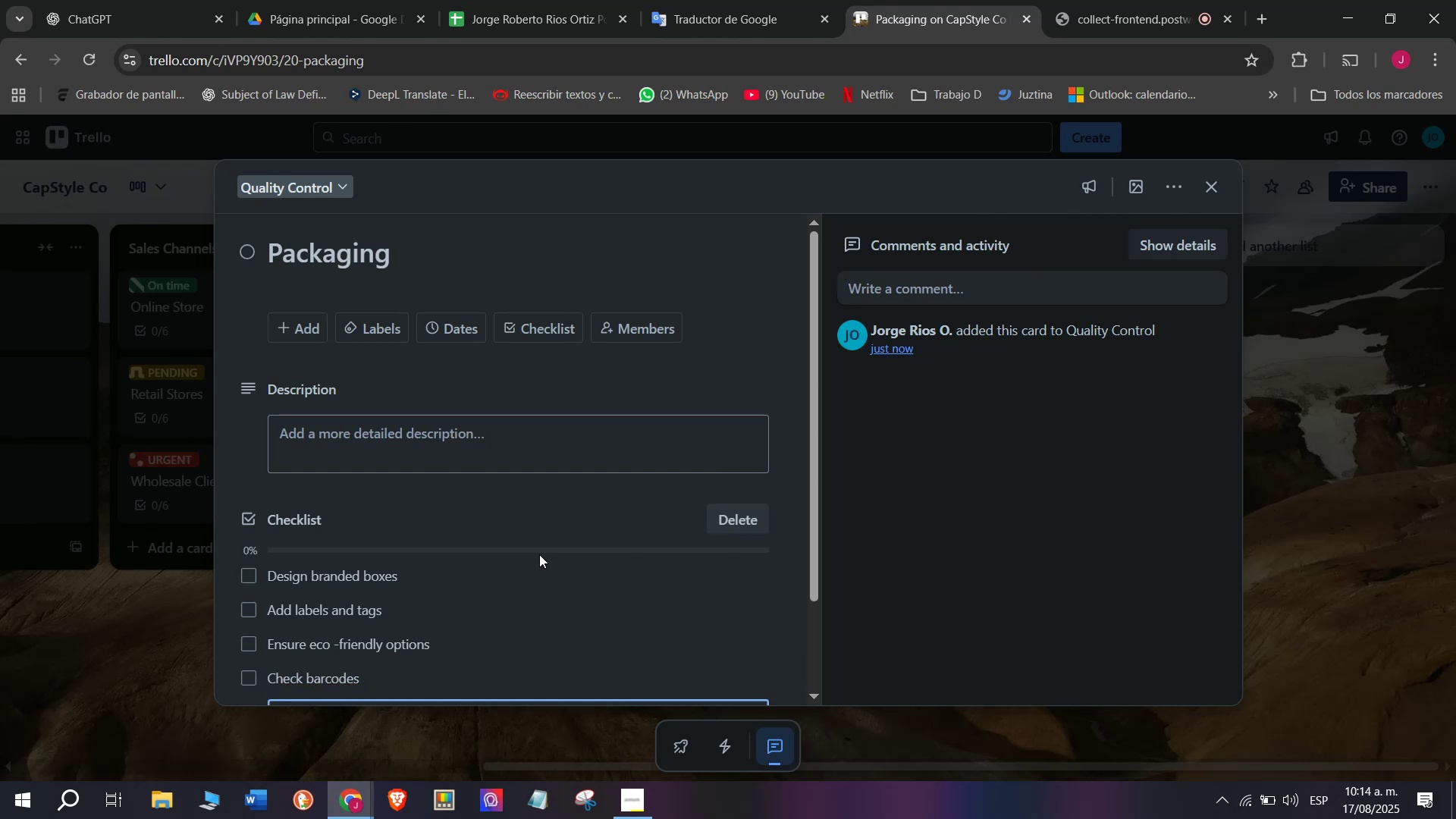 
type(Pack )
 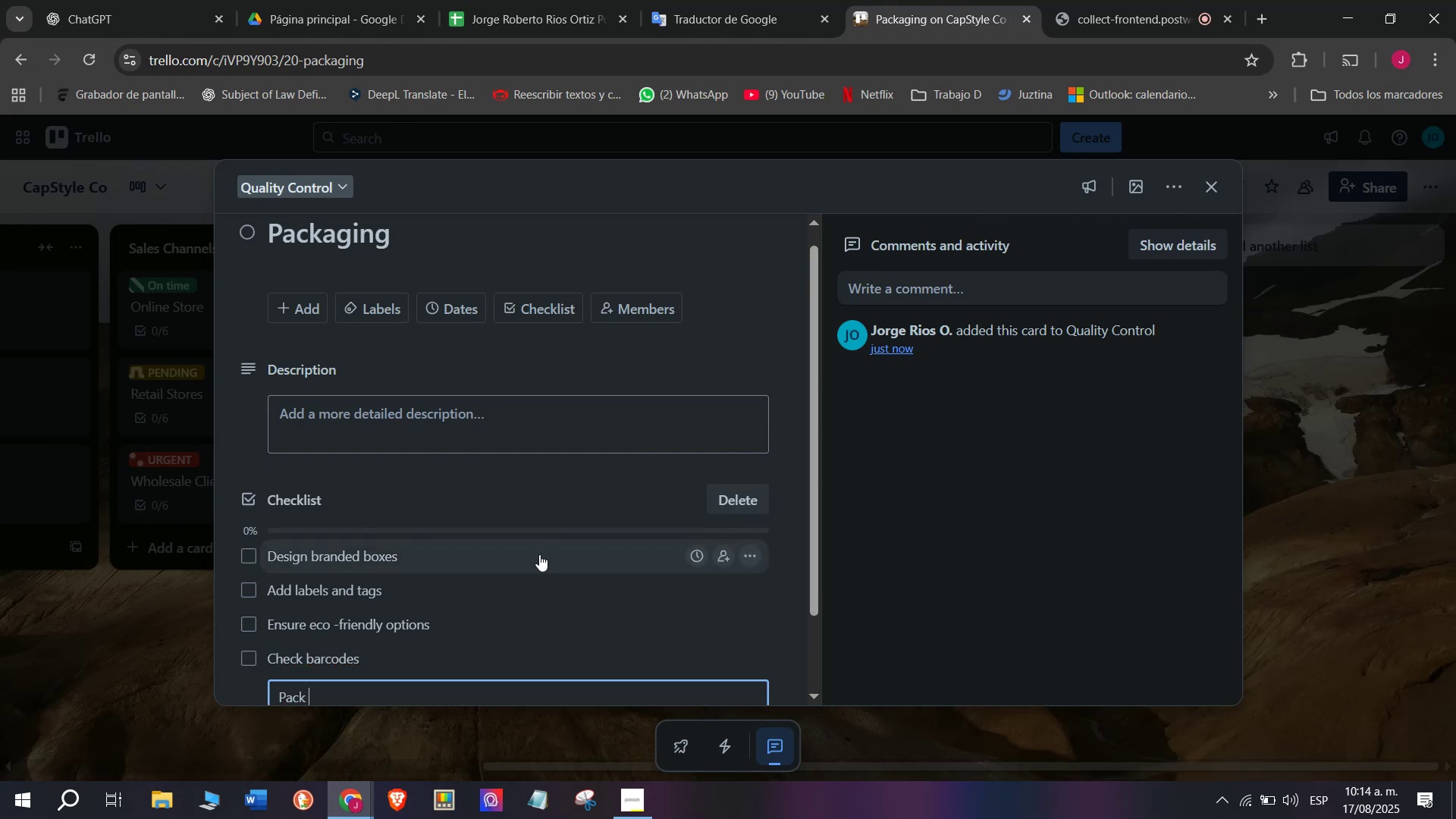 
type(fragile designs)
 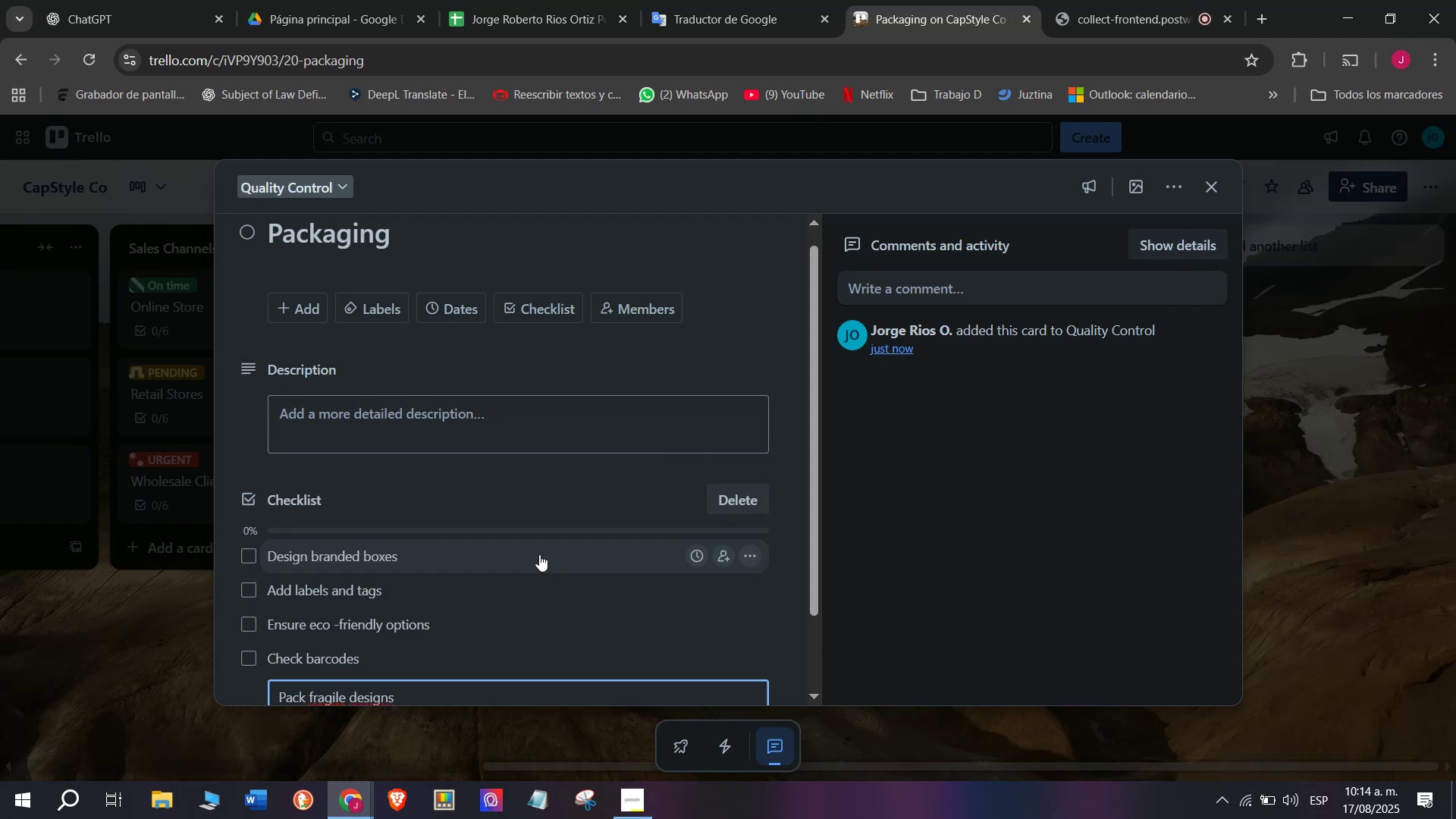 
key(Enter)
 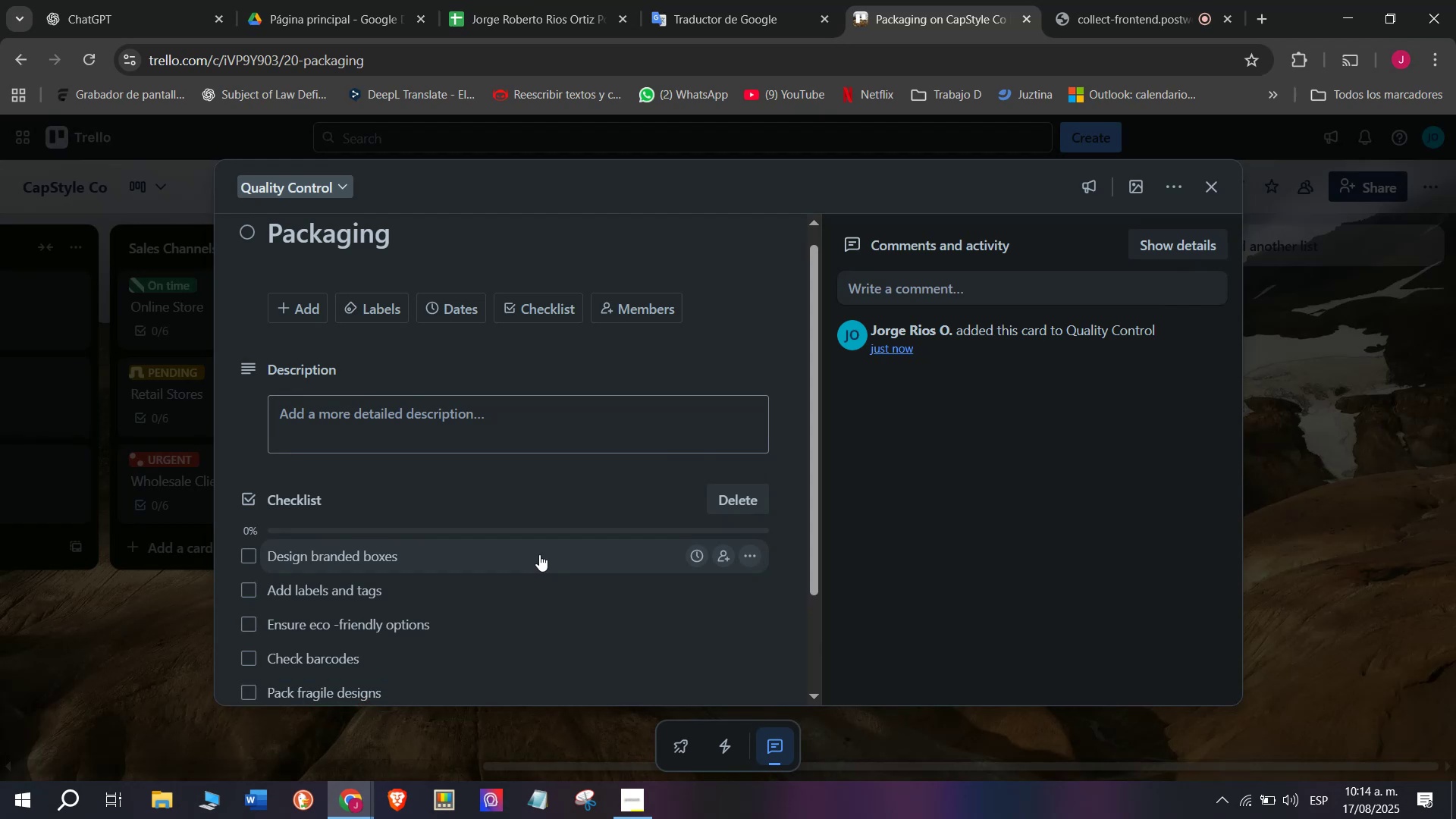 
type(Confirm logistics)
 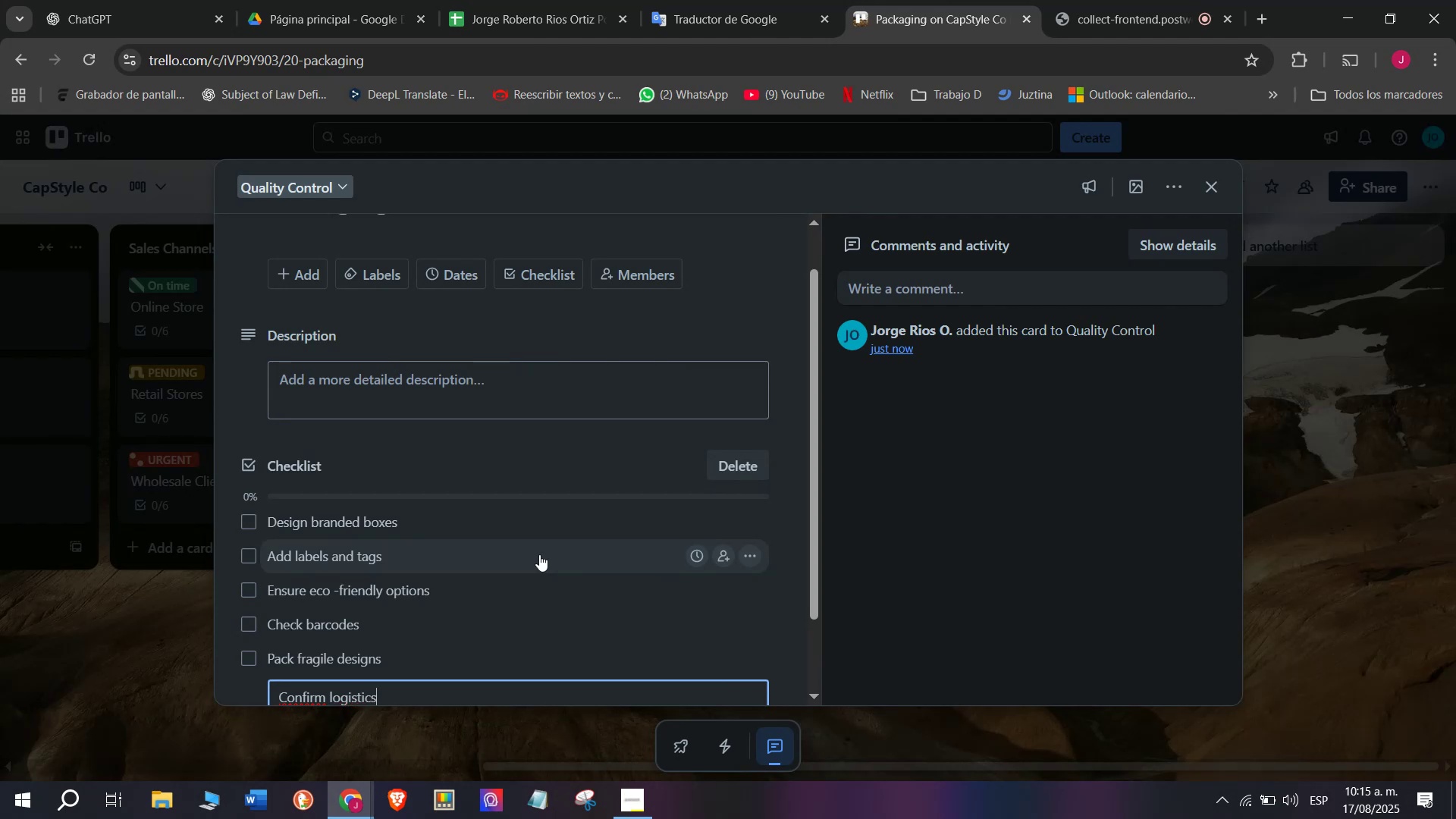 
key(Enter)
 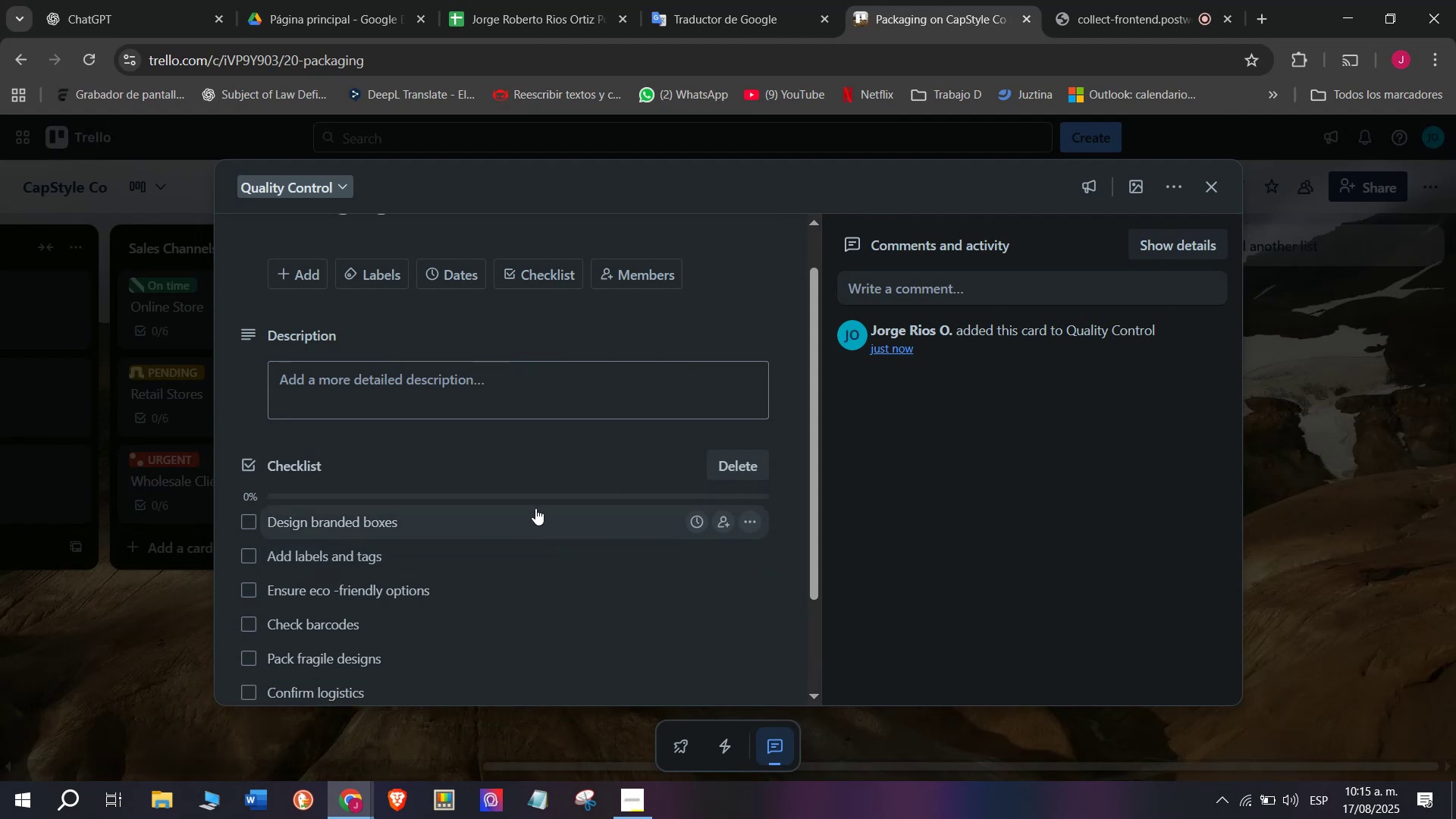 
left_click([366, 281])
 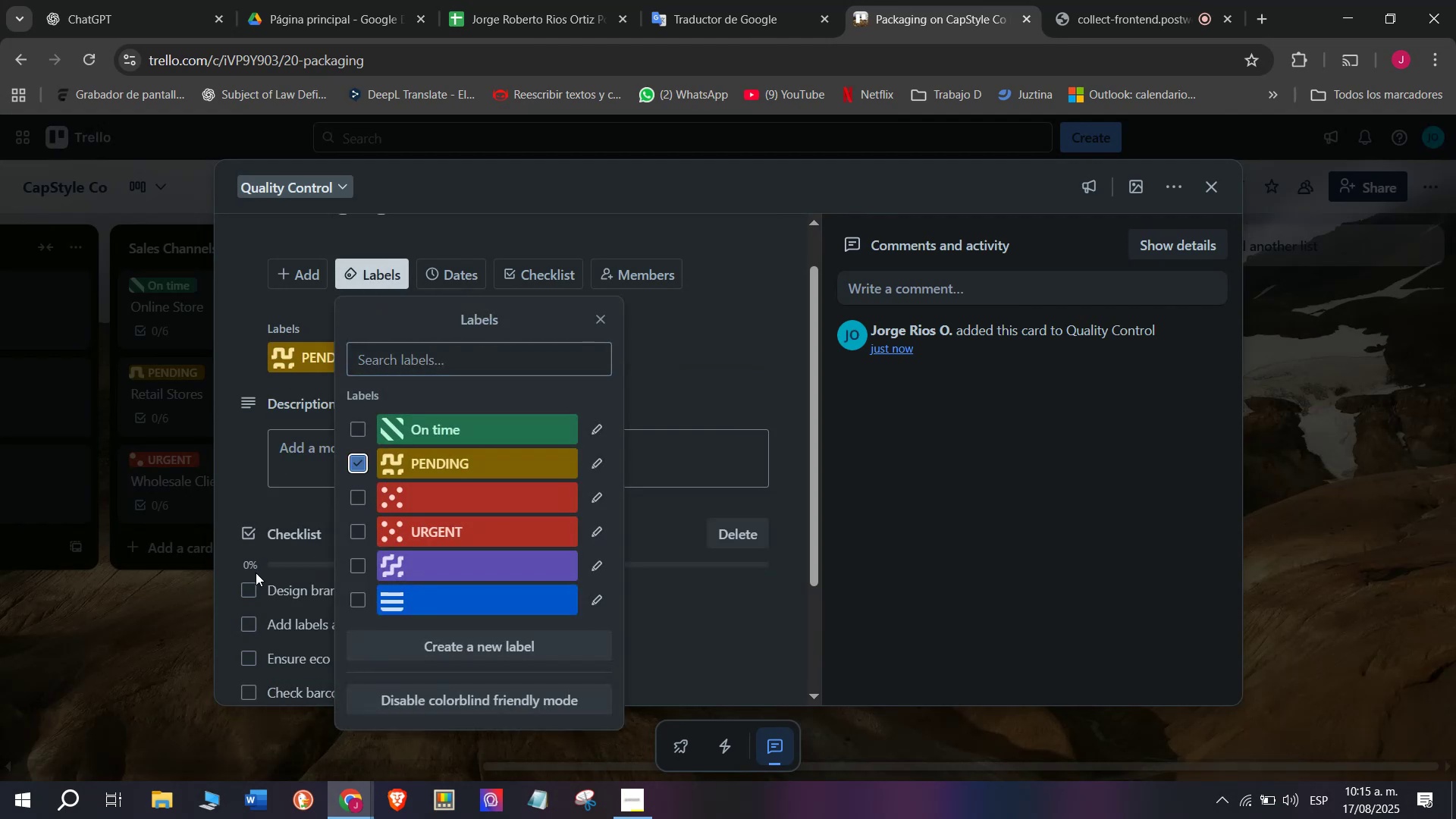 
double_click([171, 691])
 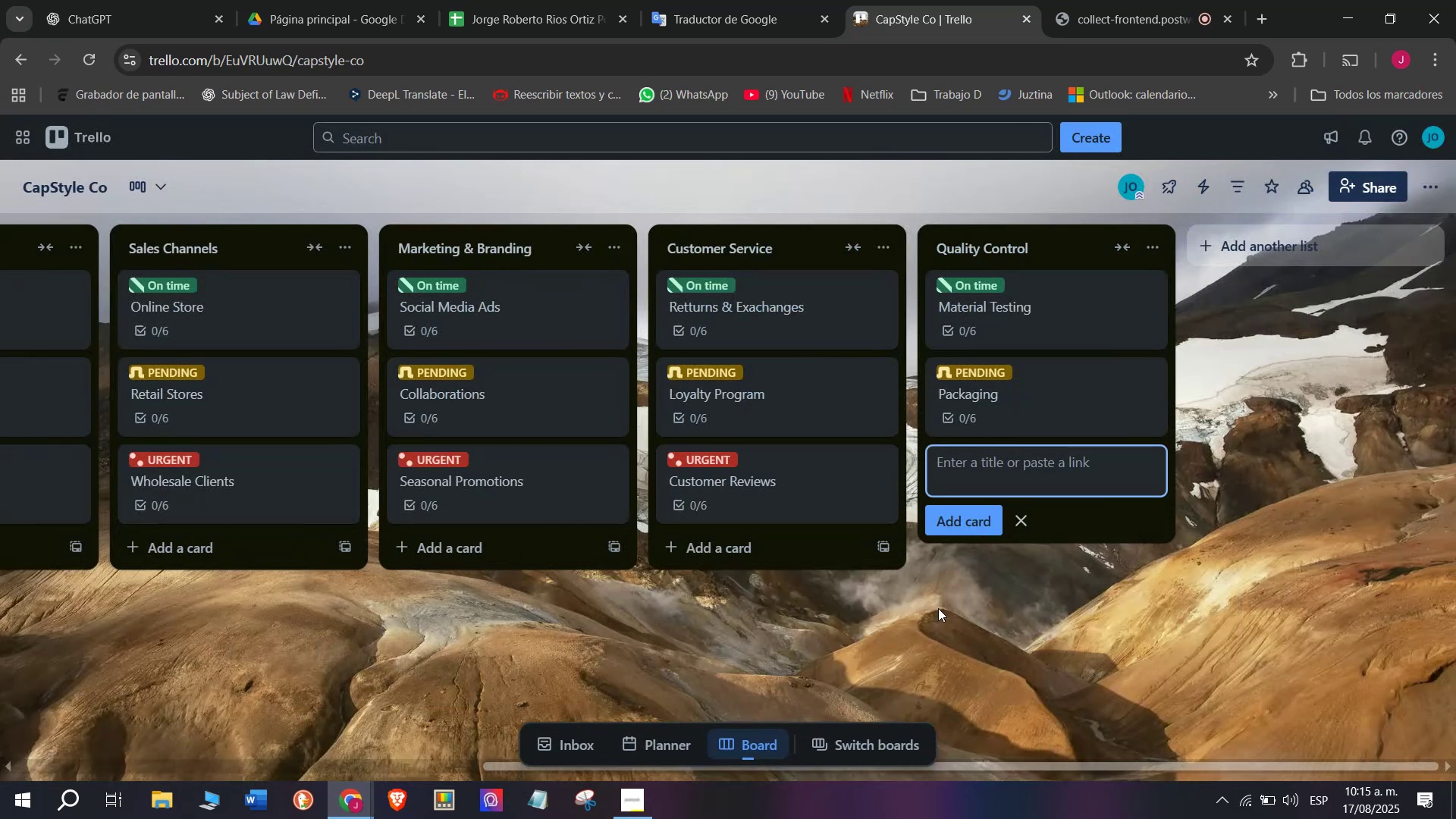 
wait(5.97)
 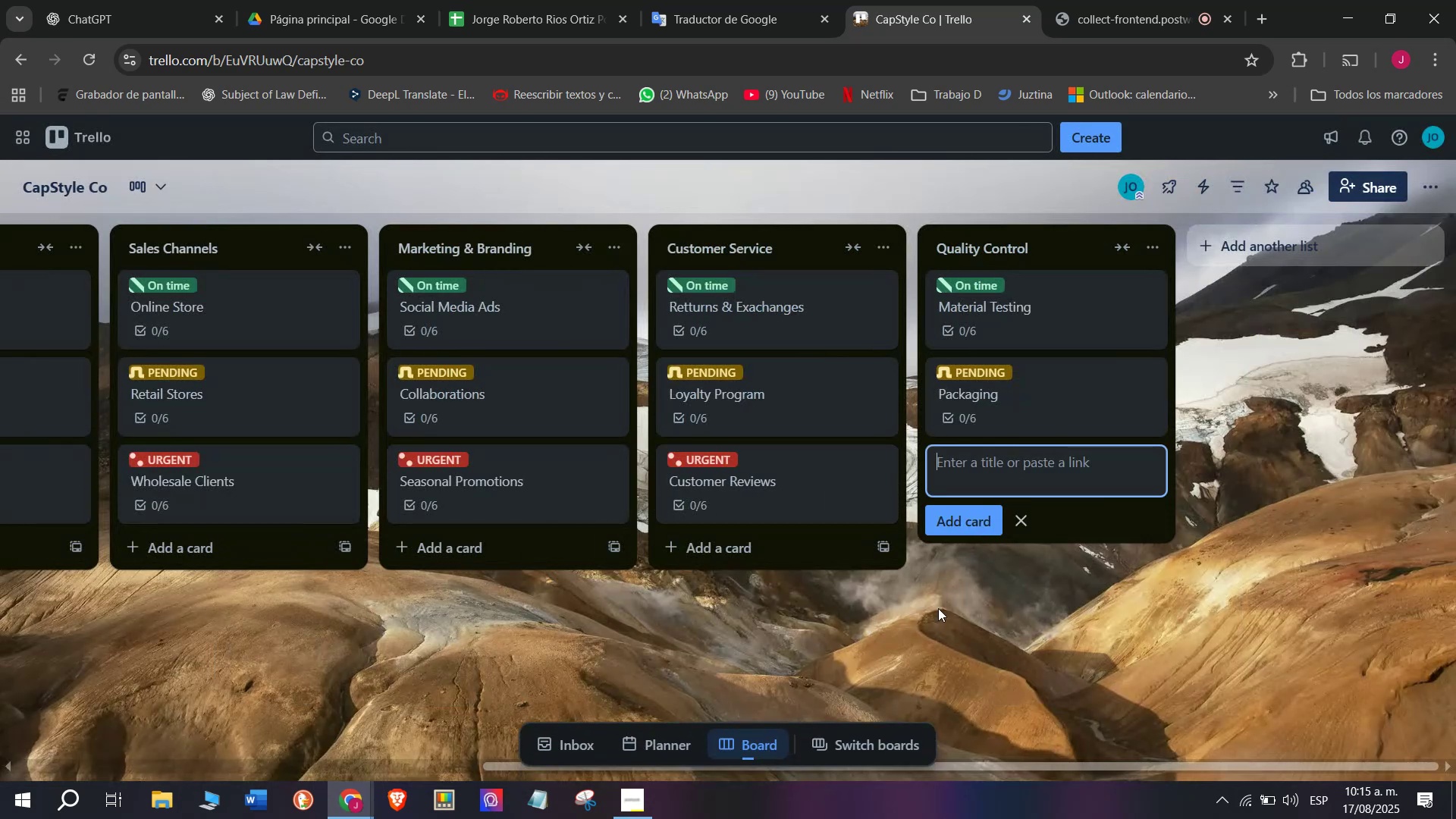 
type(Product Inspec)
 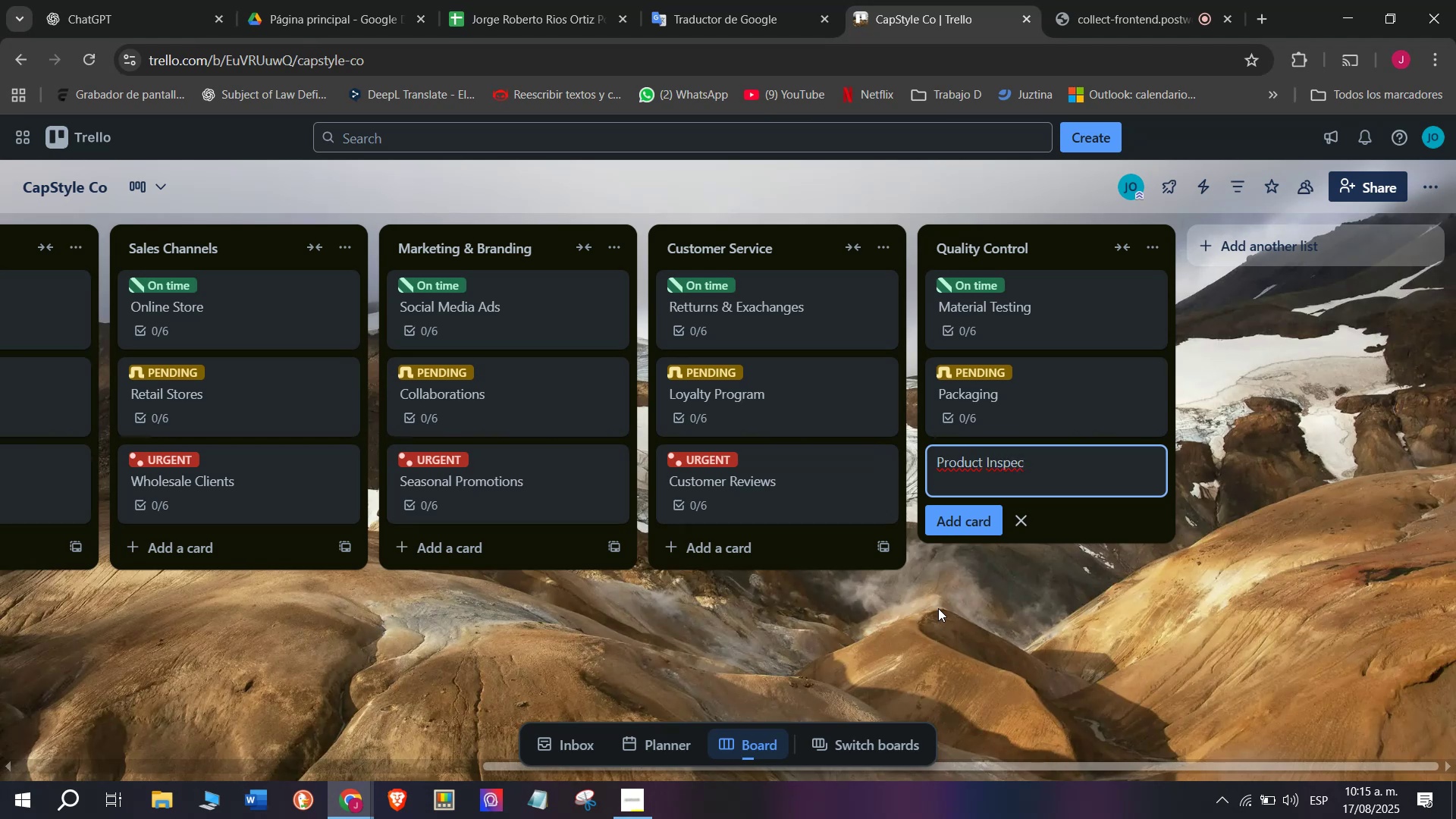 
type(tions)
 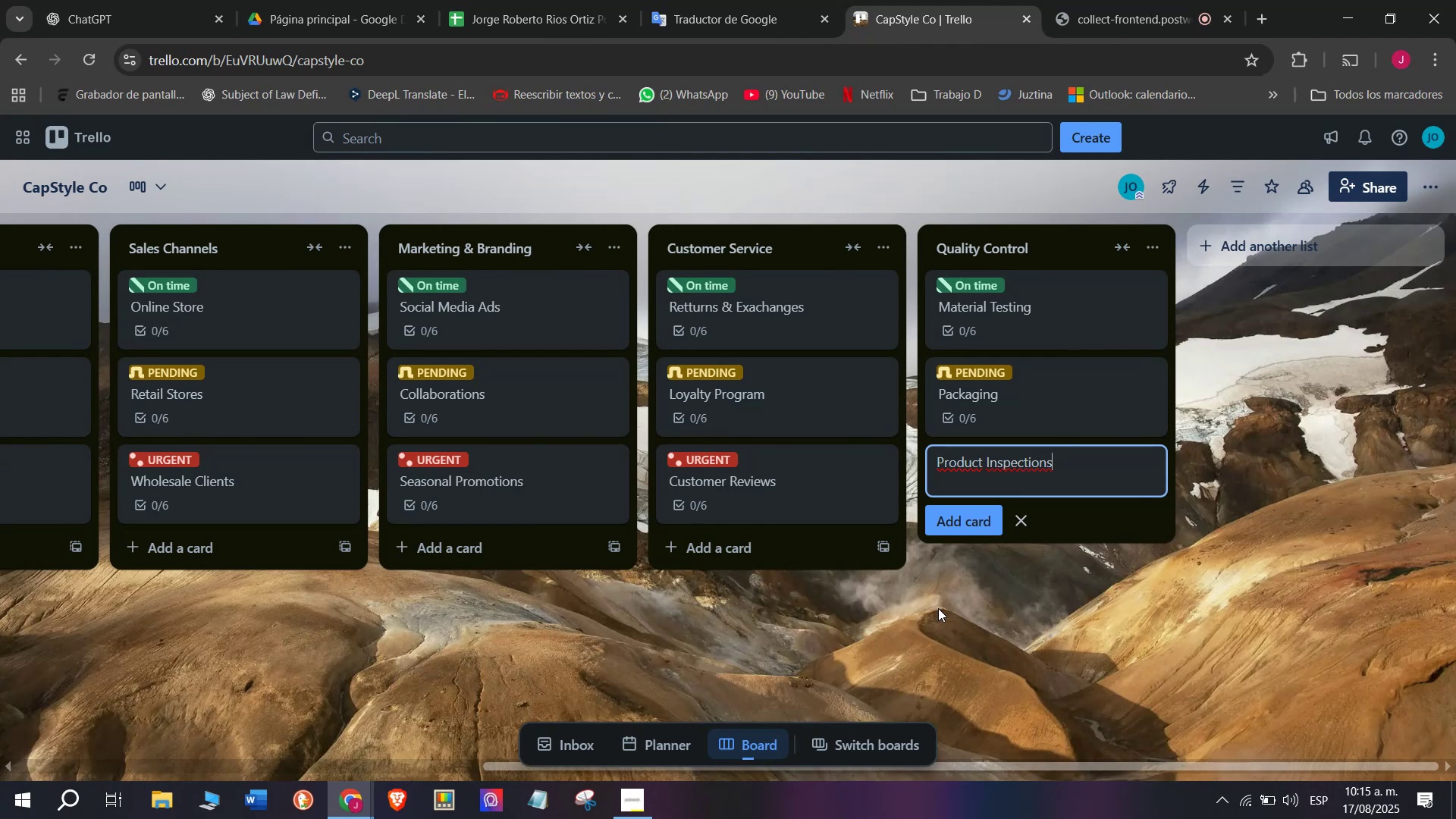 
key(Enter)
 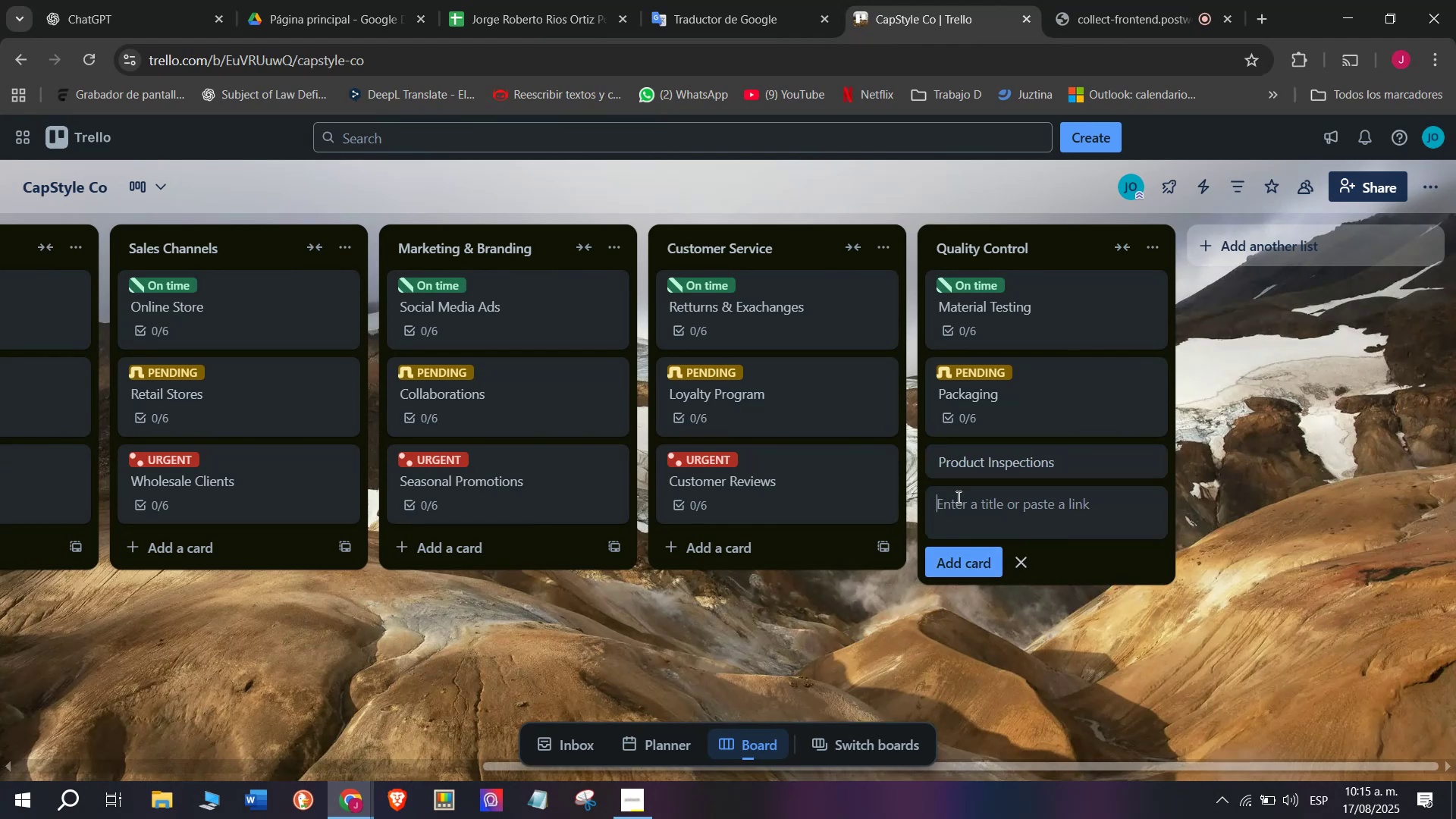 
left_click([973, 457])
 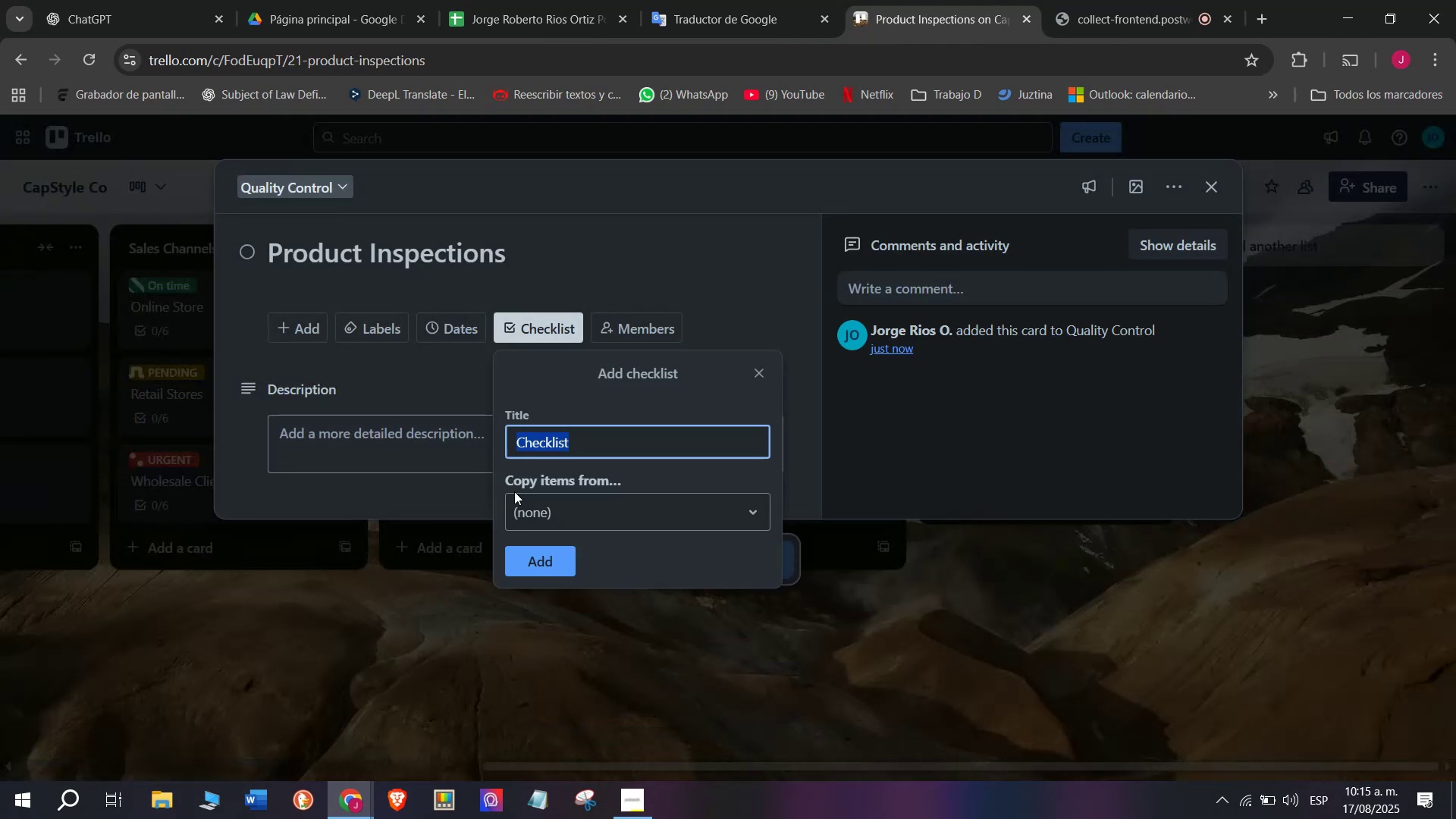 
left_click([532, 570])
 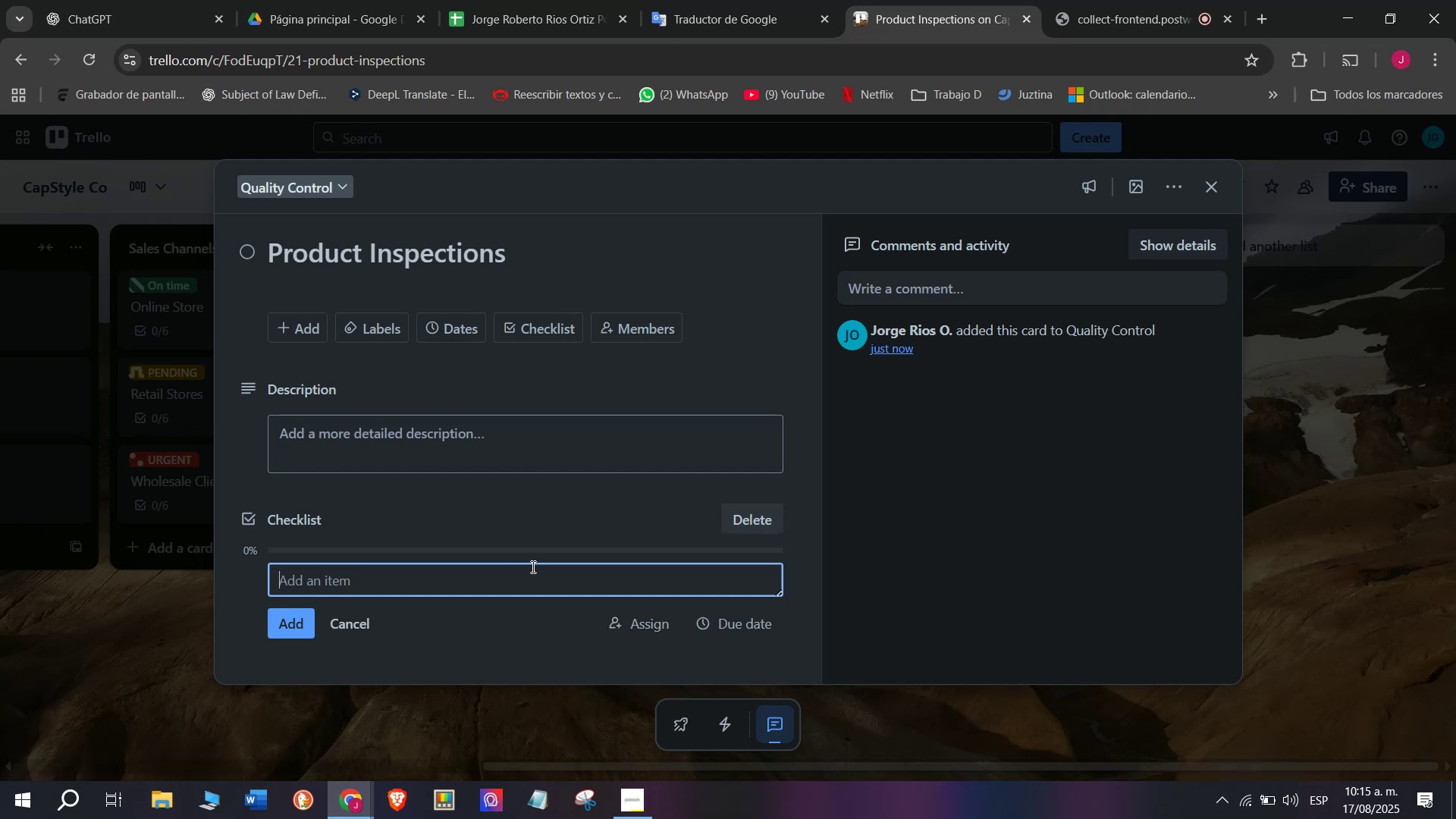 
type(Spot-)
 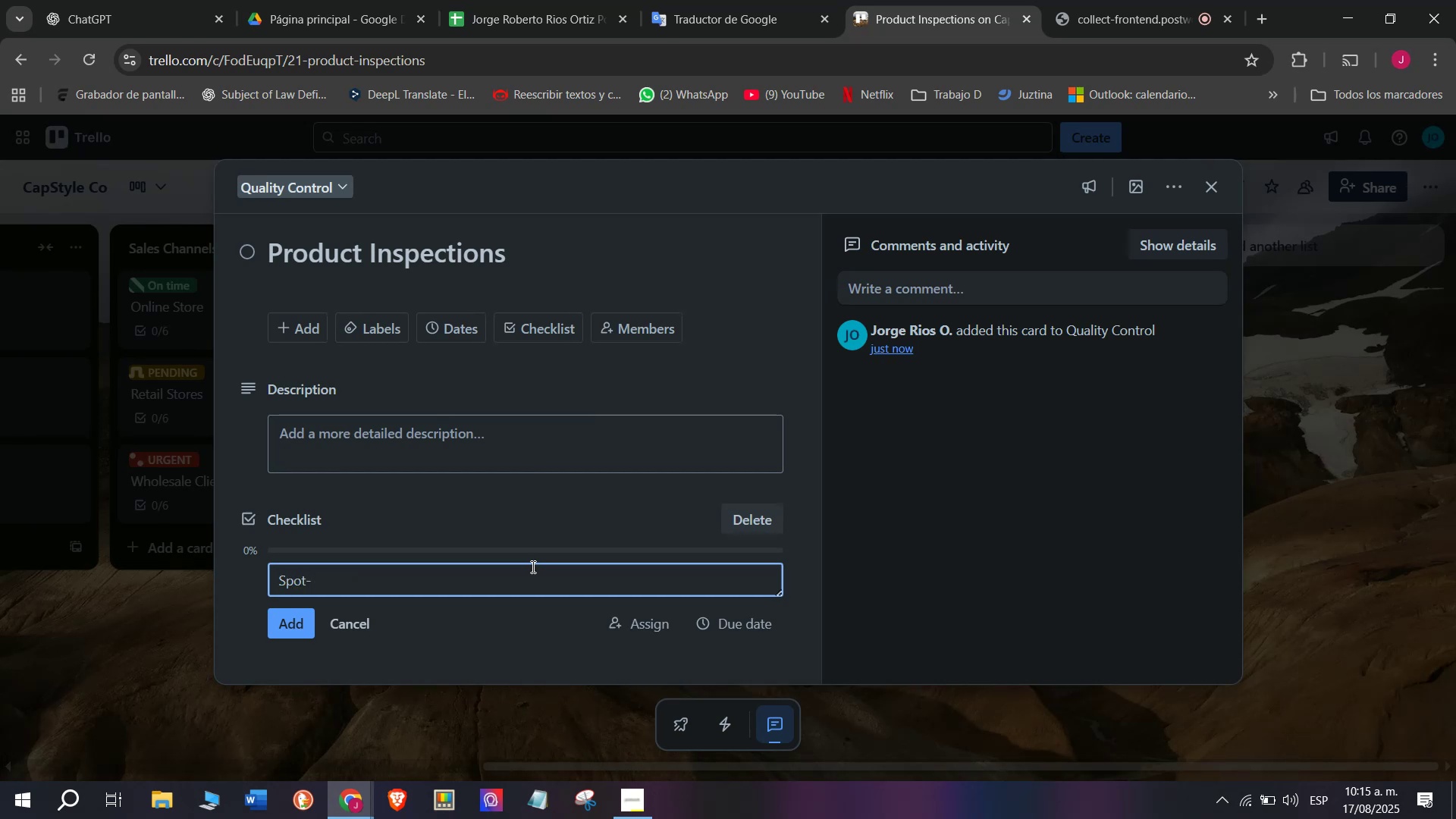 
type(check warehouse items)
 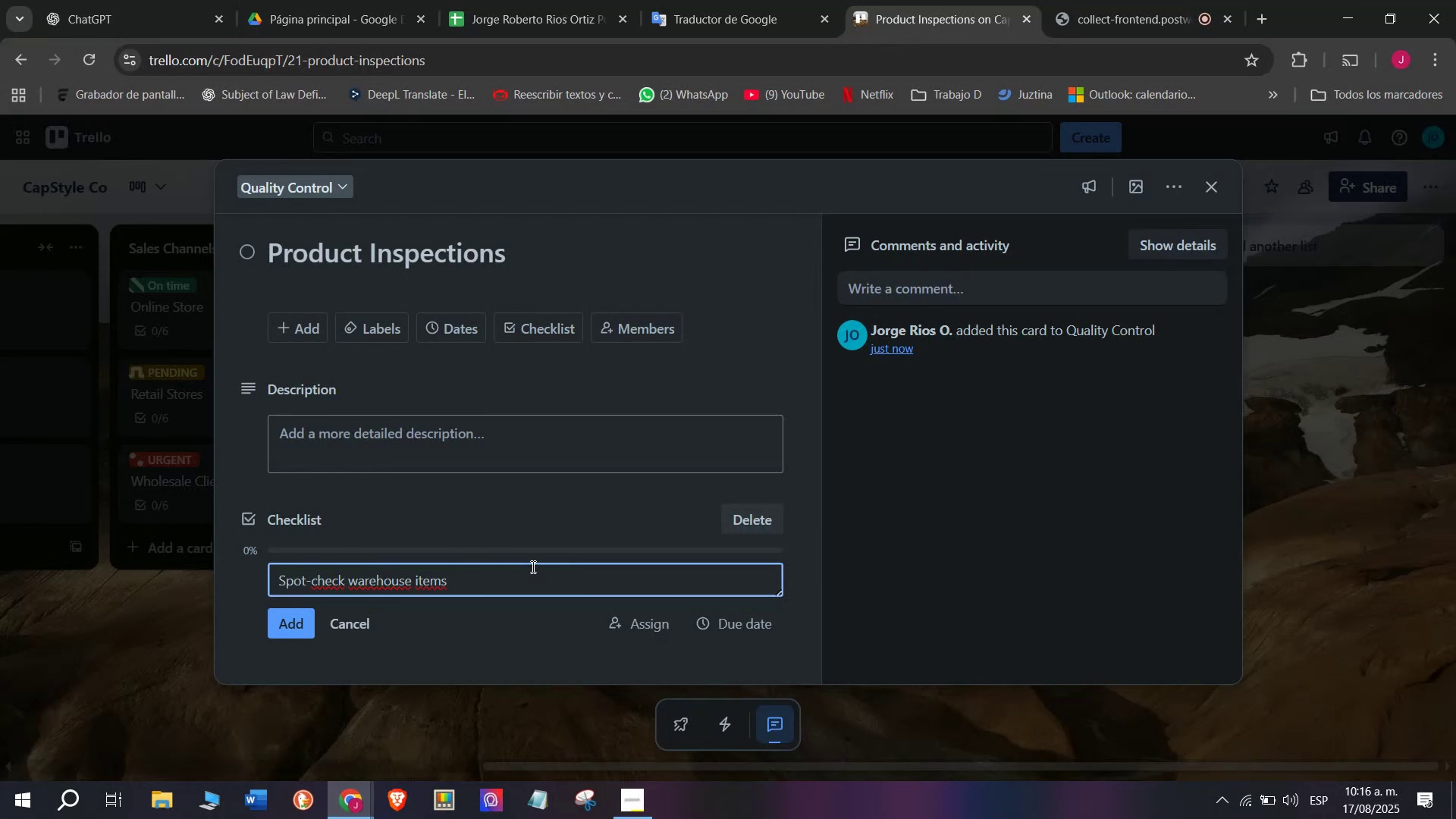 
key(Enter)
 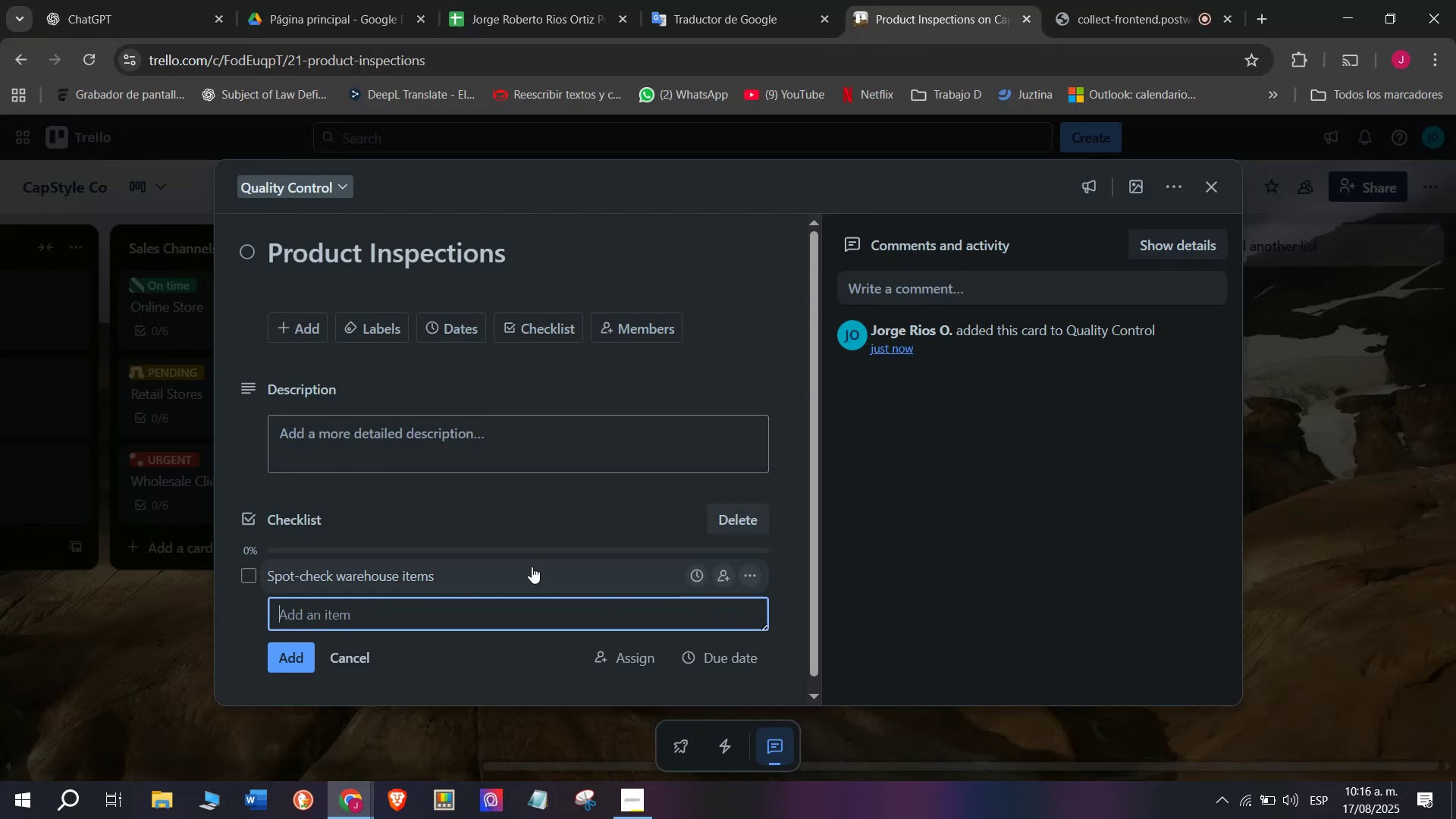 
type(Review customer complaints)
 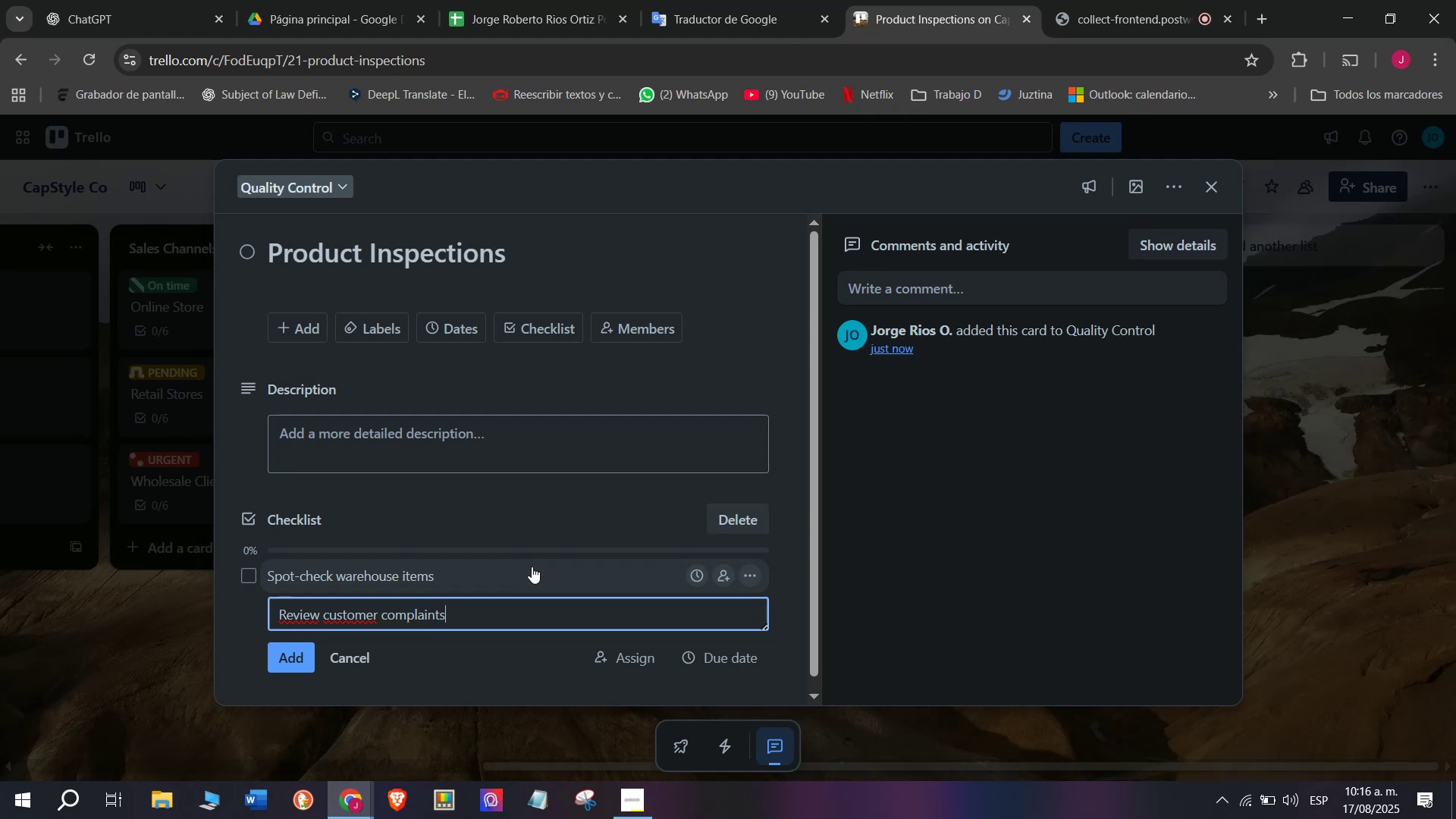 
key(Enter)
 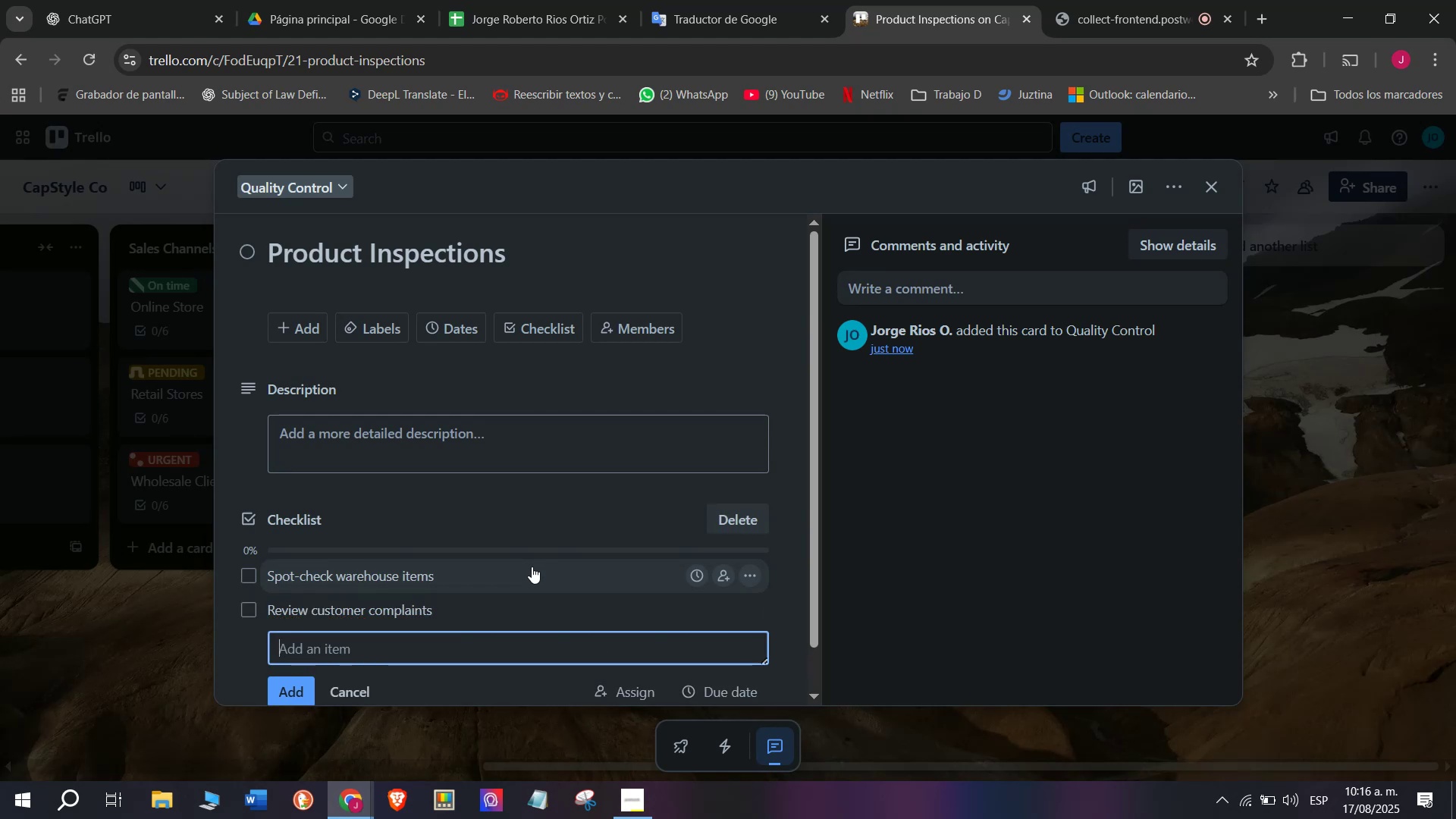 
type(repa)
key(Backspace)
type(lace )
 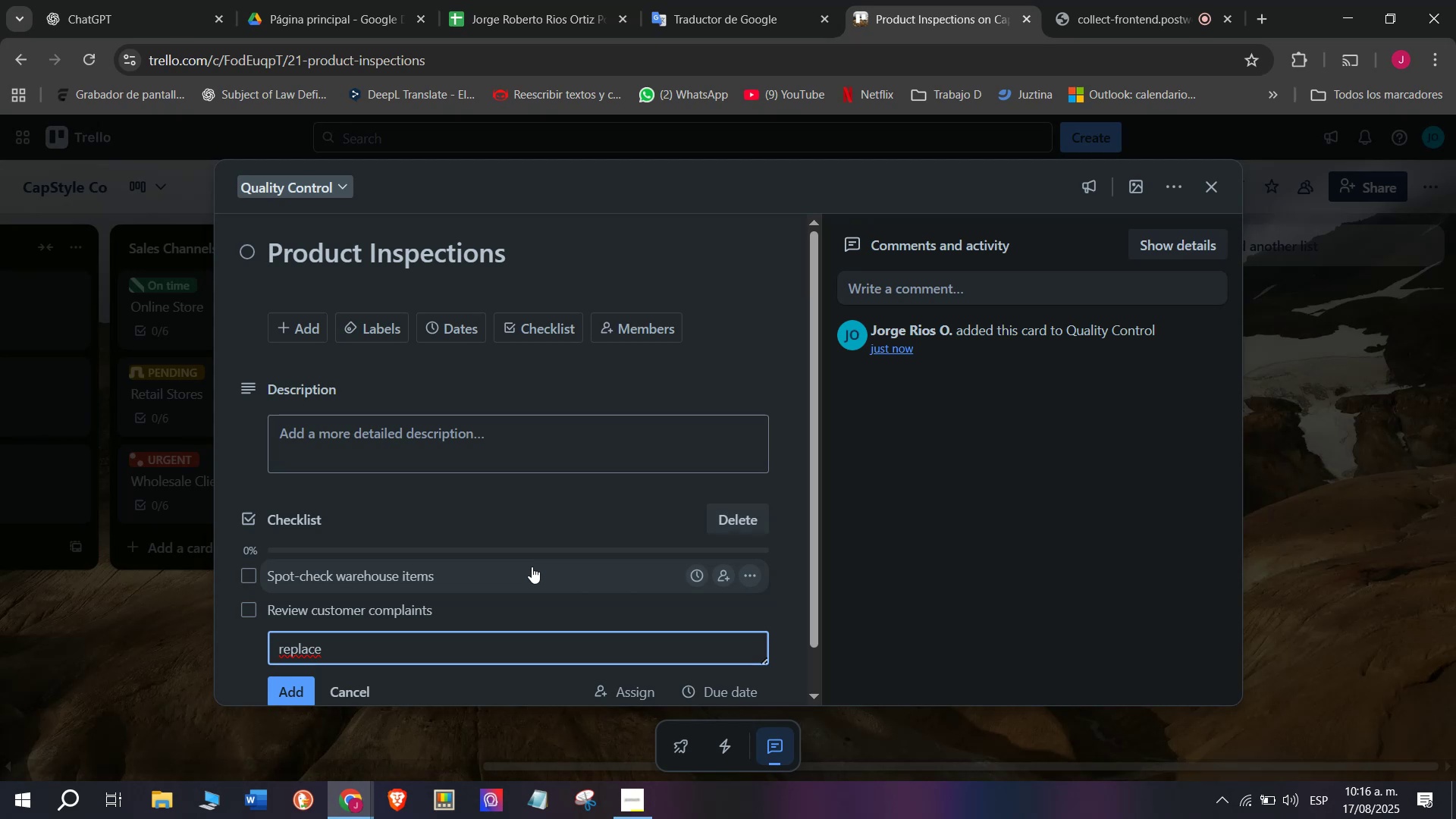 
type(defectib)
key(Backspace)
type(ve )
 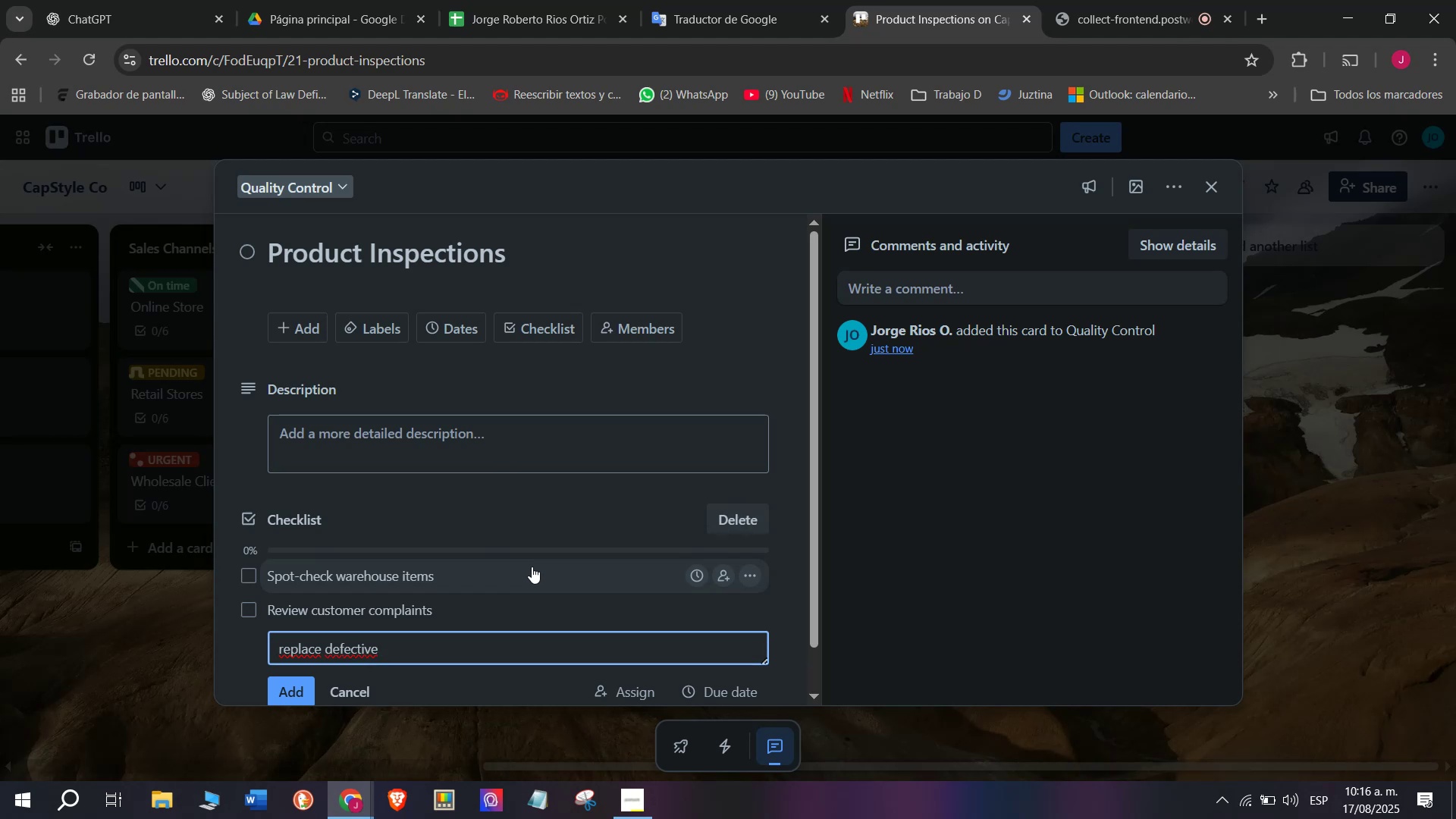 
type(units)
key(Backspace)
type(R)
 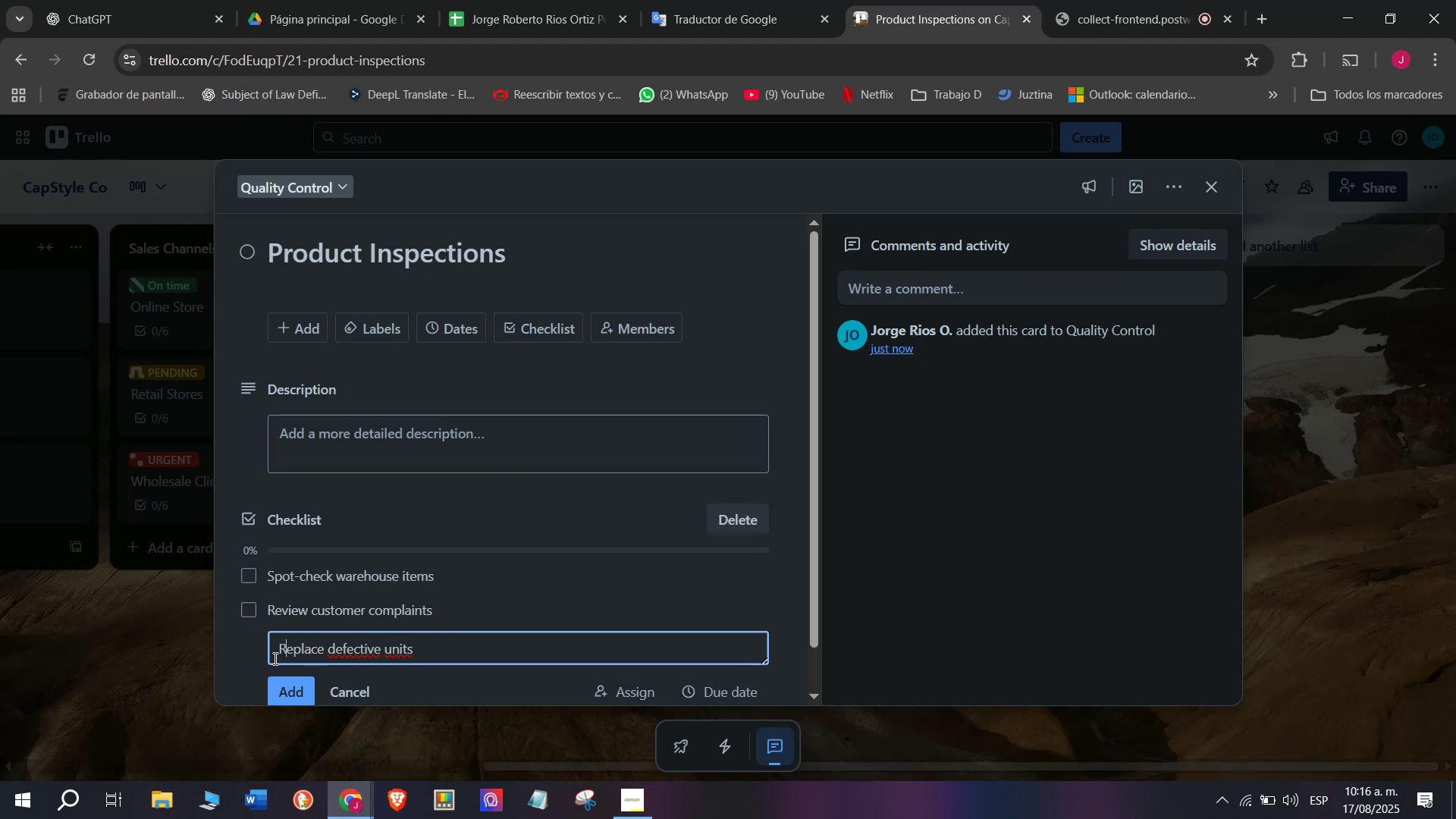 
wait(9.25)
 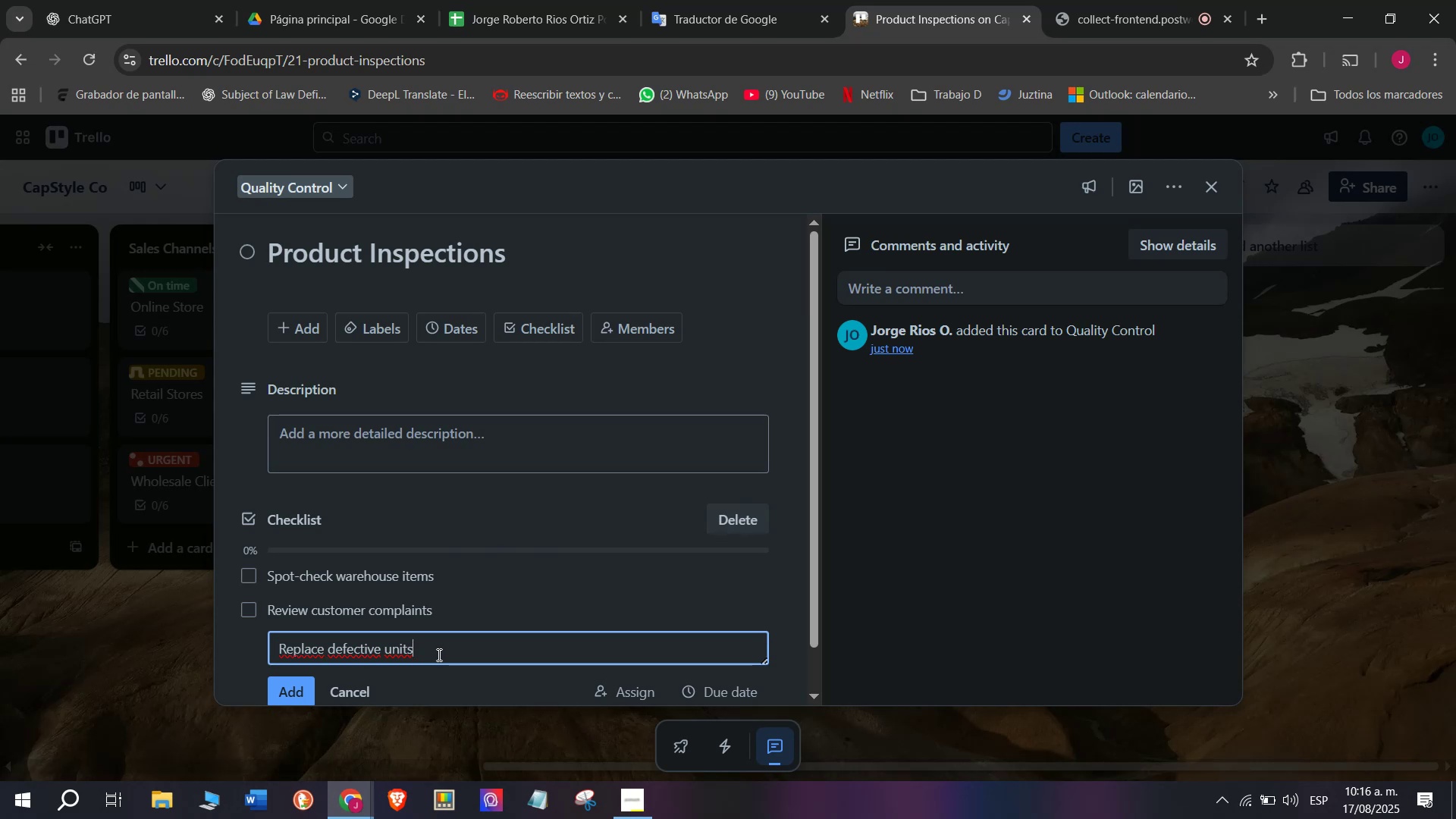 
key(Enter)
 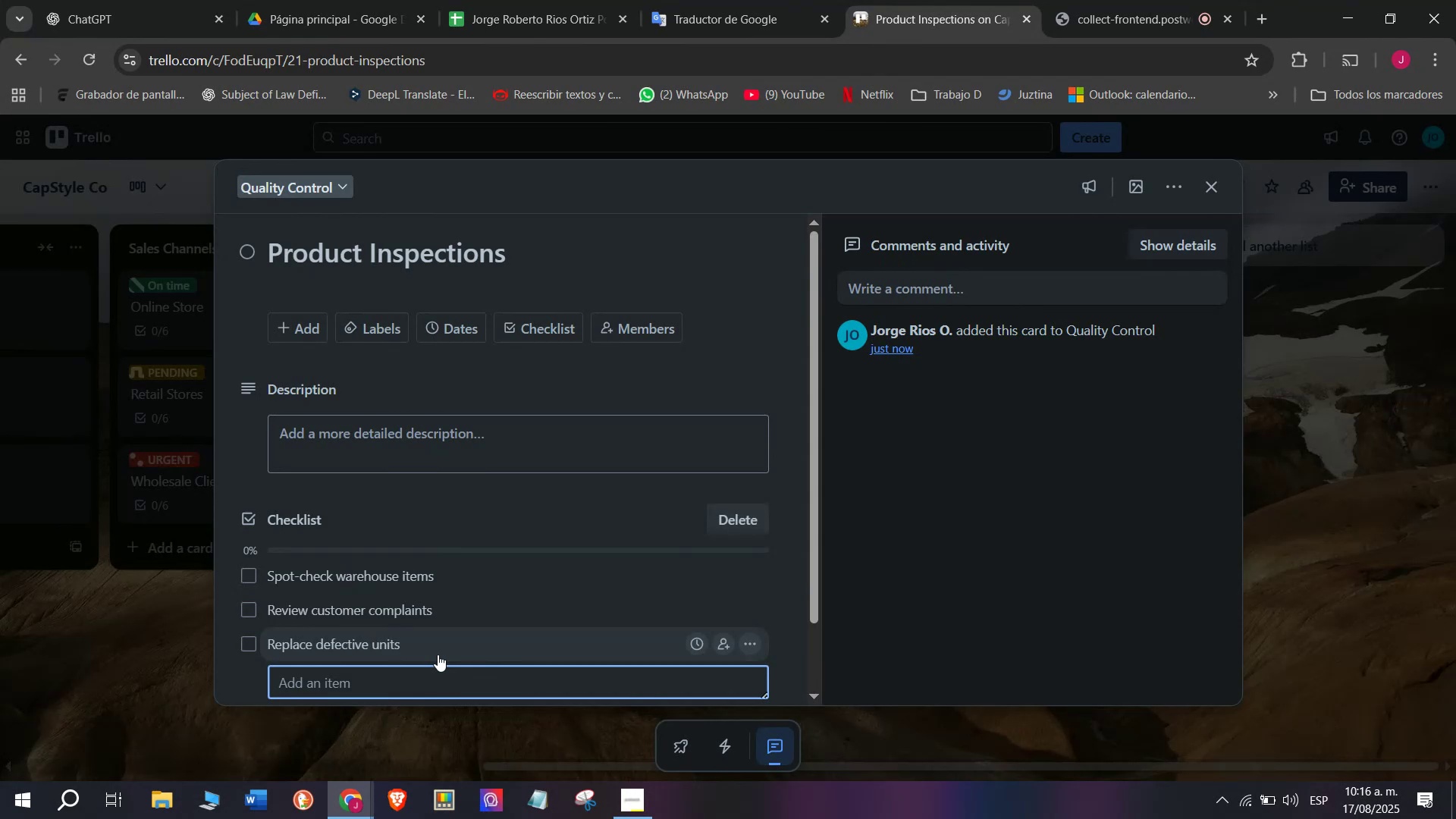 
type(Track issues)
 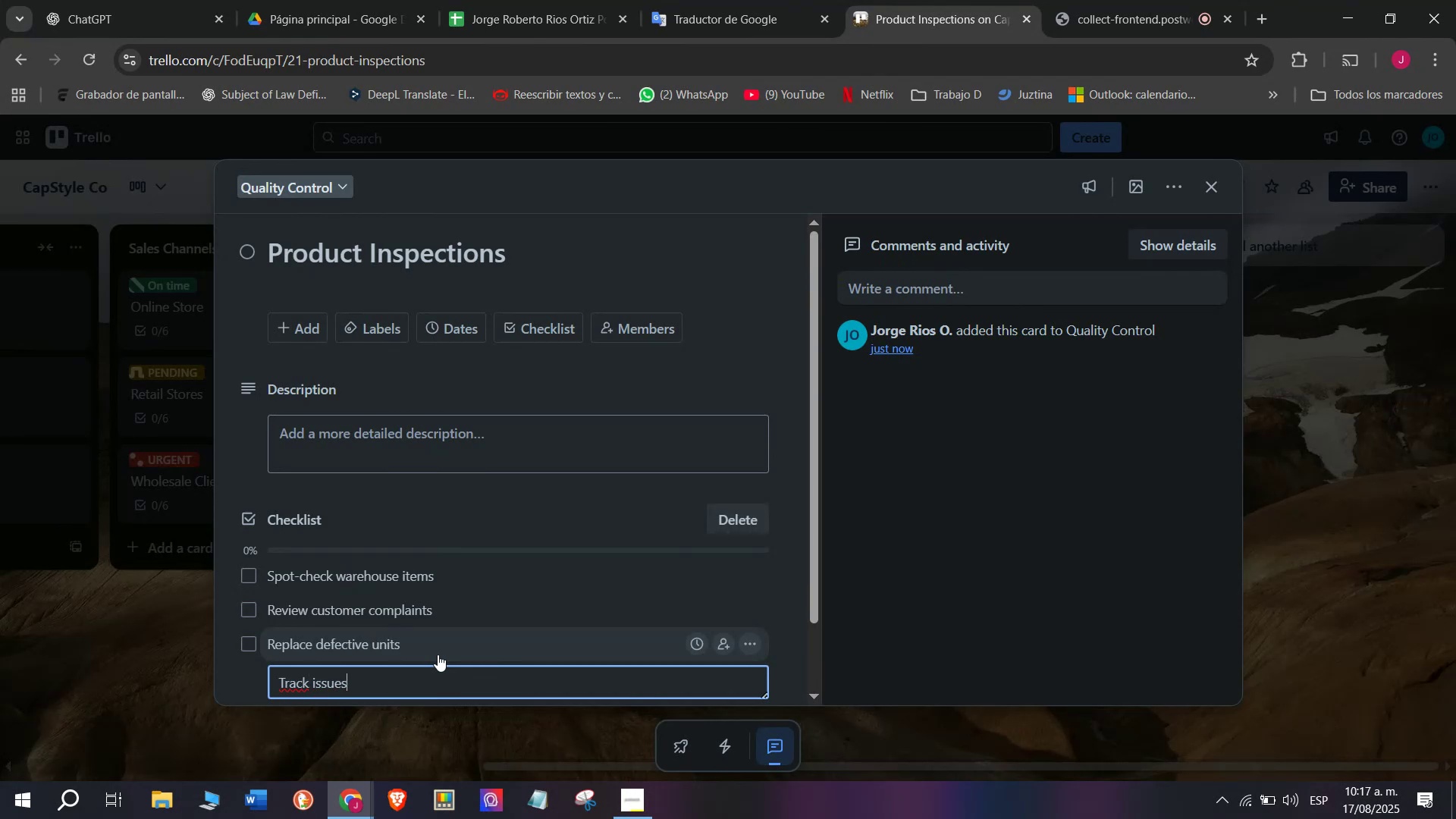 
key(Enter)
 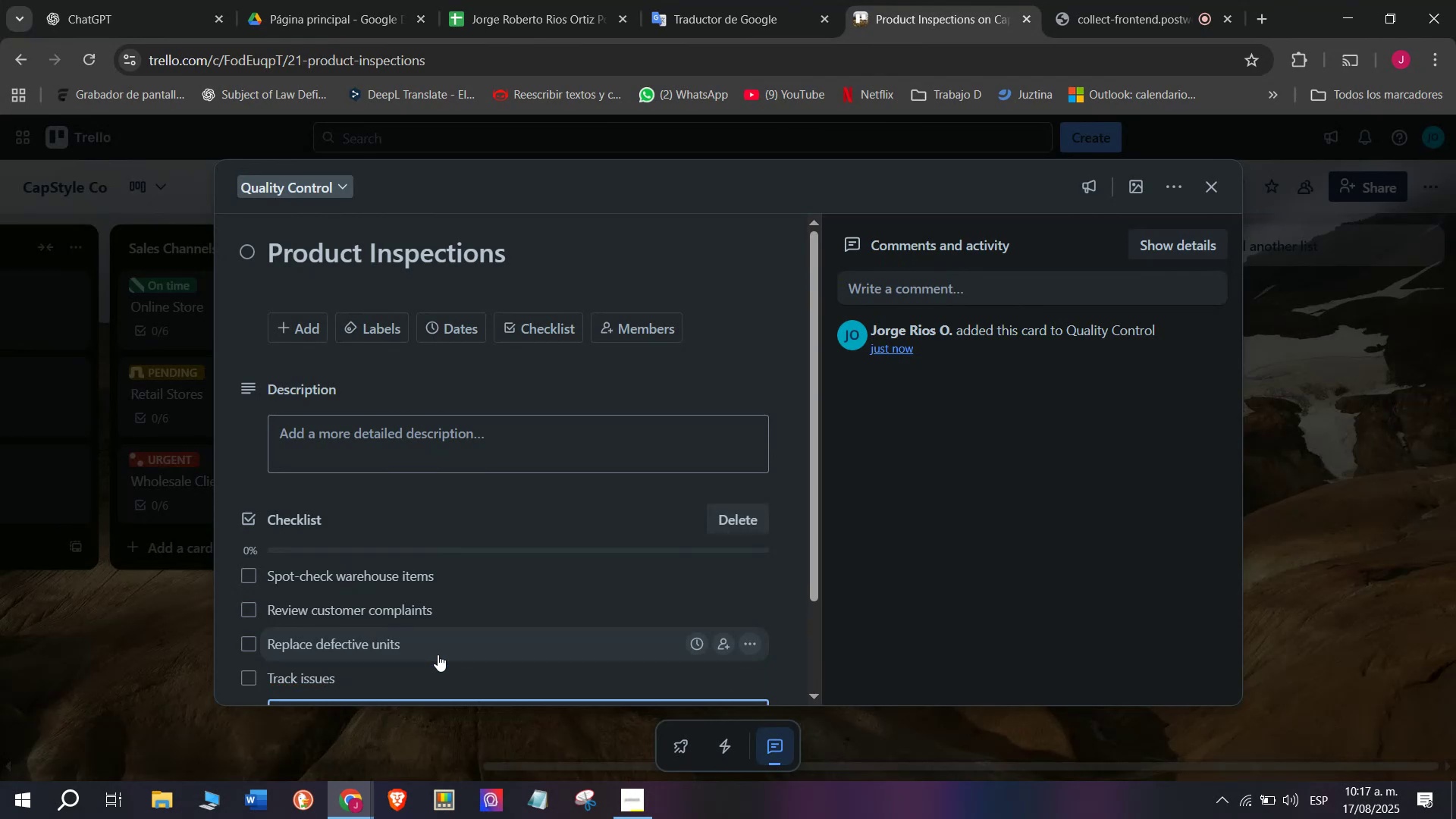 
type(Notify supplies)
key(Backspace)
type(rs)
 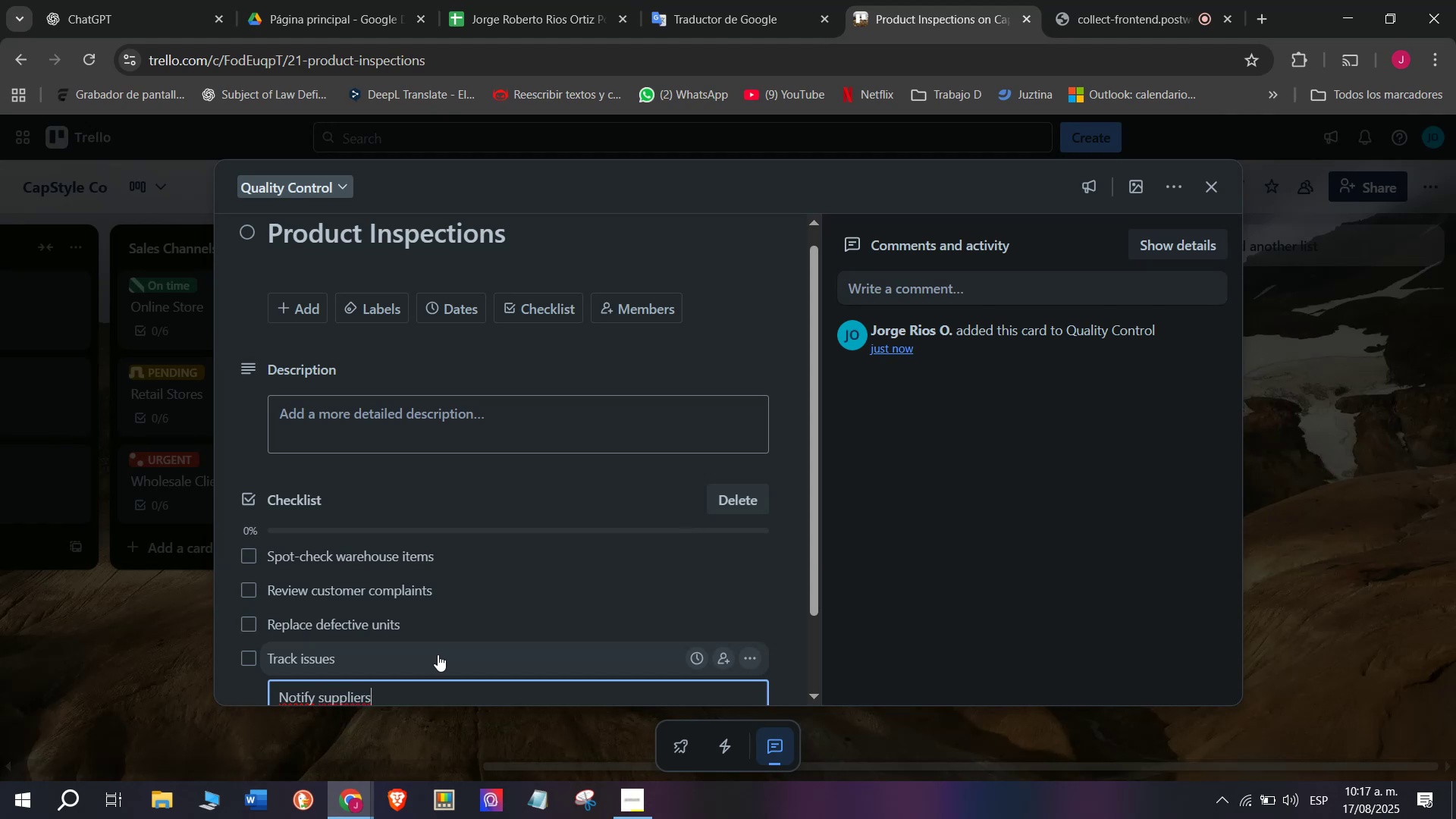 
key(Enter)
 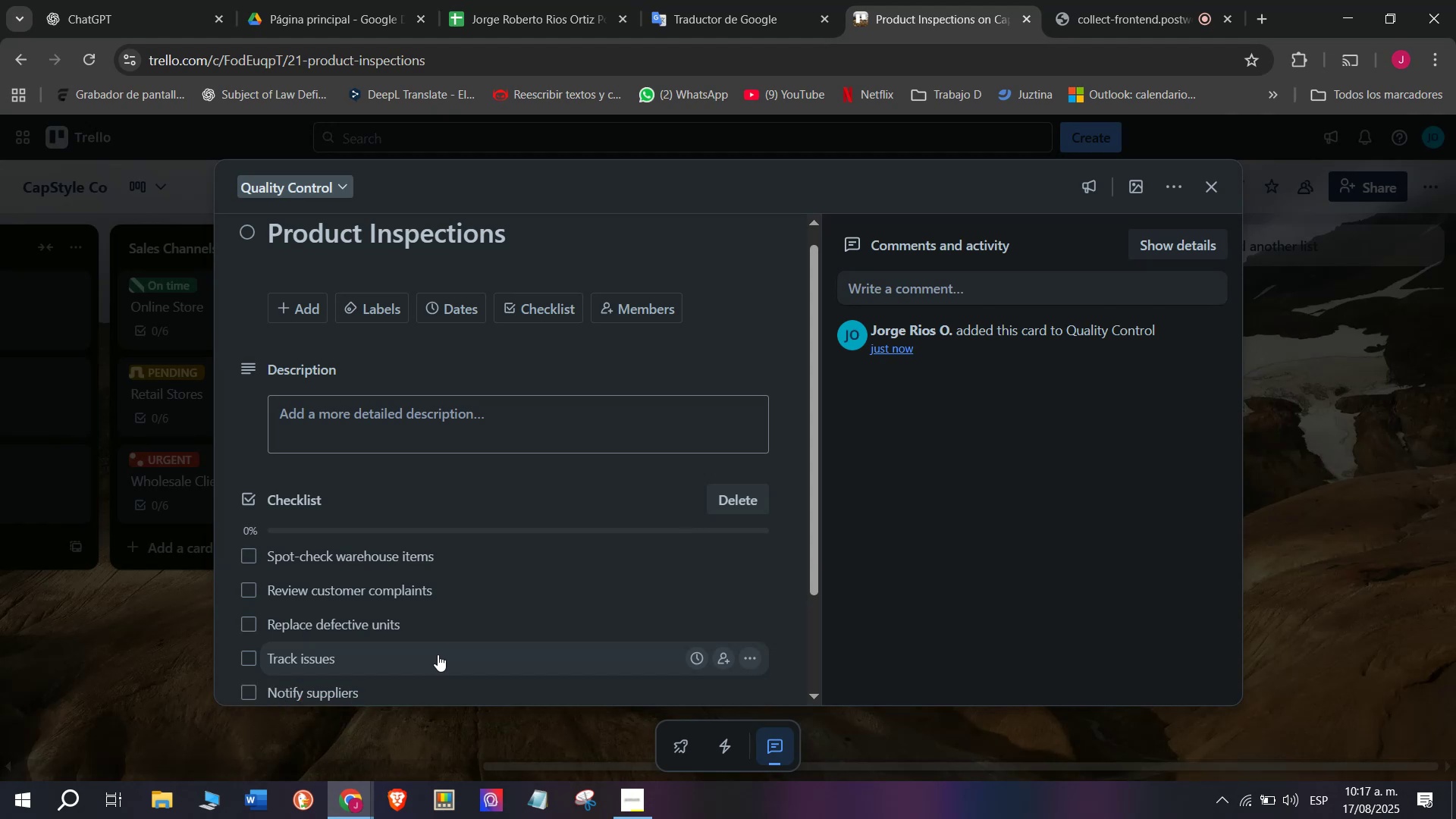 
type(Update records)
 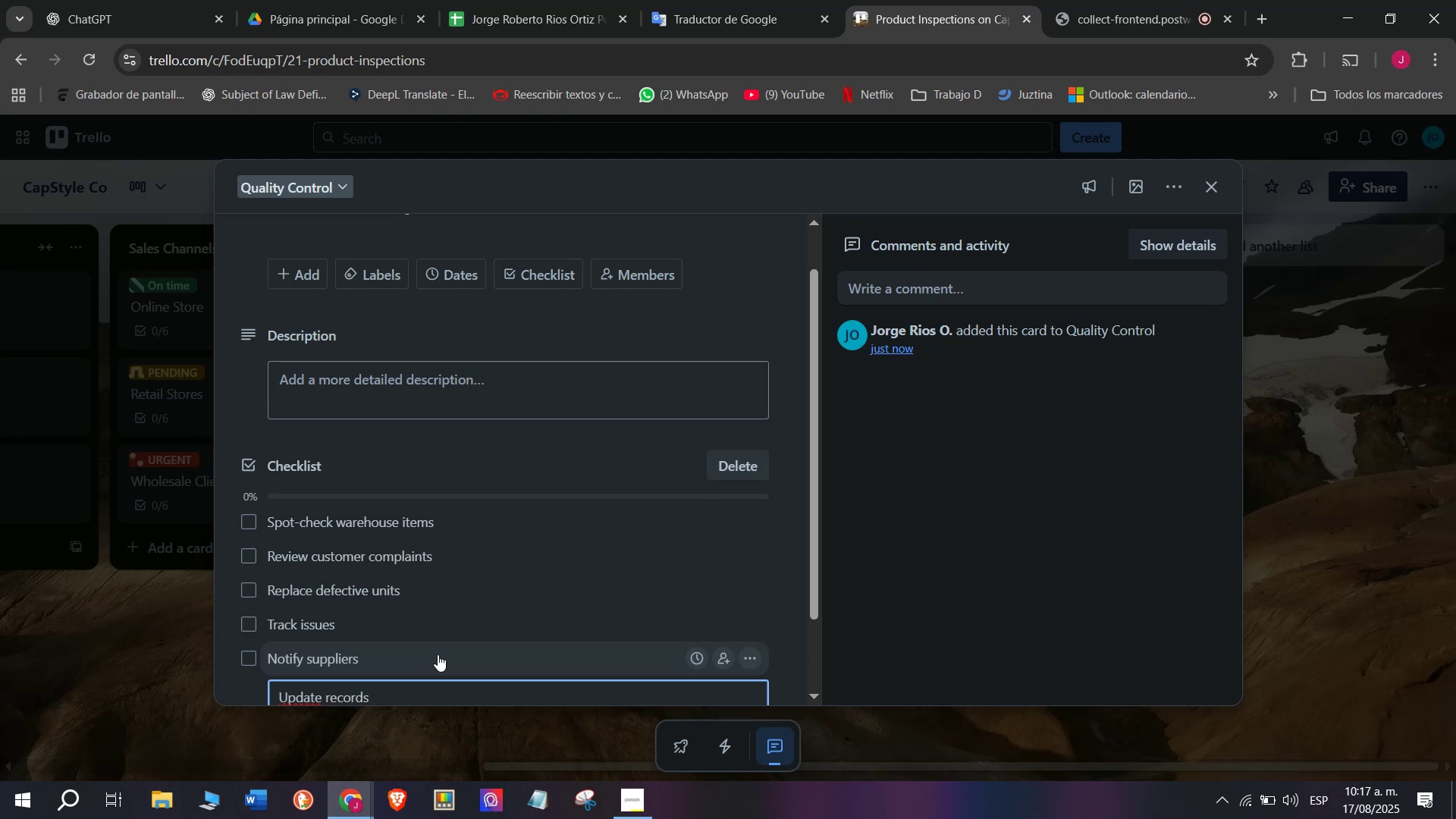 
key(Enter)
 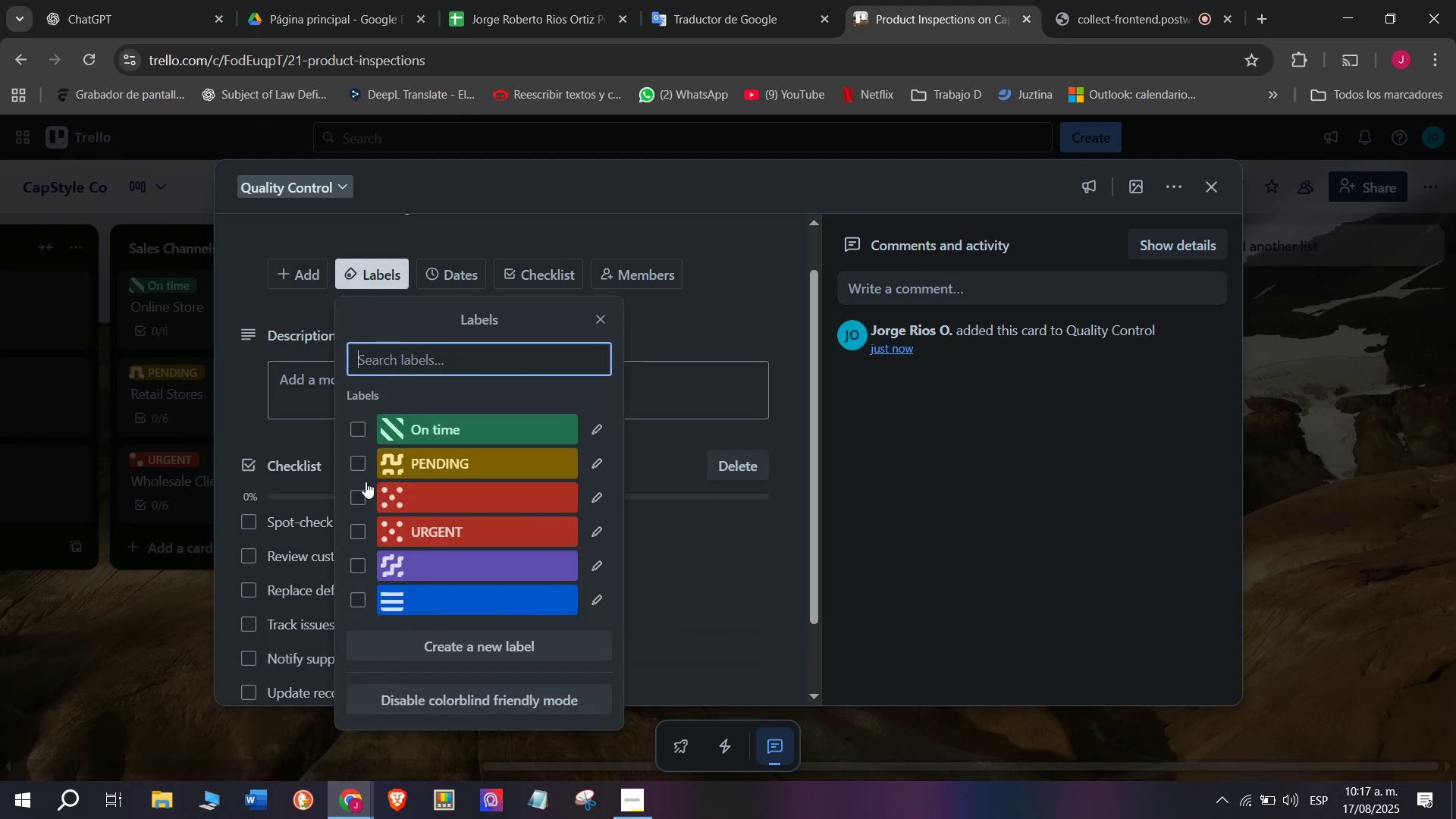 
left_click([358, 532])
 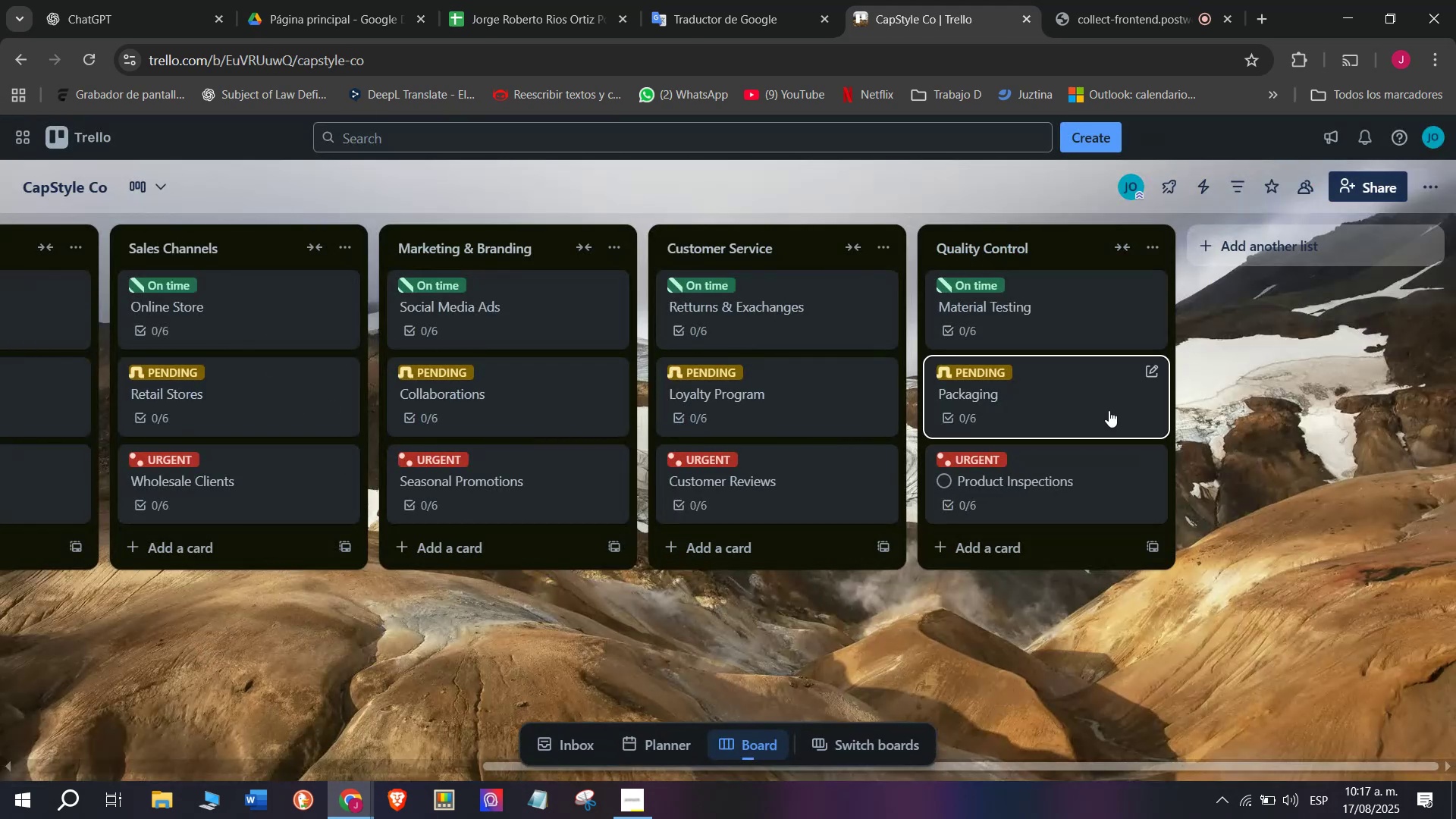 
left_click([1238, 244])
 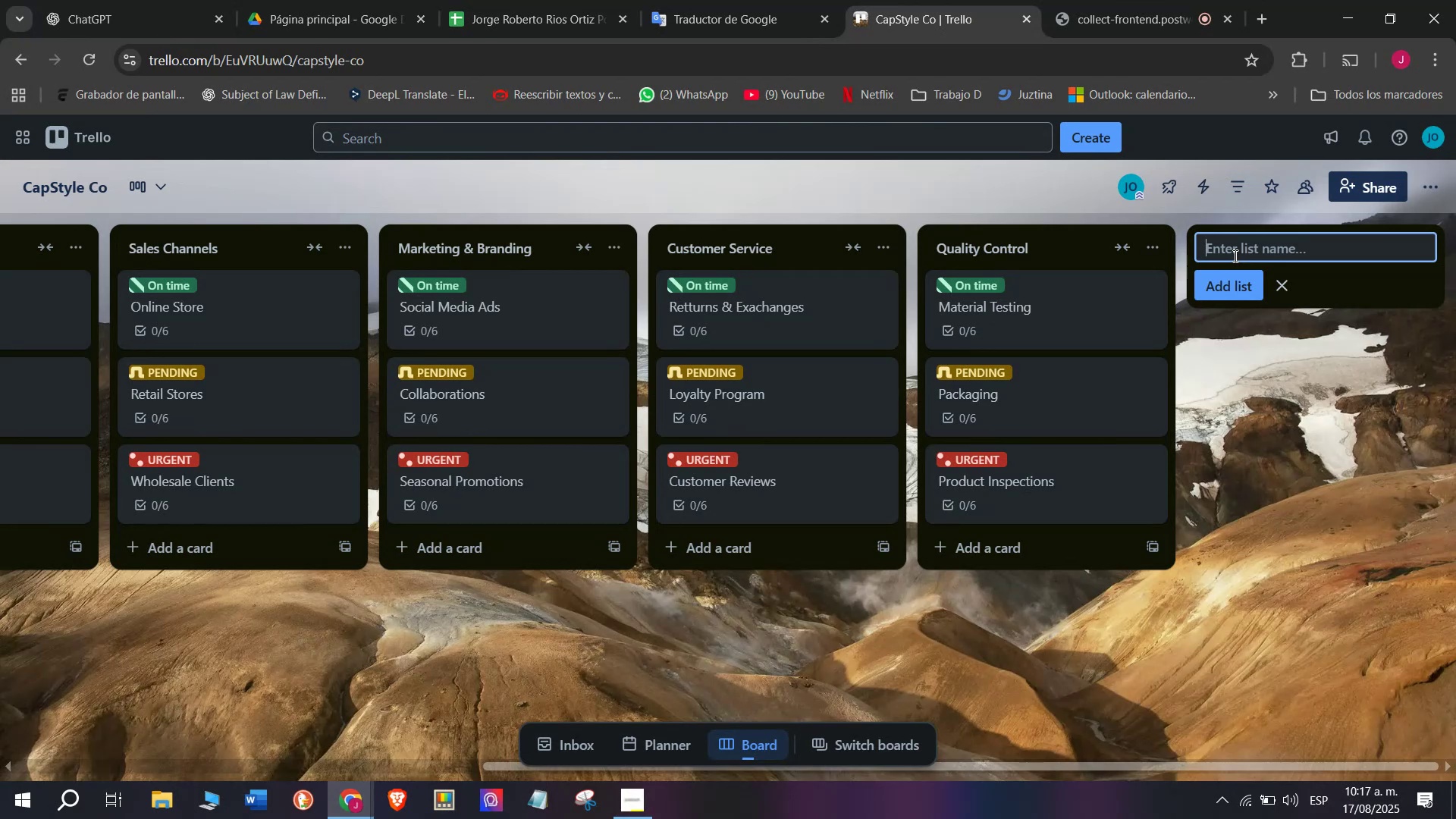 
left_click([1133, 0])
 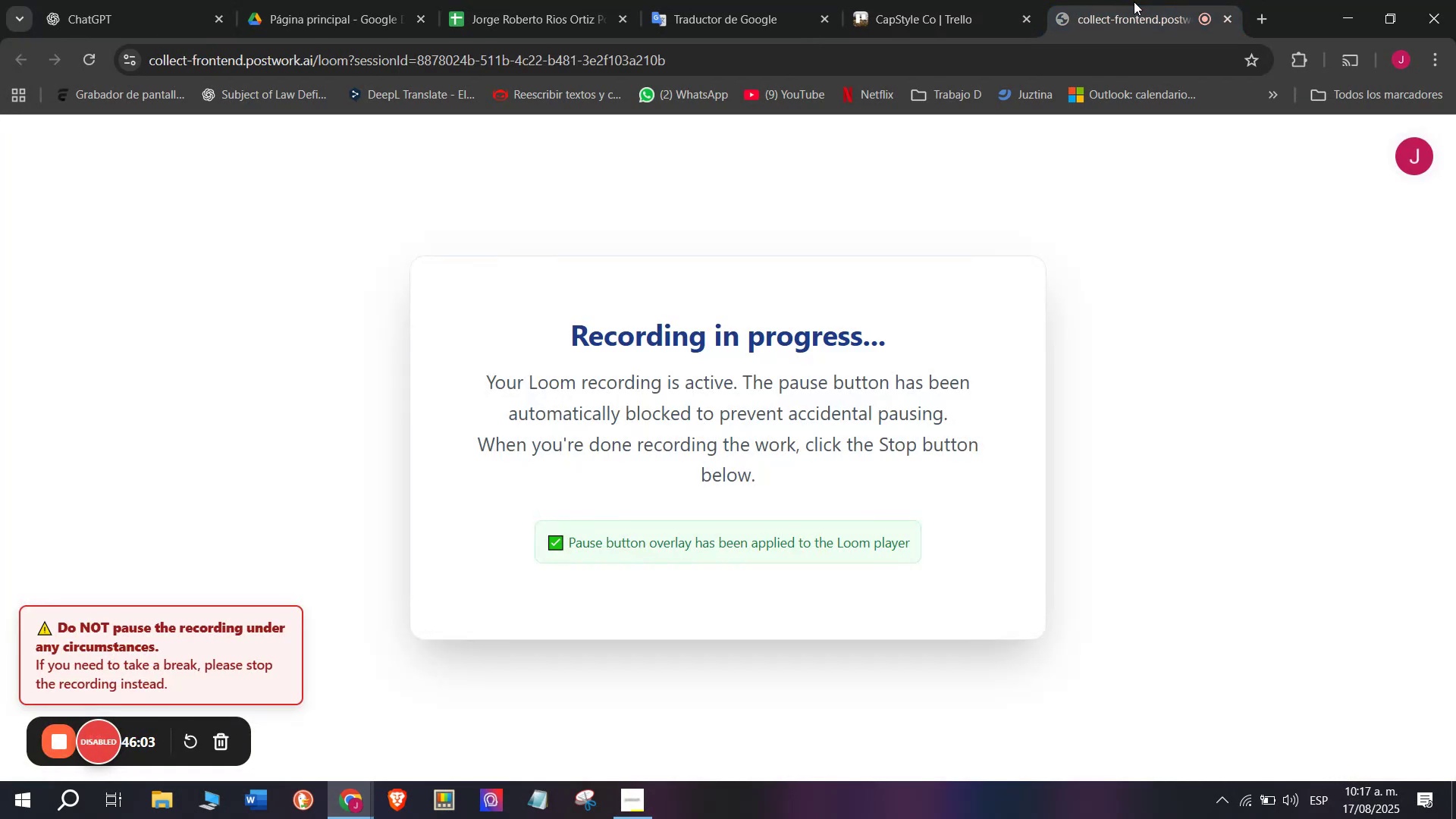 
left_click([905, 0])
 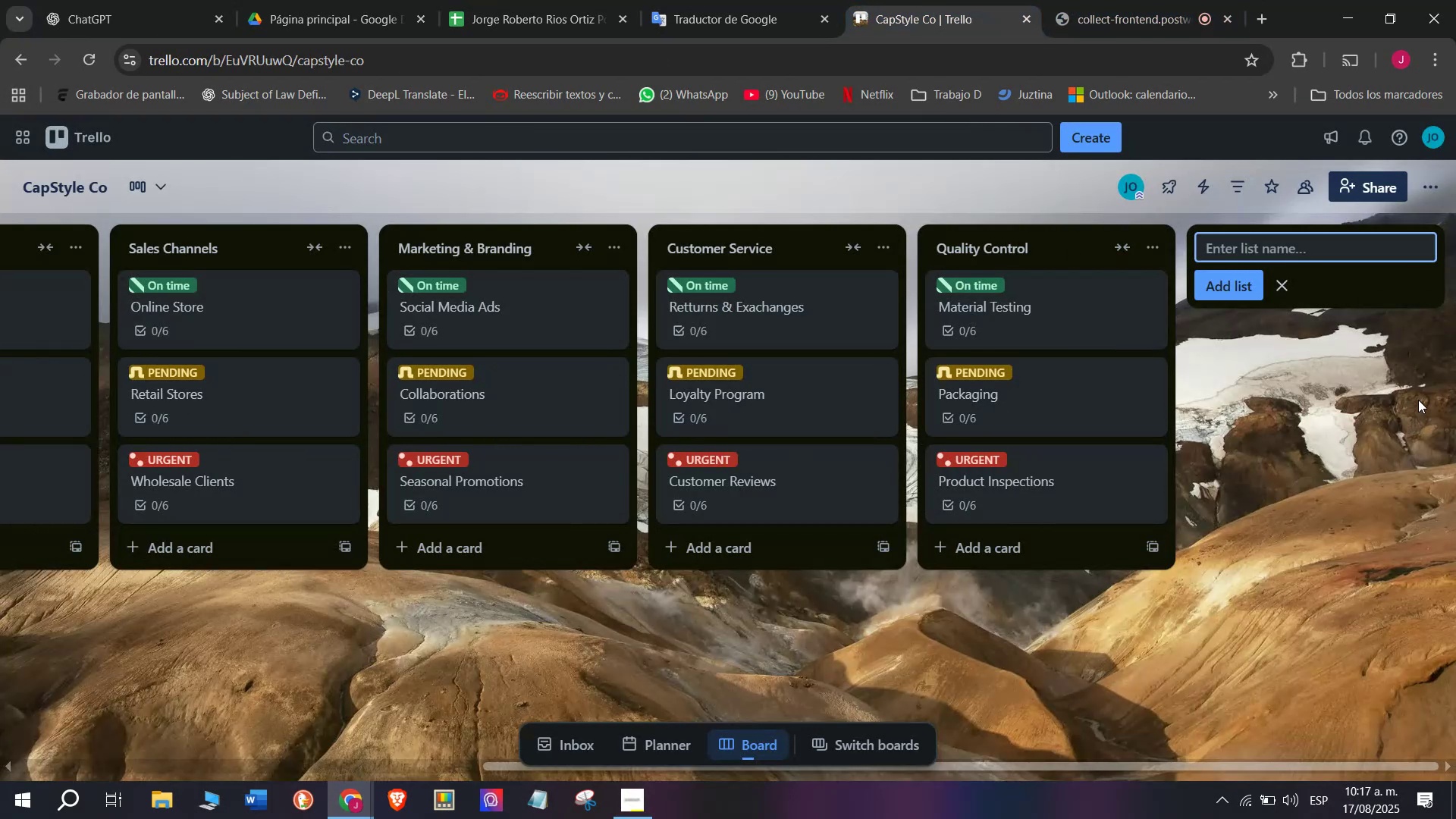 
wait(9.42)
 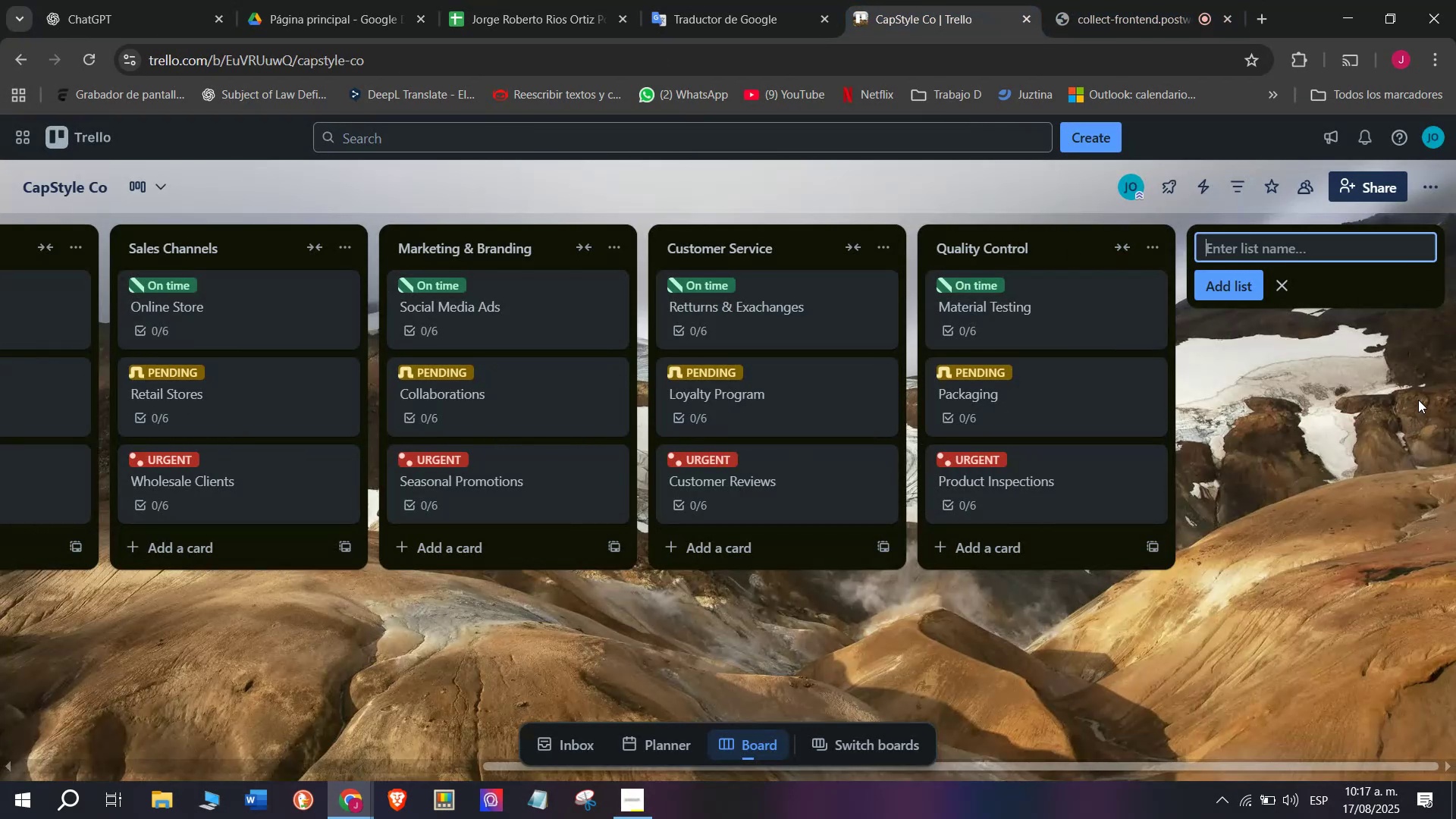 
type(Website )
 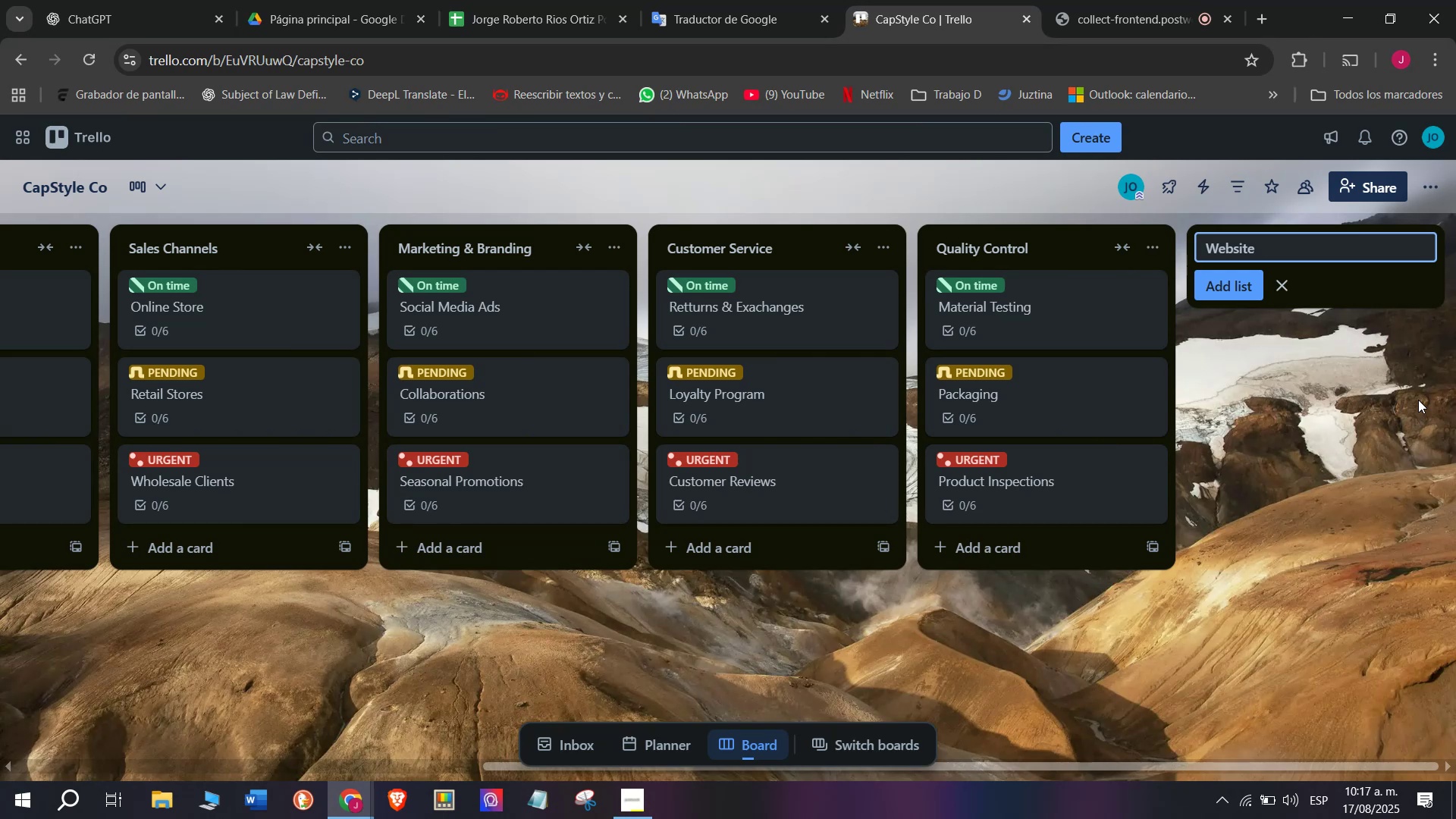 
key(Shift+6)
 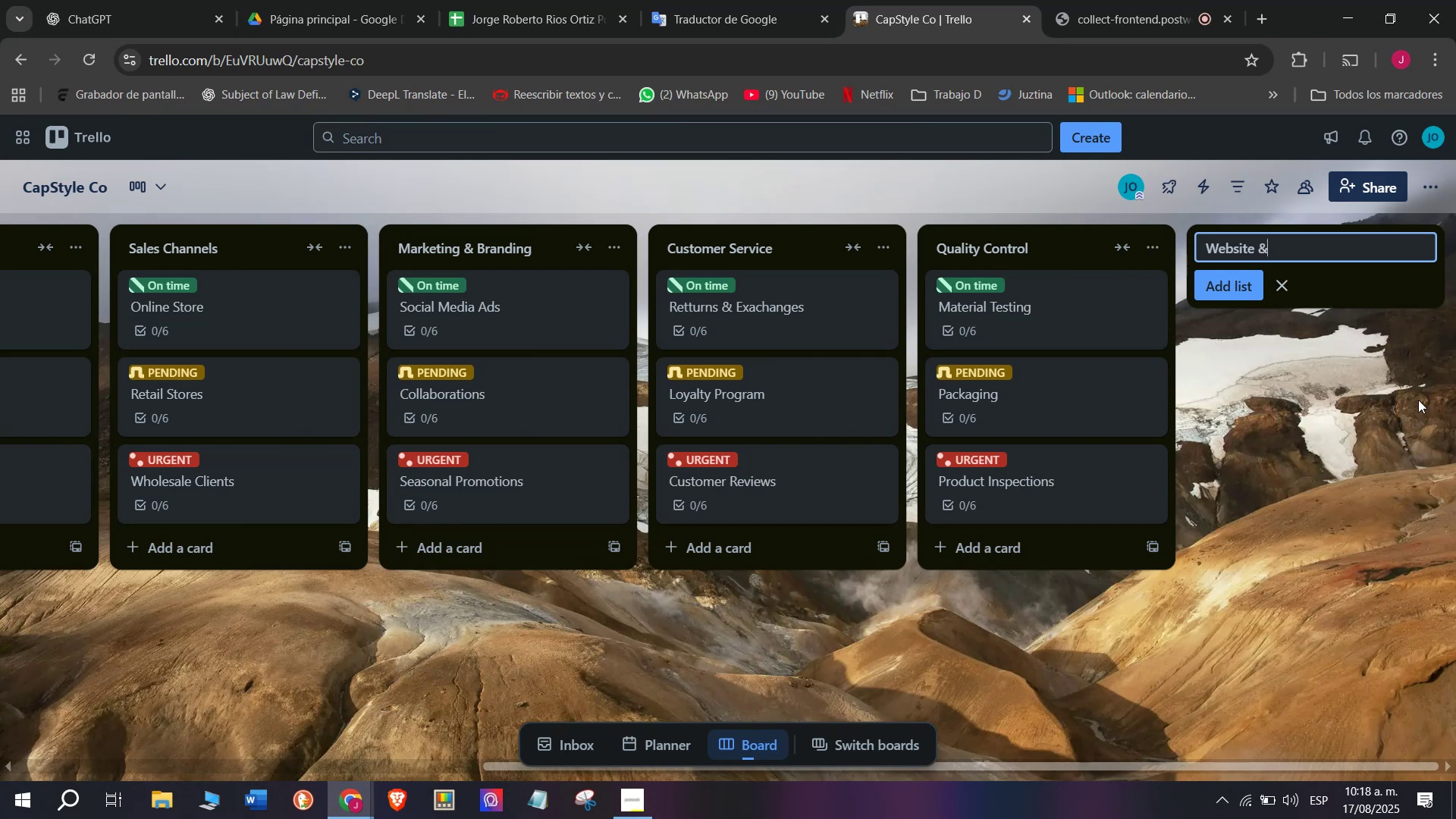 
key(Space)
 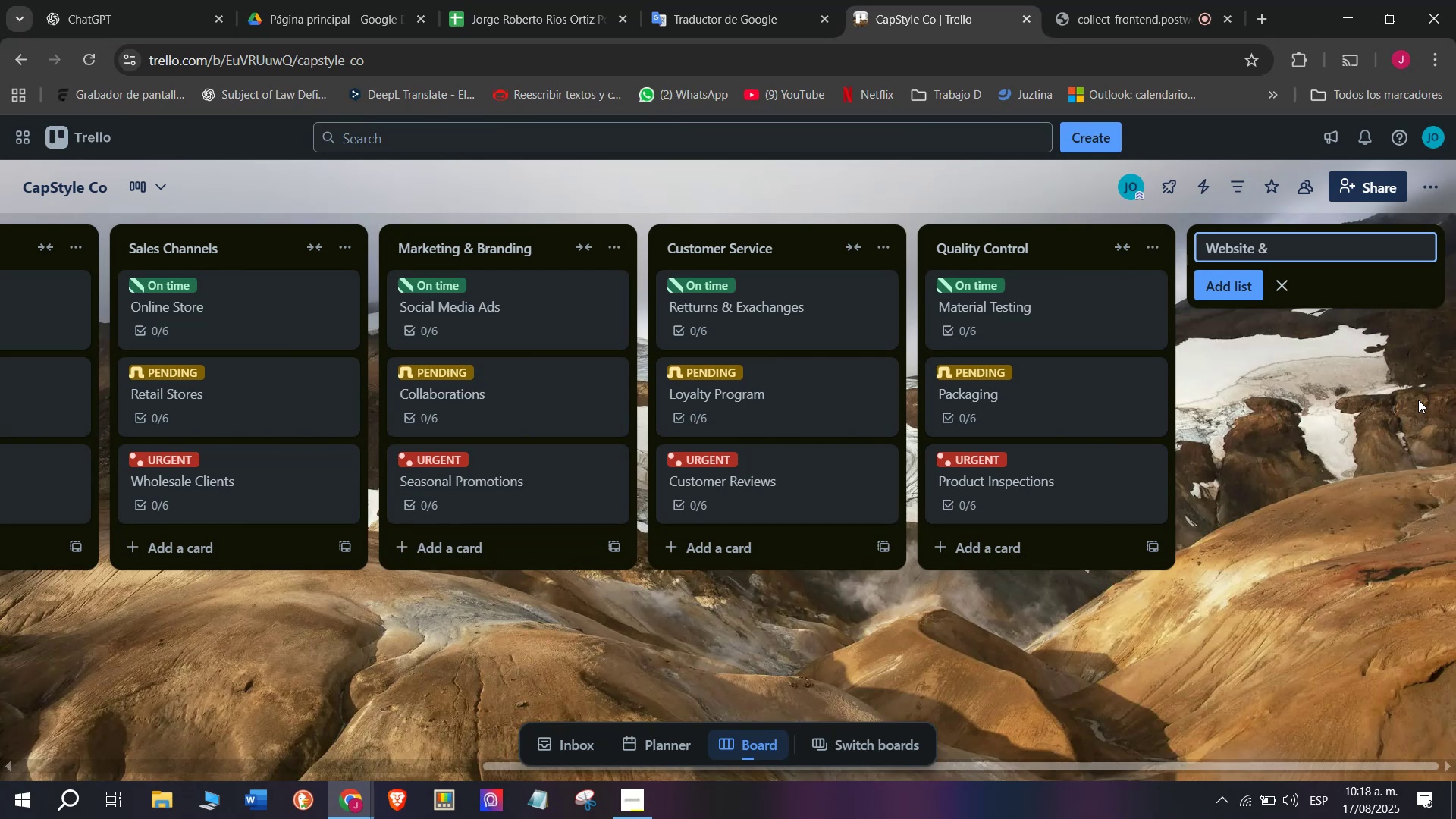 
key(Shift+ShiftLeft)
 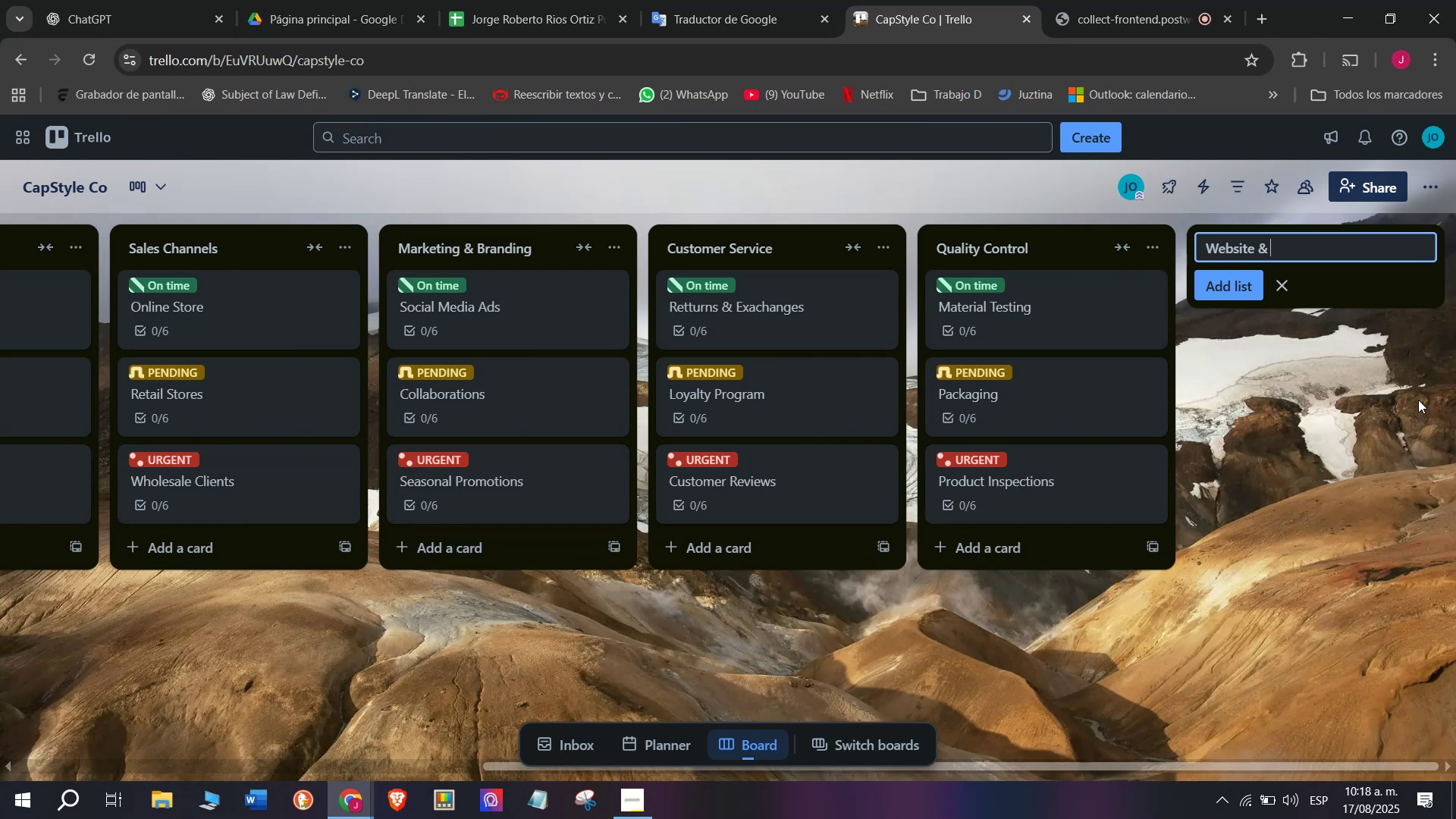 
key(Shift+I)
 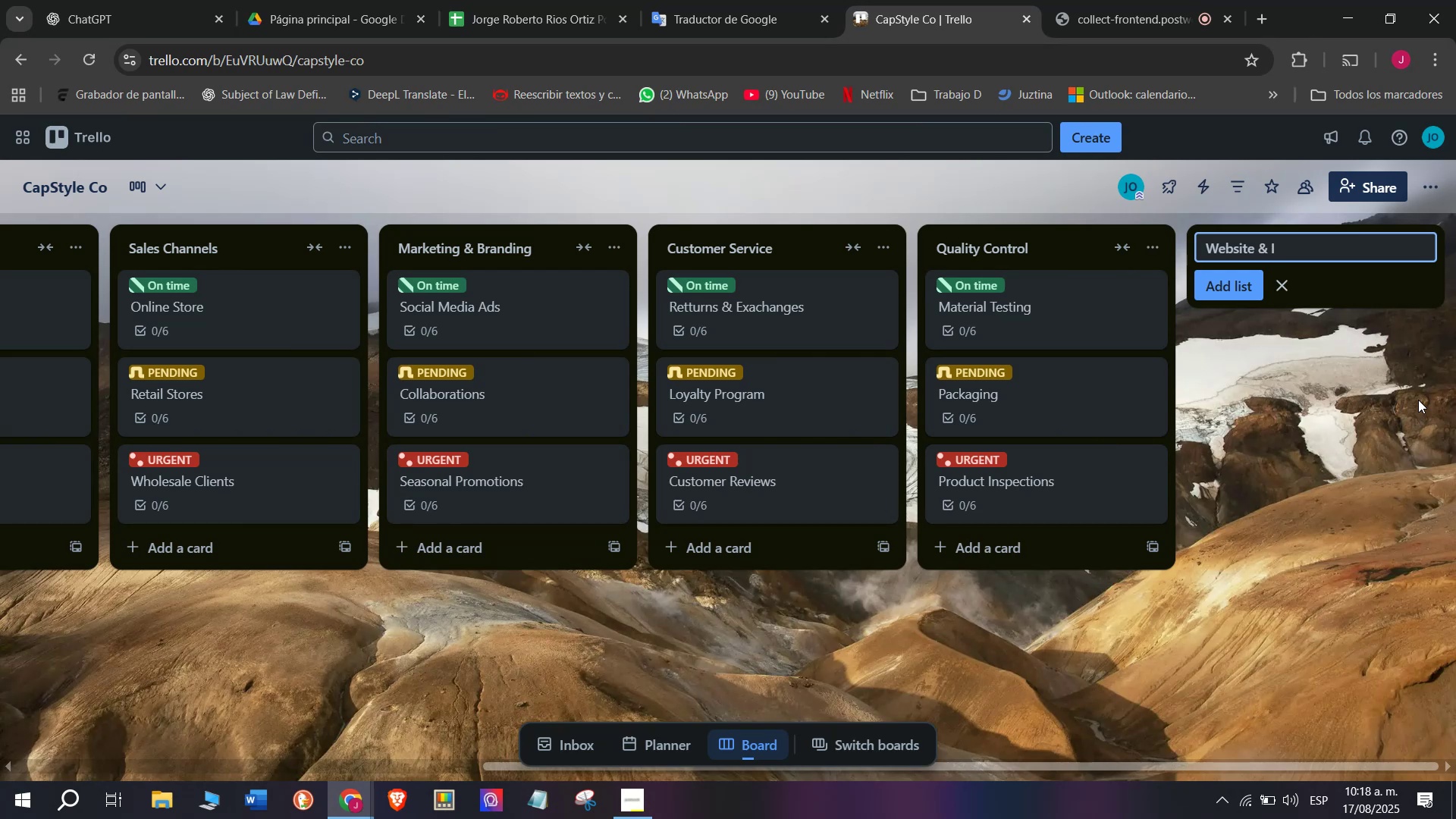 
key(Shift+ShiftLeft)
 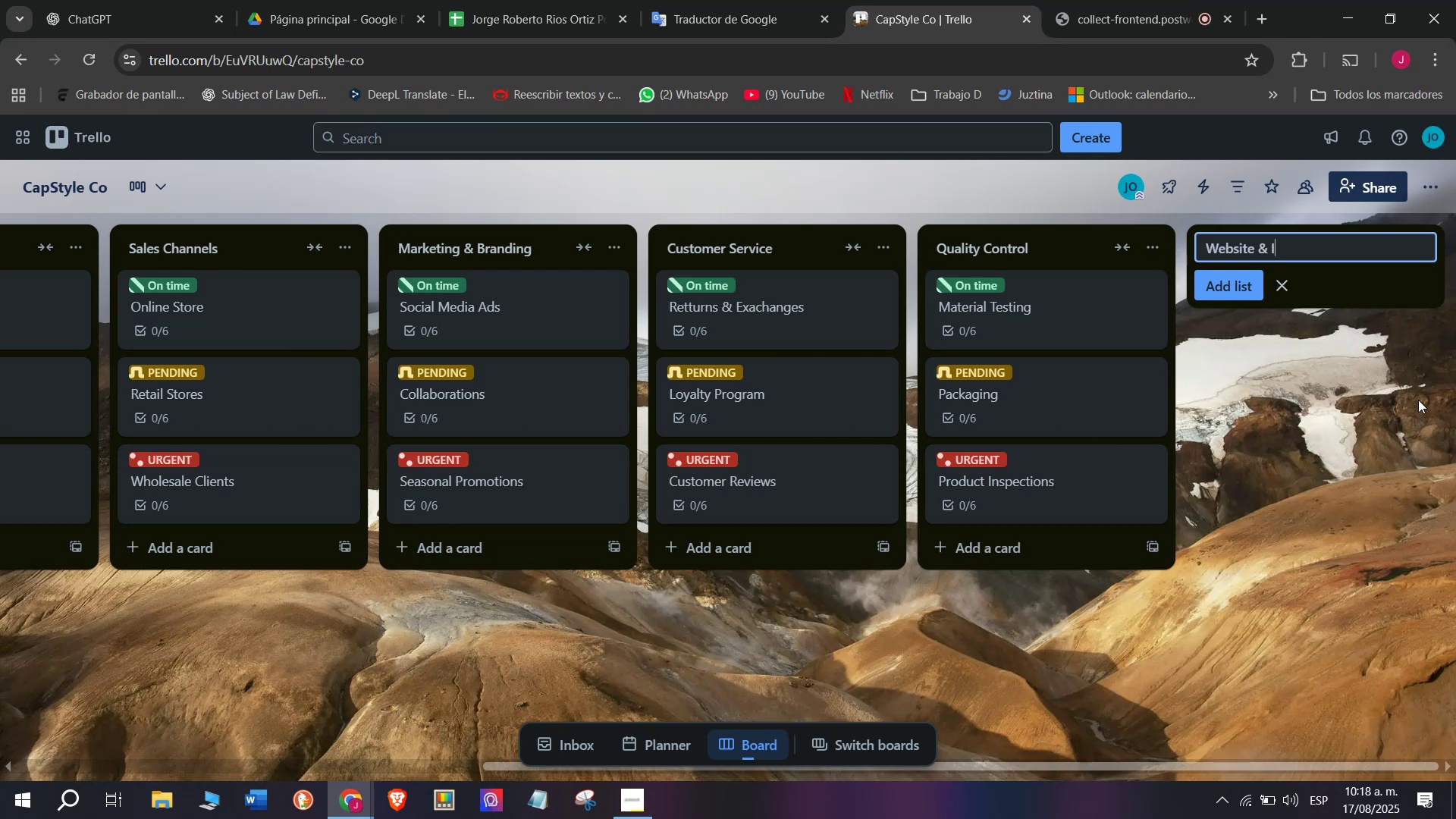 
key(Shift+T)
 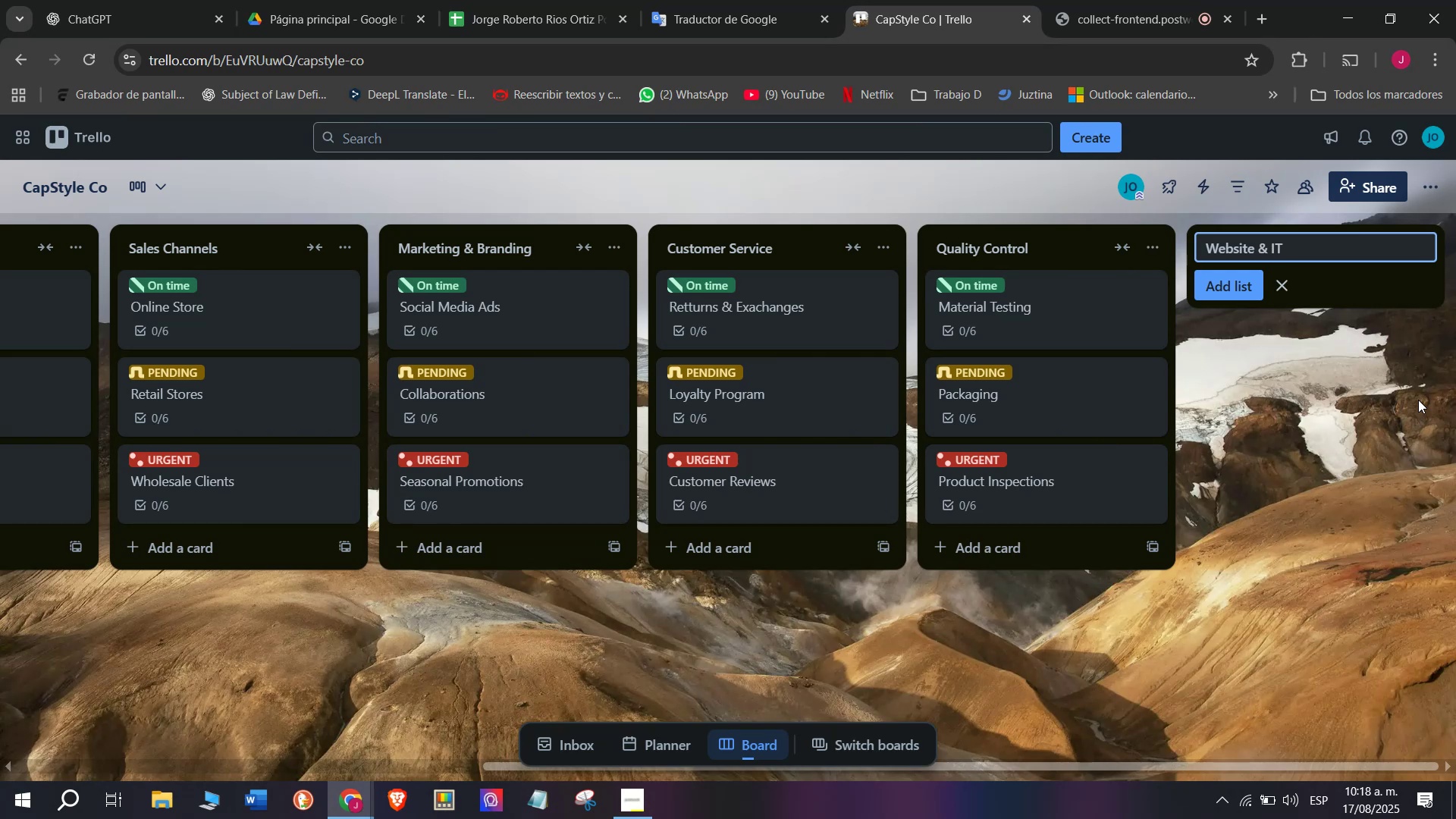 
key(Enter)
 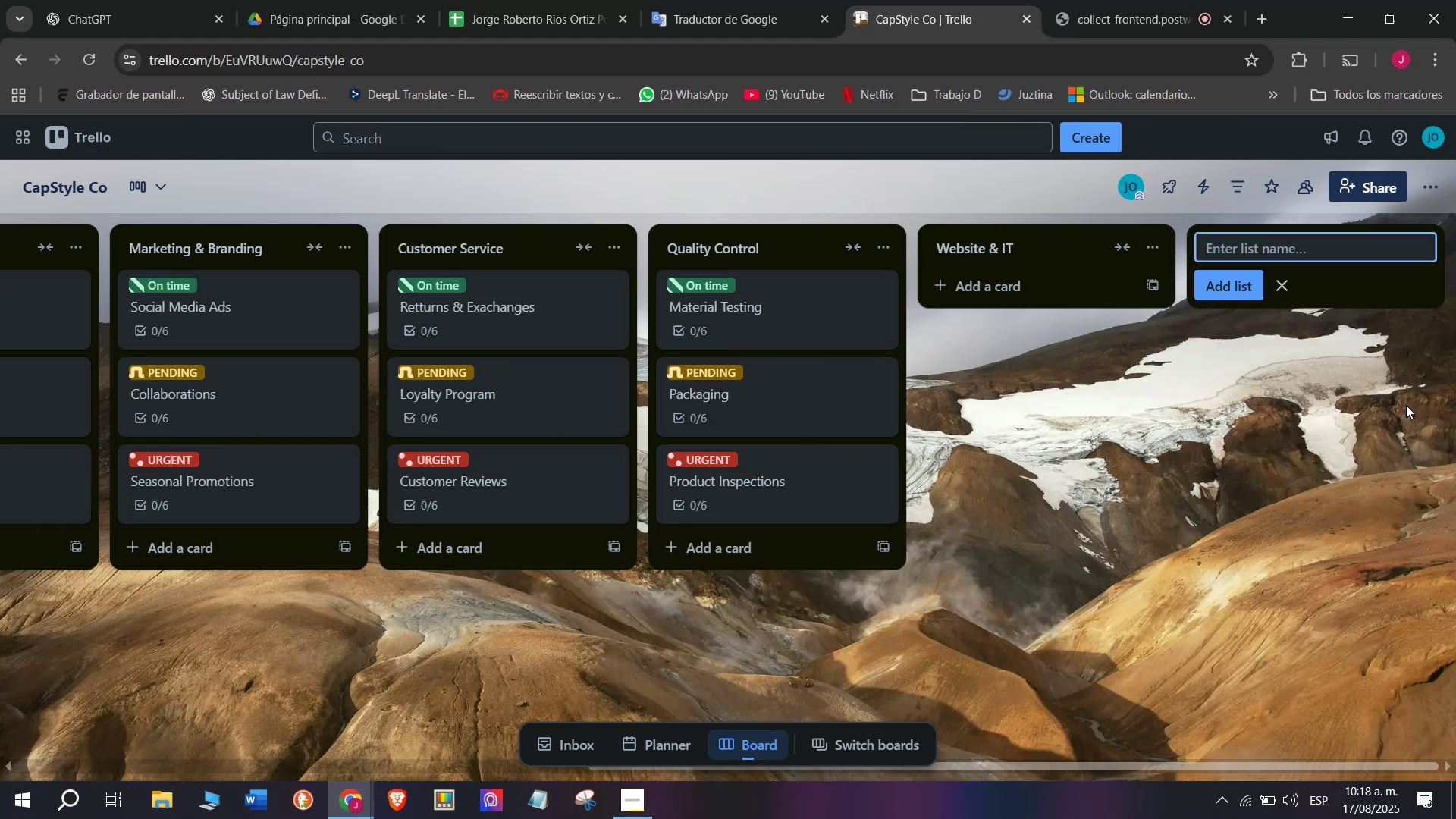 
left_click([1002, 281])
 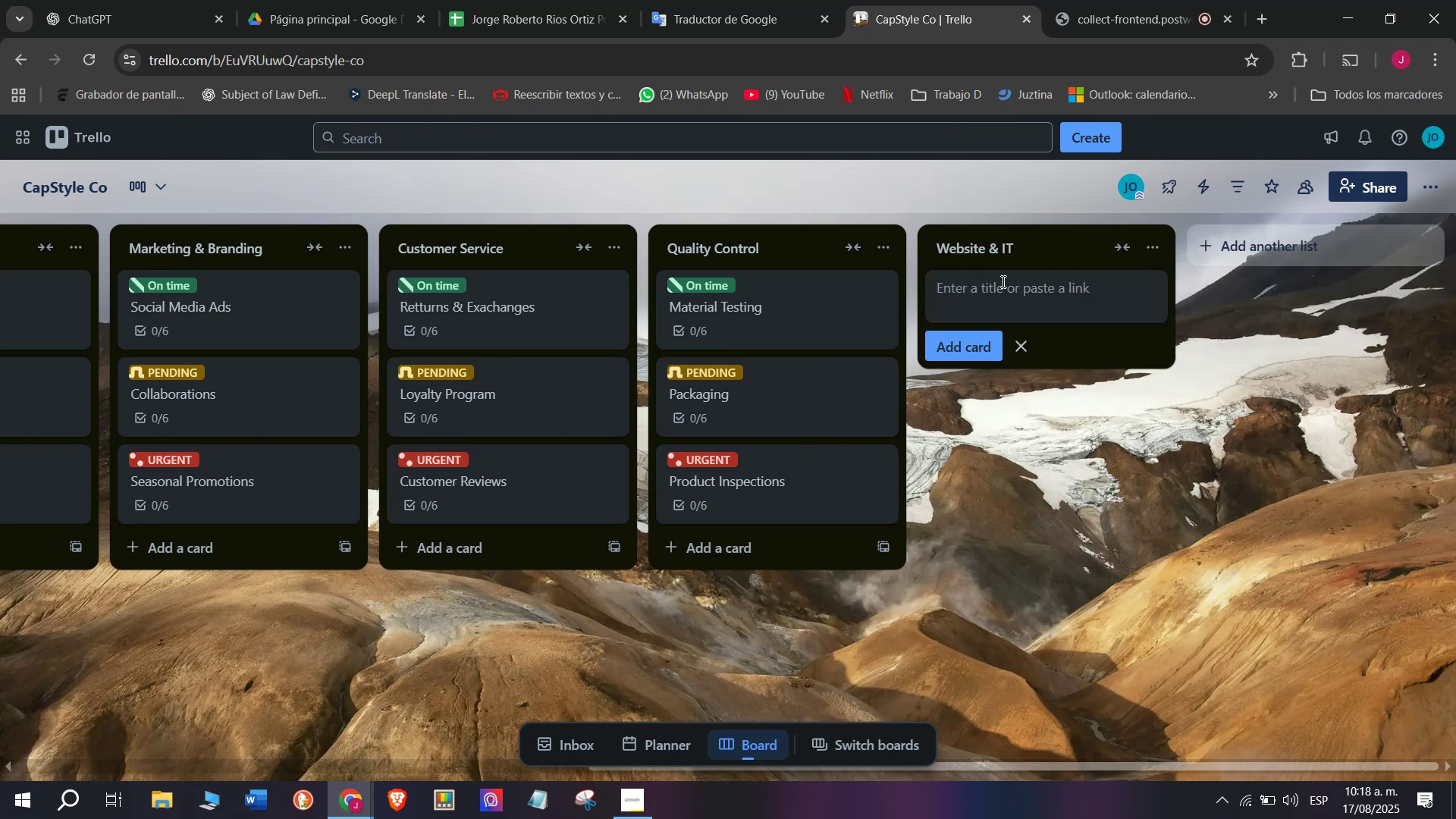 
type(E-Commerce )
 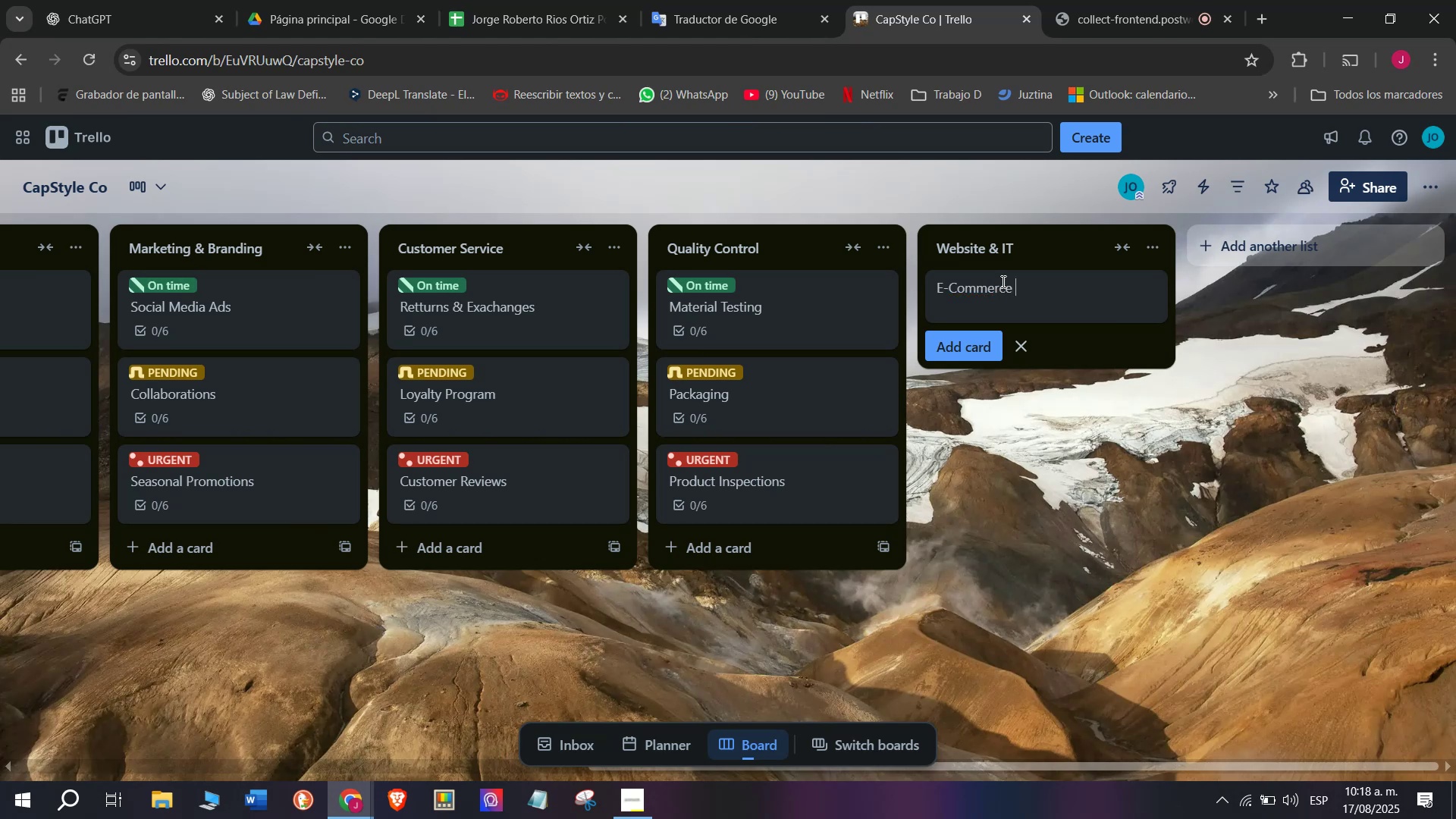 
wait(6.06)
 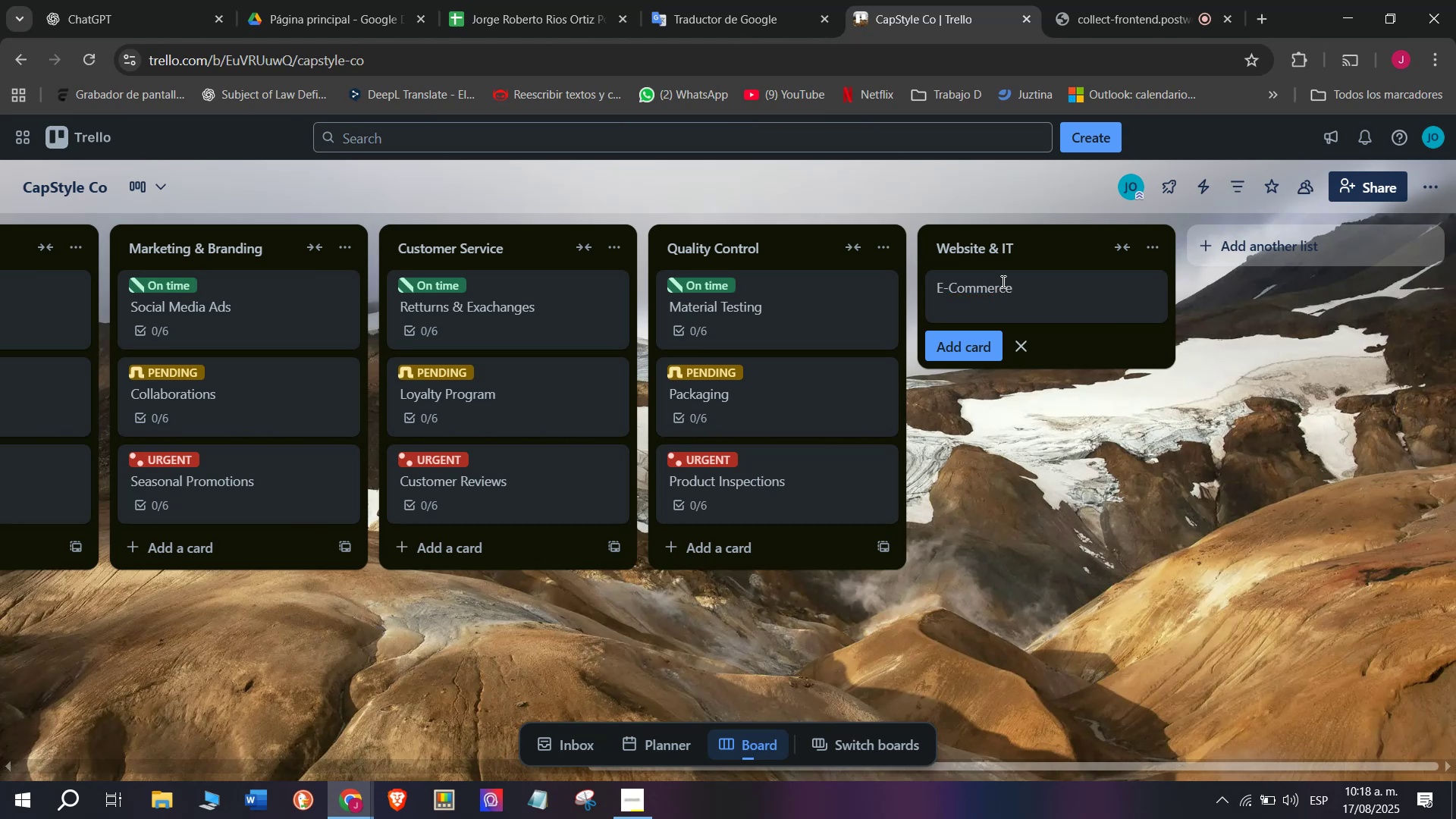 
type(Updates)
 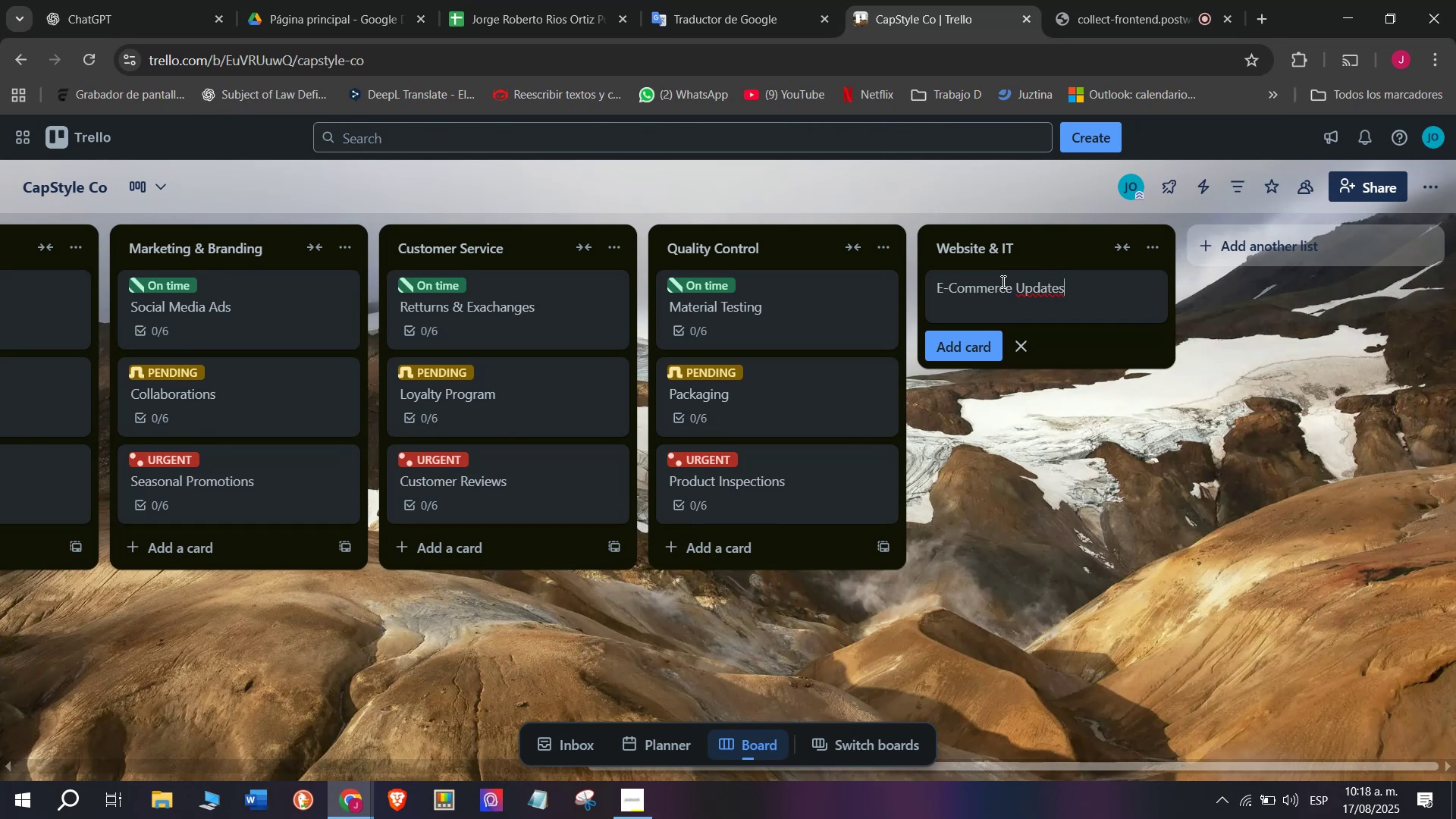 
key(Enter)
 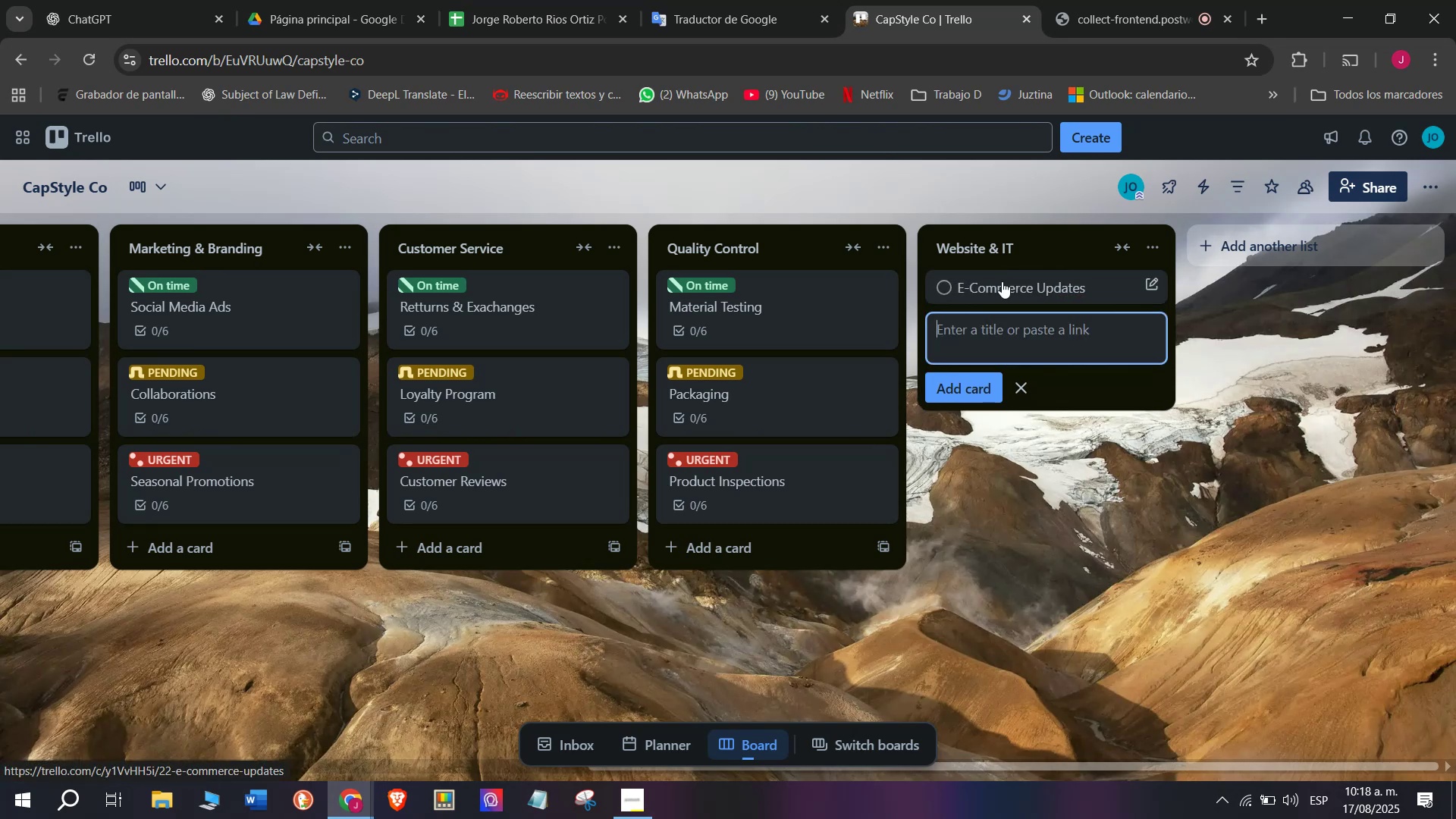 
left_click([1002, 281])
 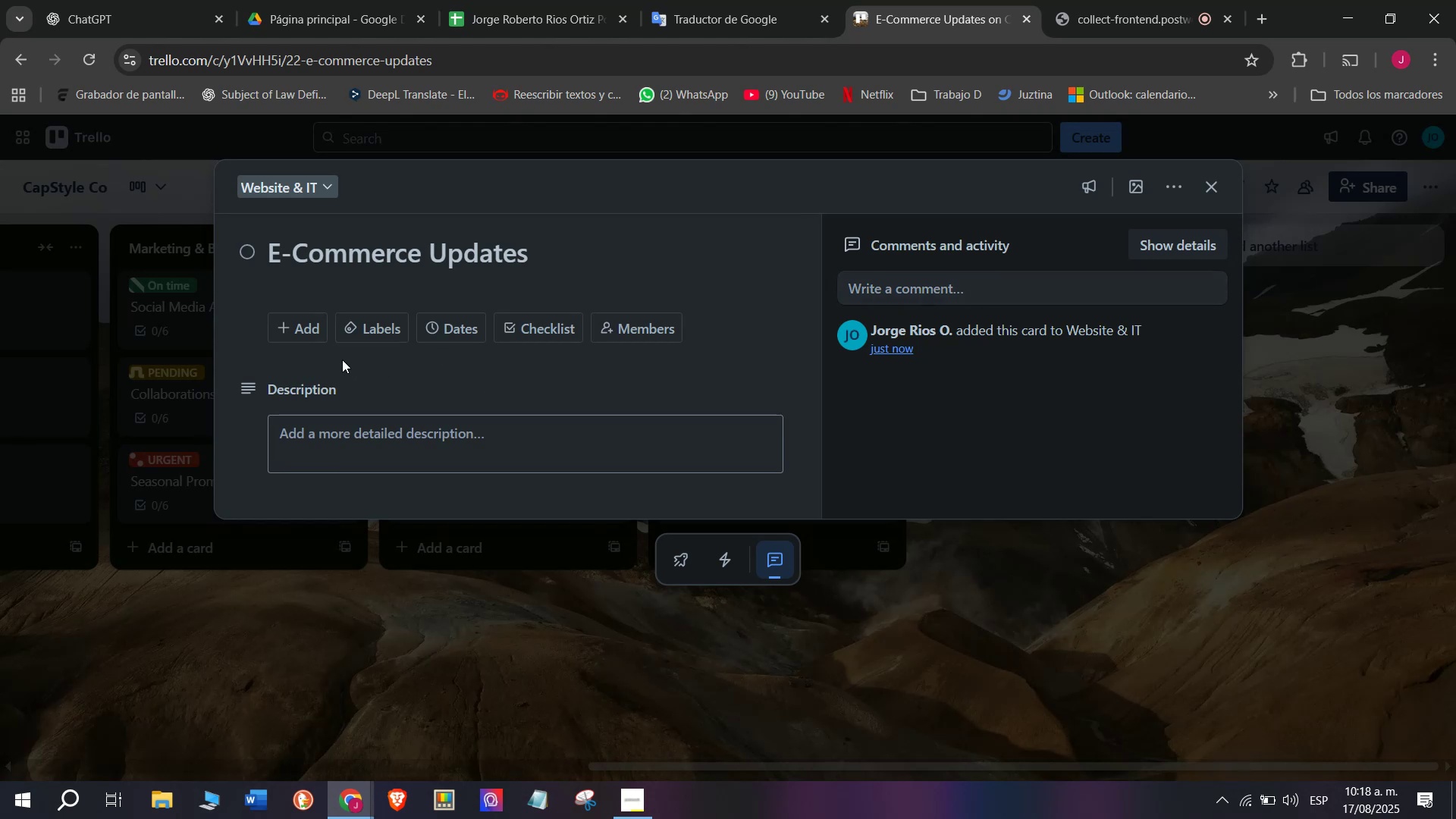 
left_click_drag(start_coordinate=[540, 570], to_coordinate=[540, 566])
 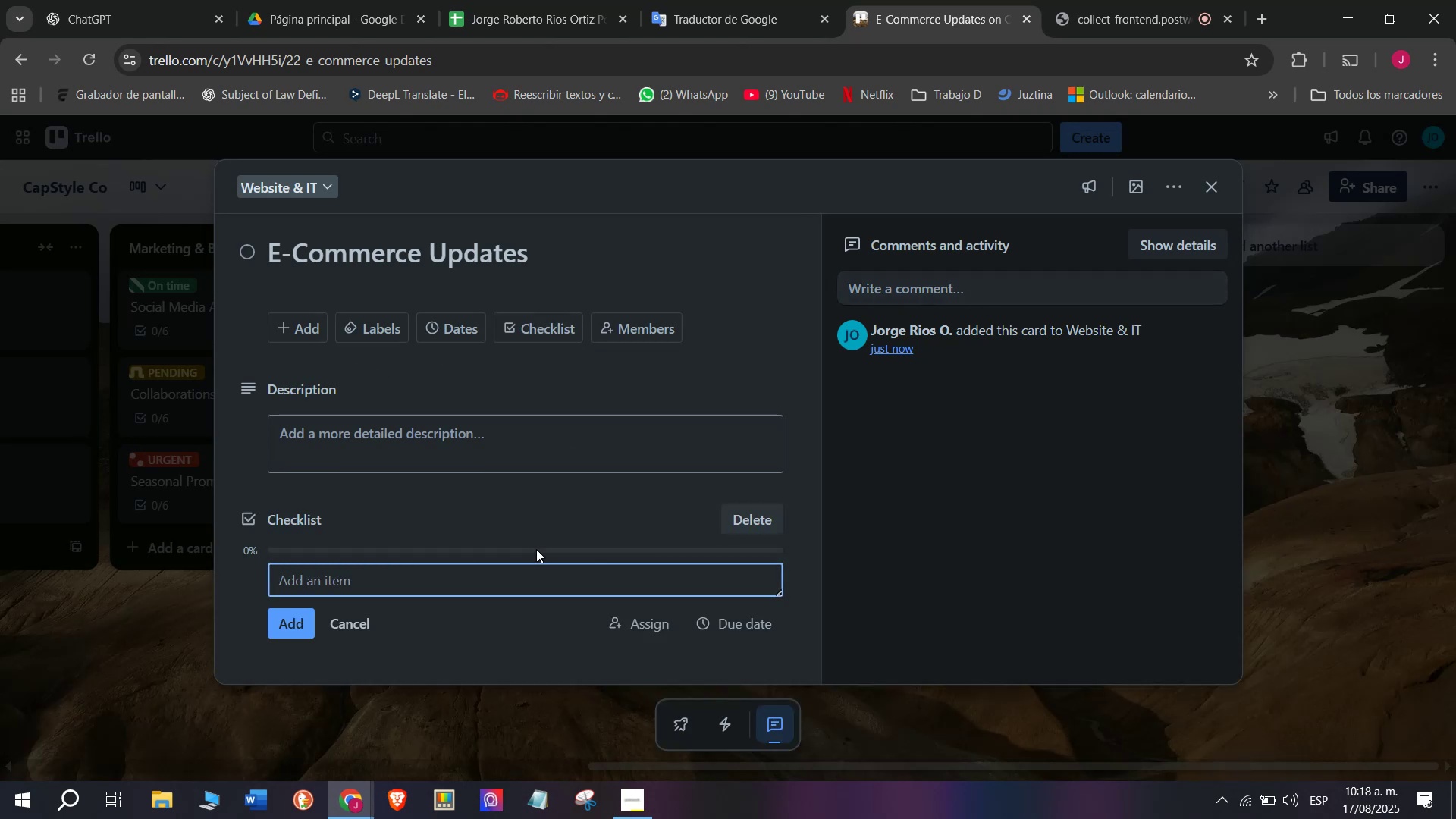 
wait(6.18)
 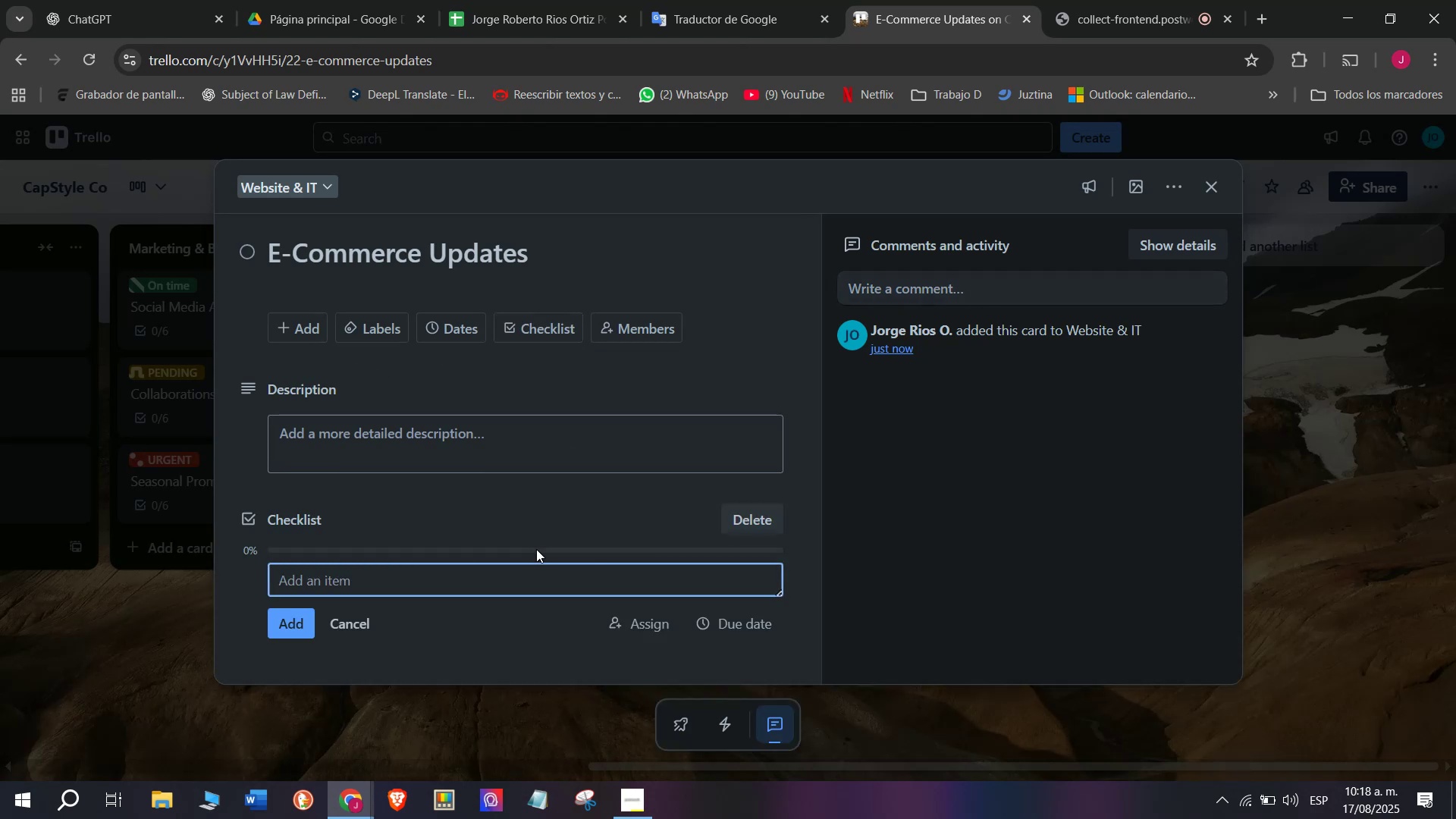 
type(Add product videos)
 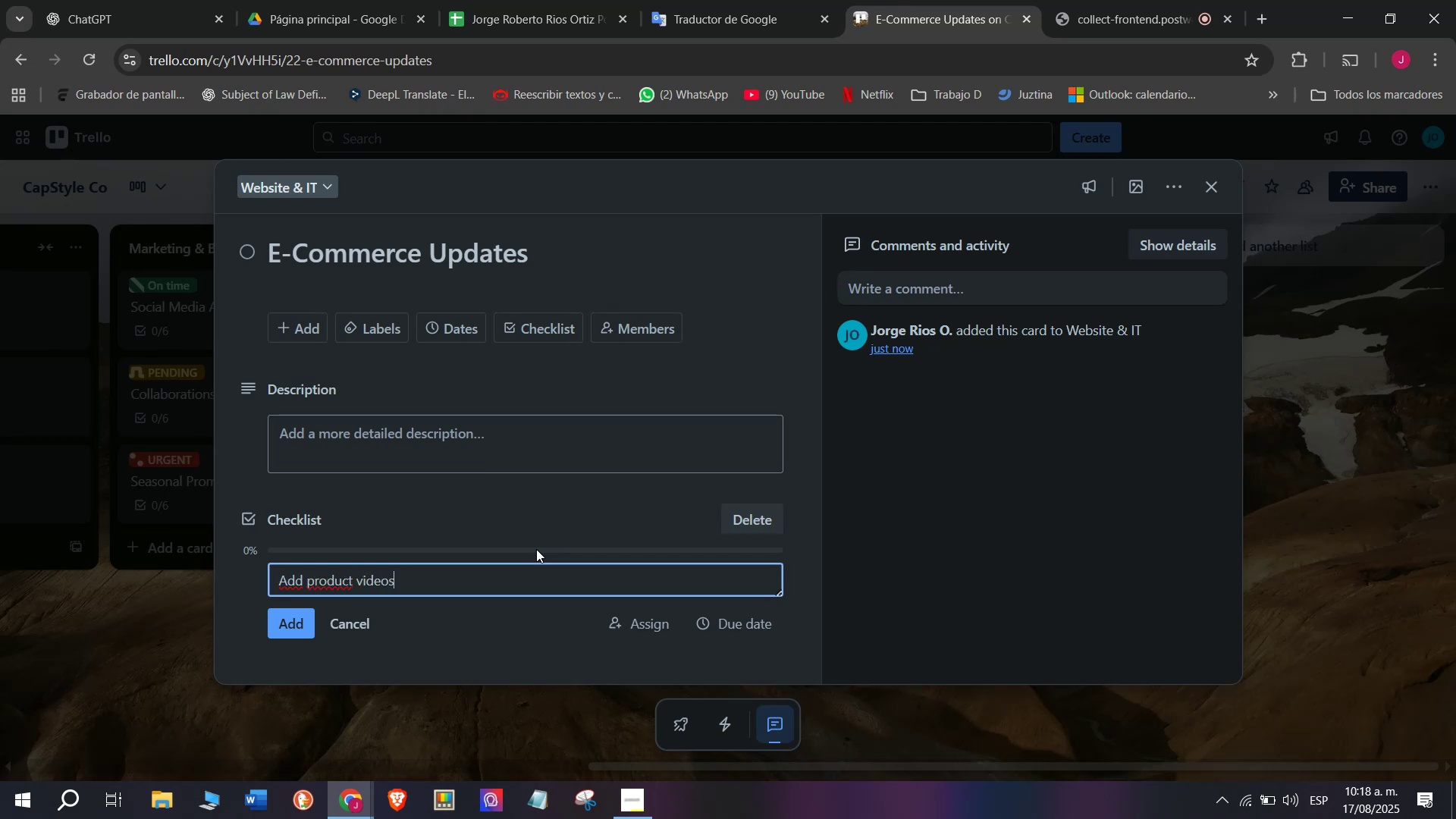 
key(Enter)
 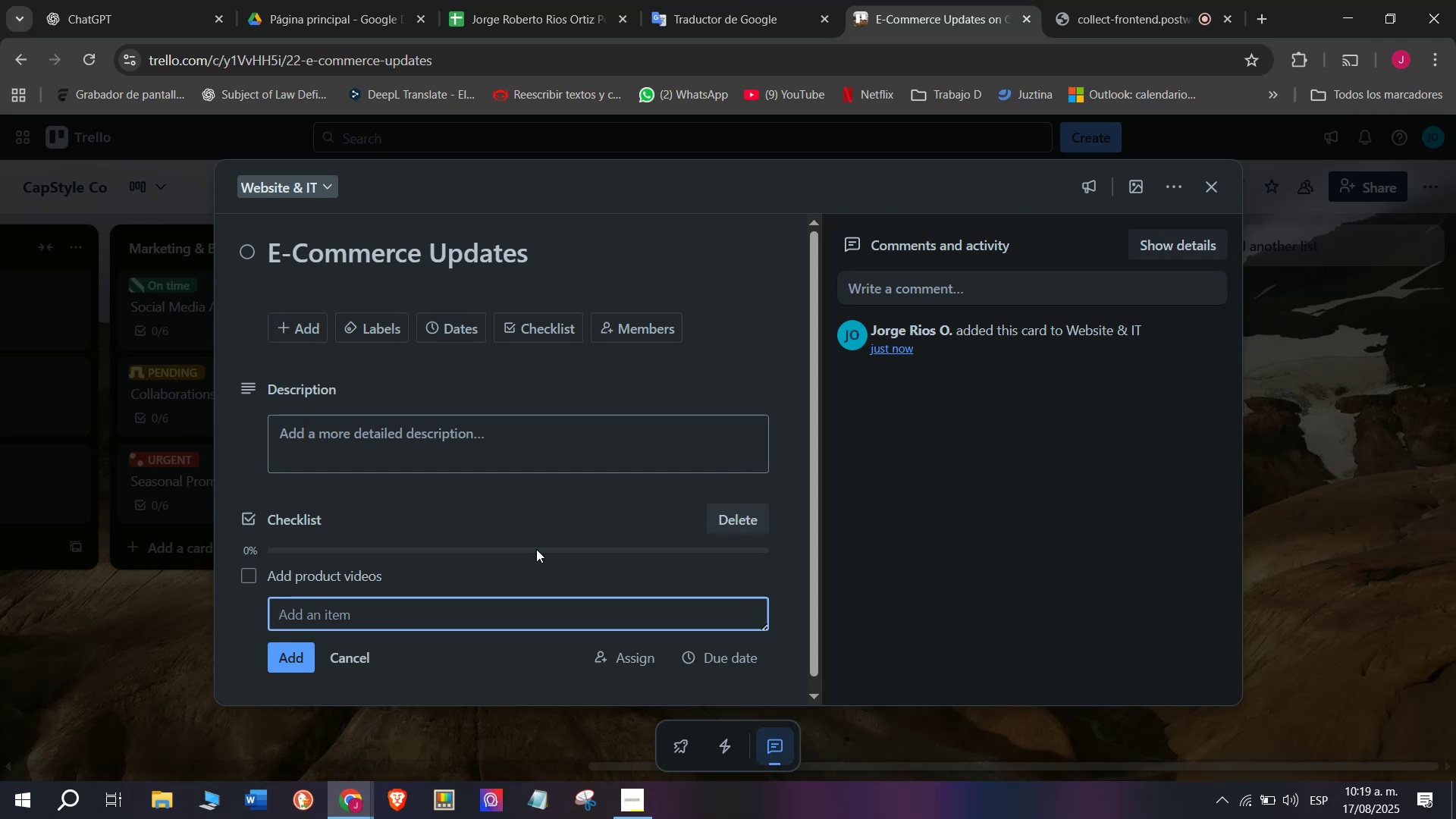 
type(P)
key(Backspace)
type(Optimize SEO)
 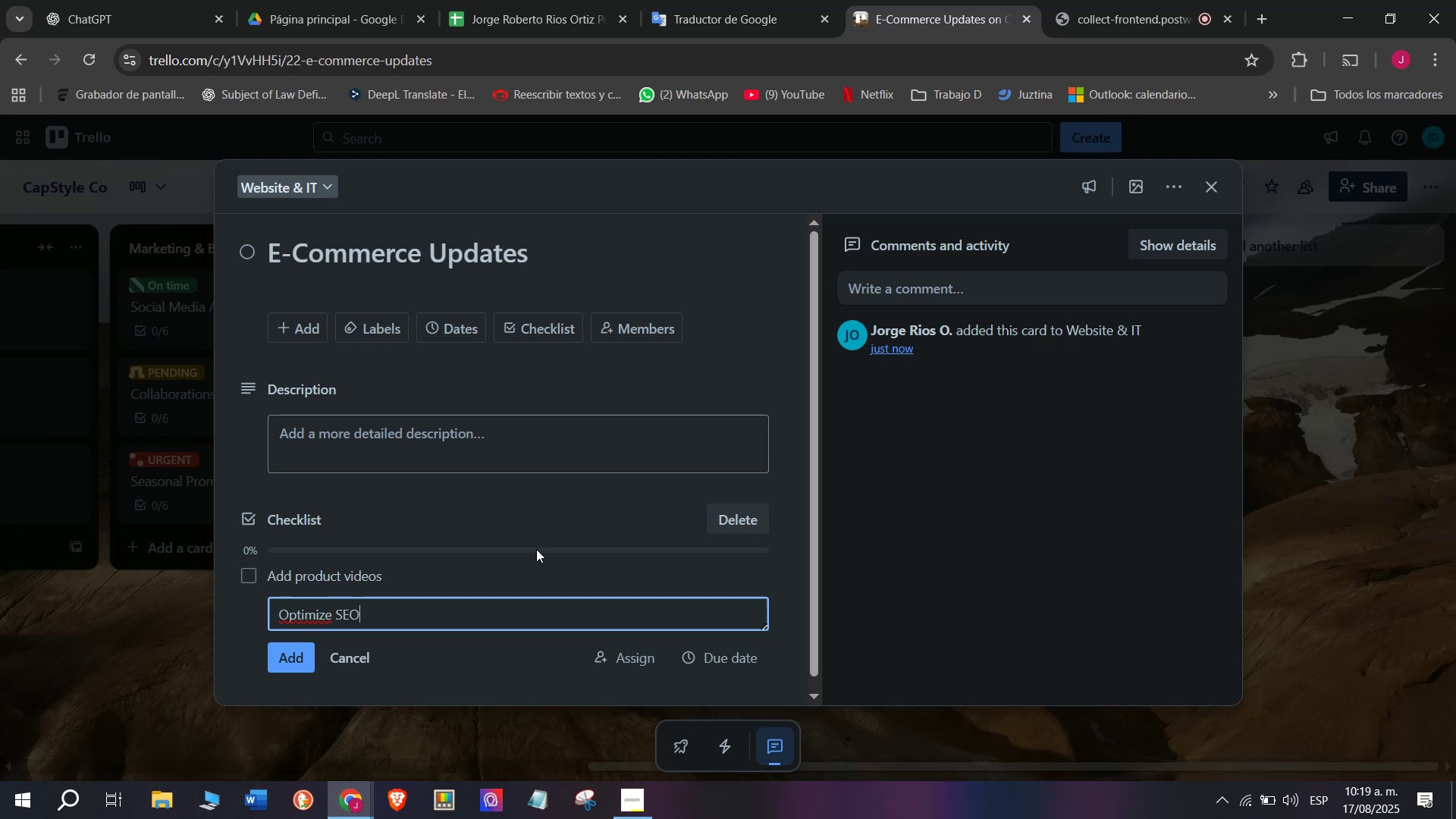 
 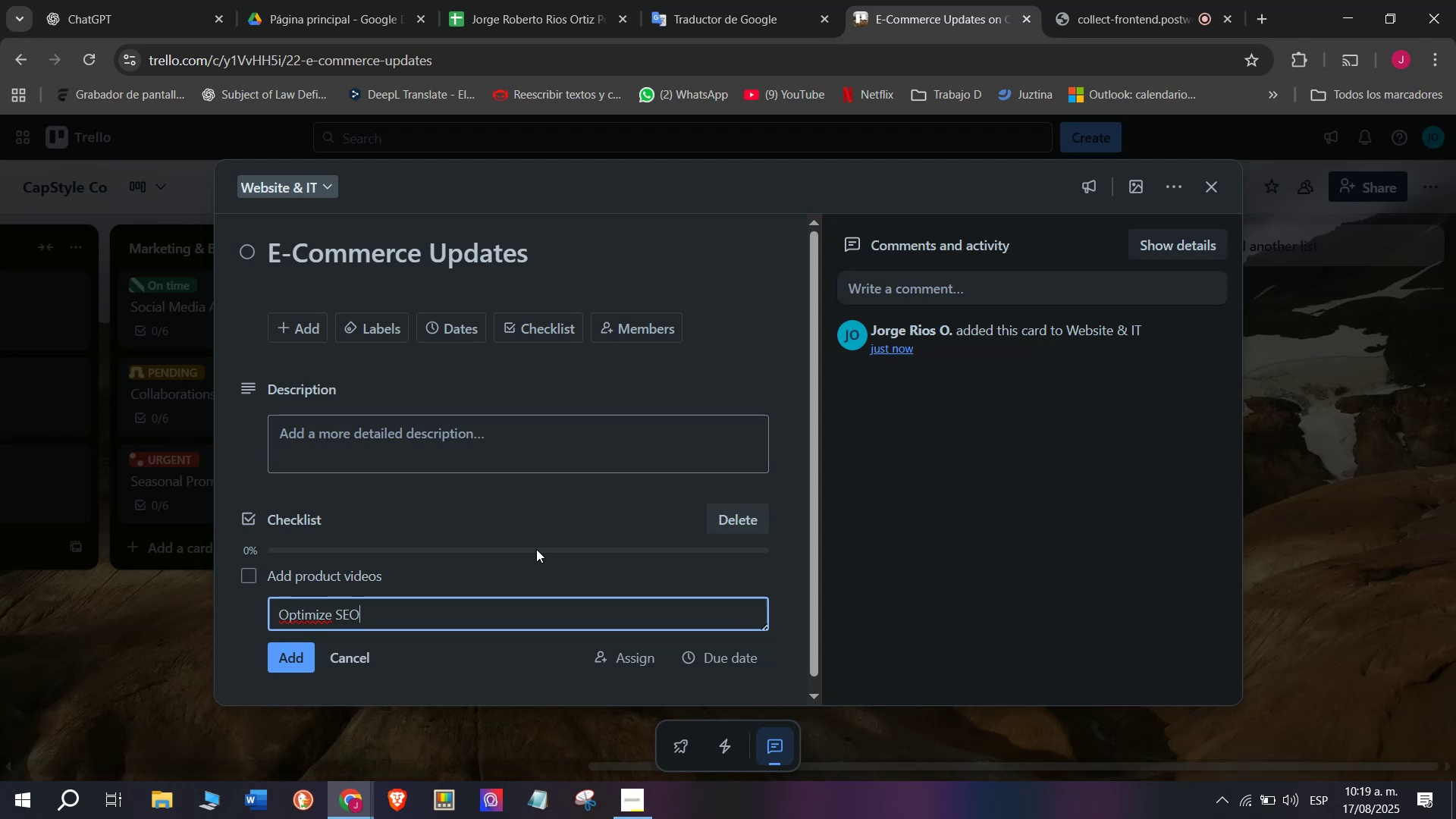 
key(Enter)
 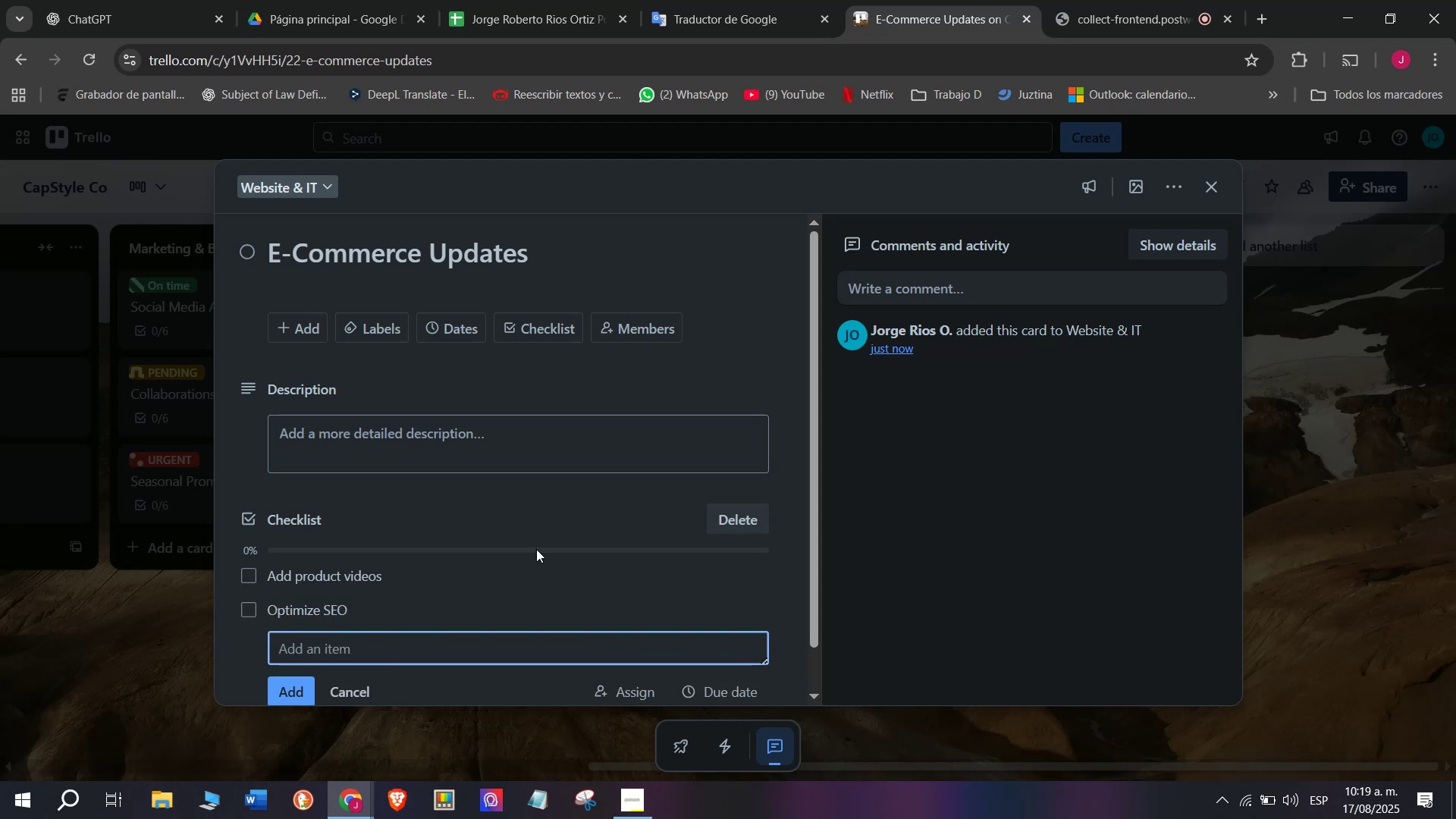 
type(I,)
key(Backspace)
type(mprove)
 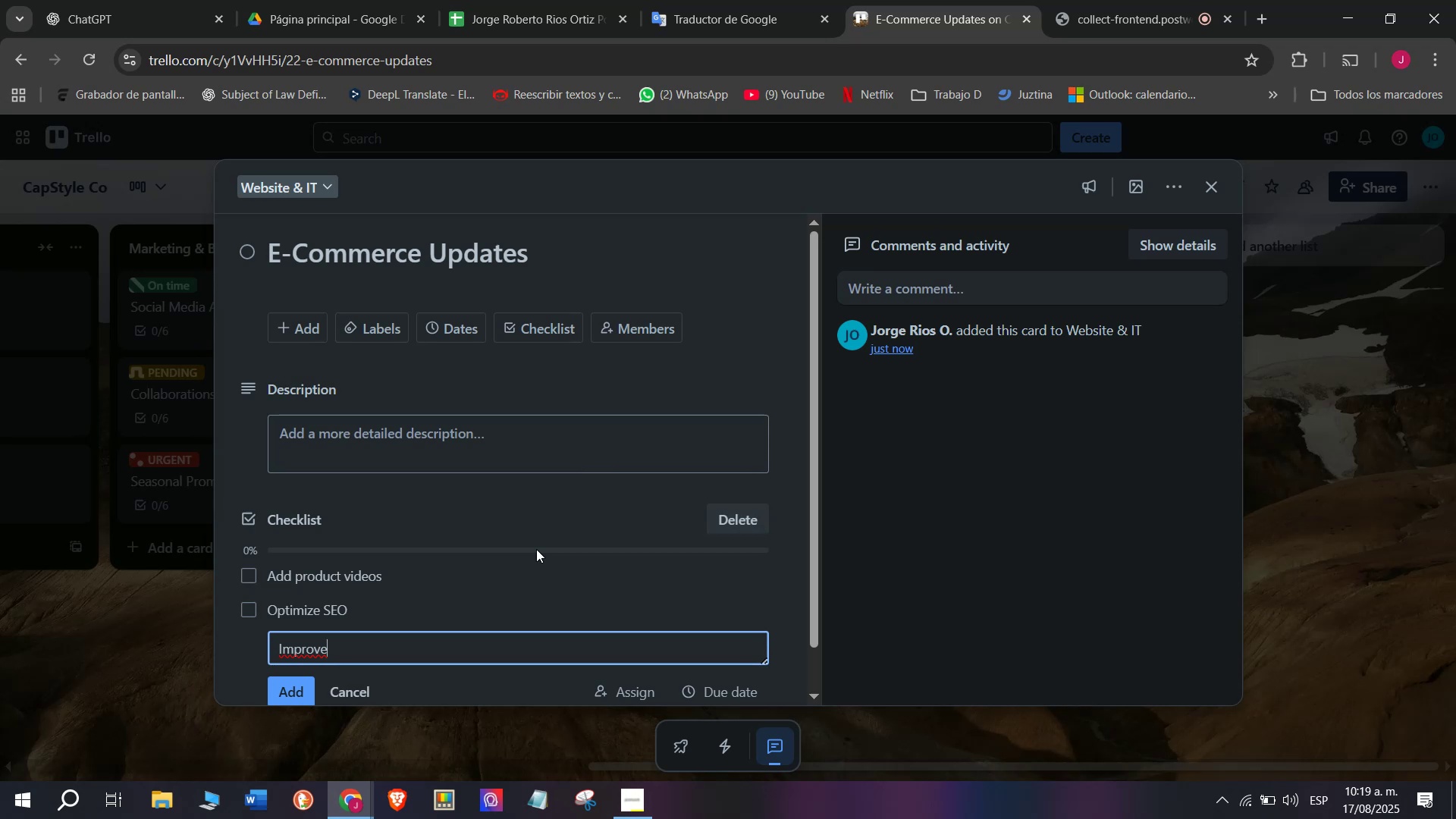 
type( mobile )
 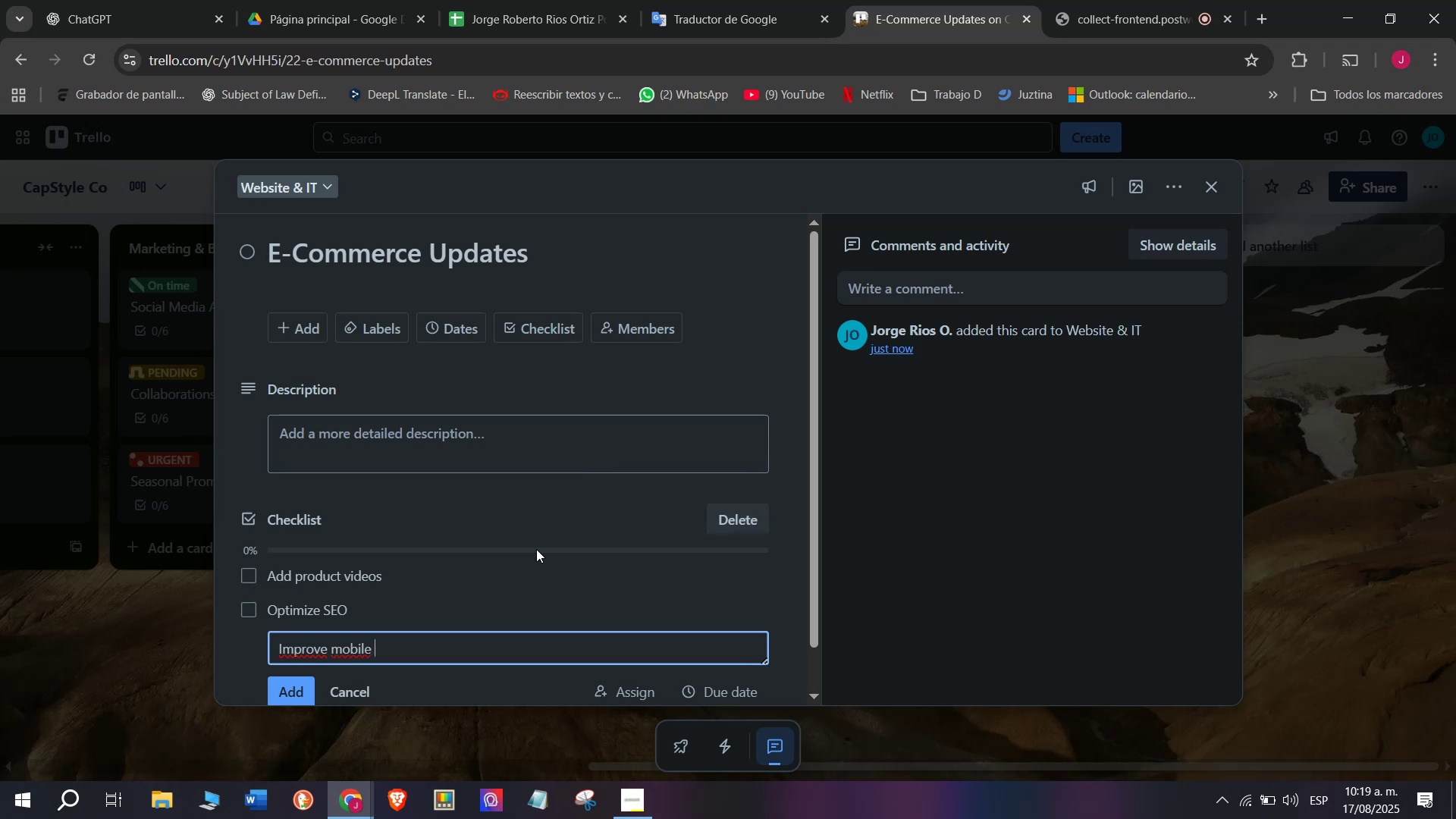 
type(version)
 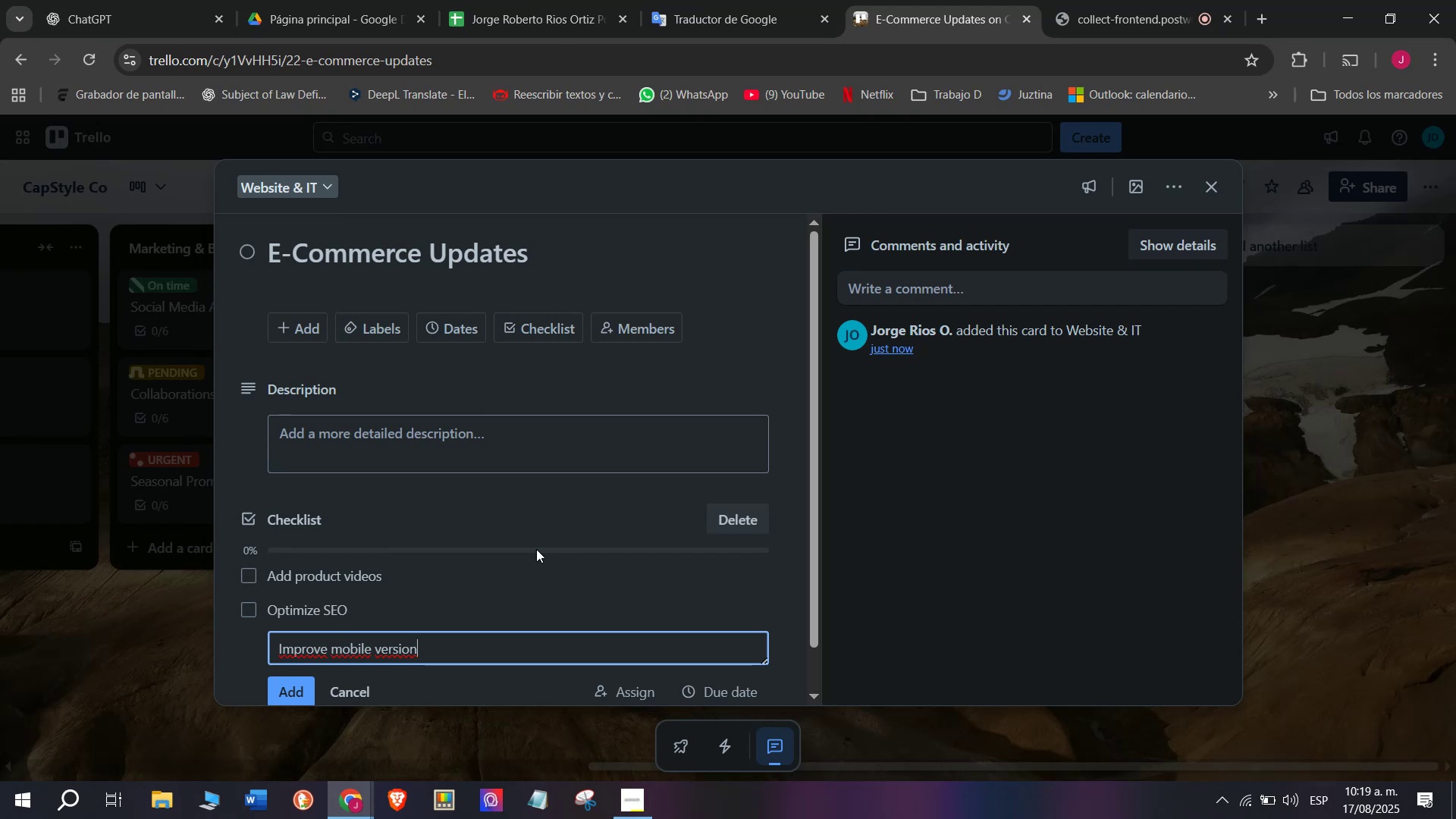 
key(Enter)
 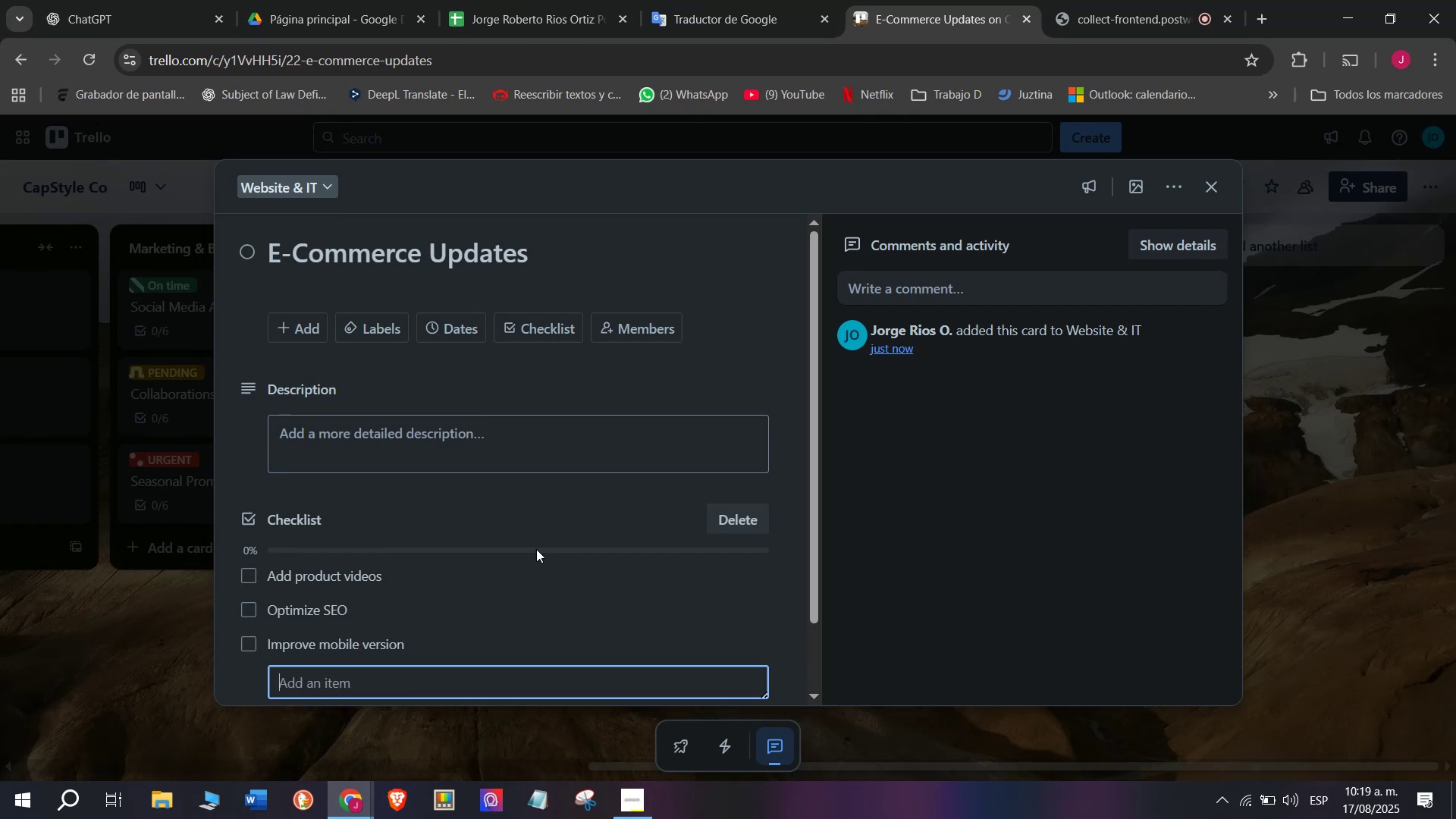 
type(Test ch)
 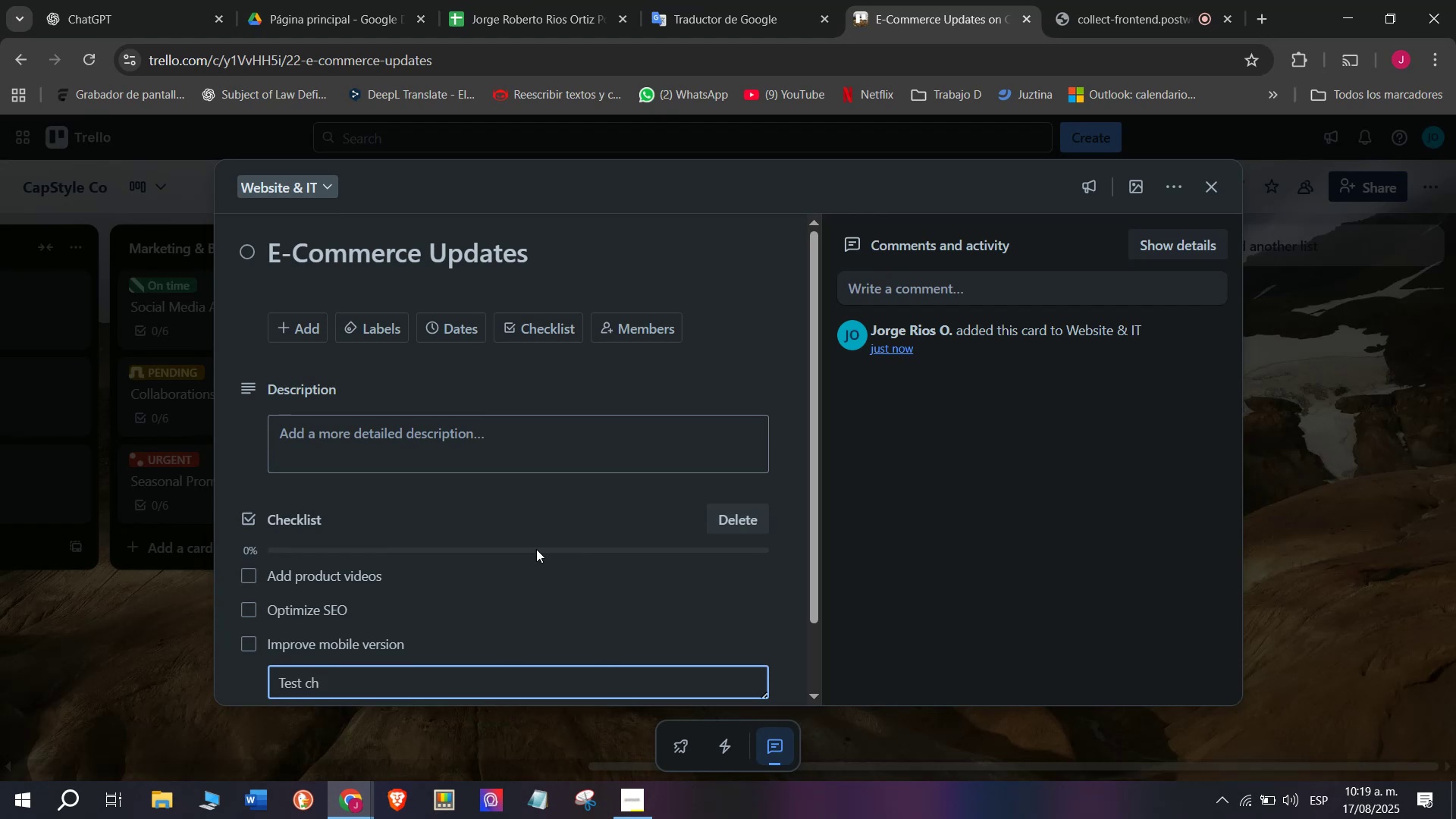 
wait(6.71)
 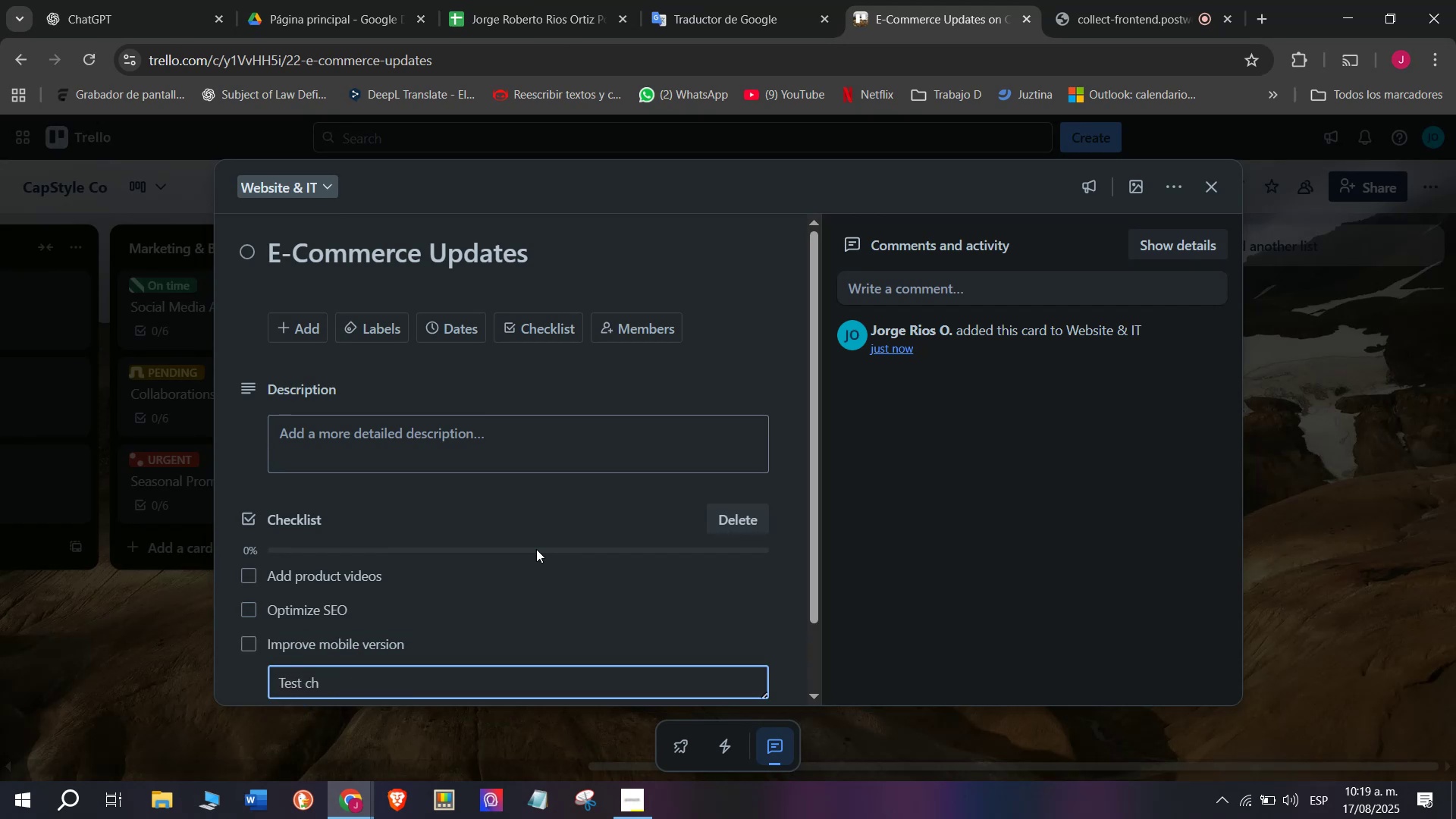 
type(eckout)
 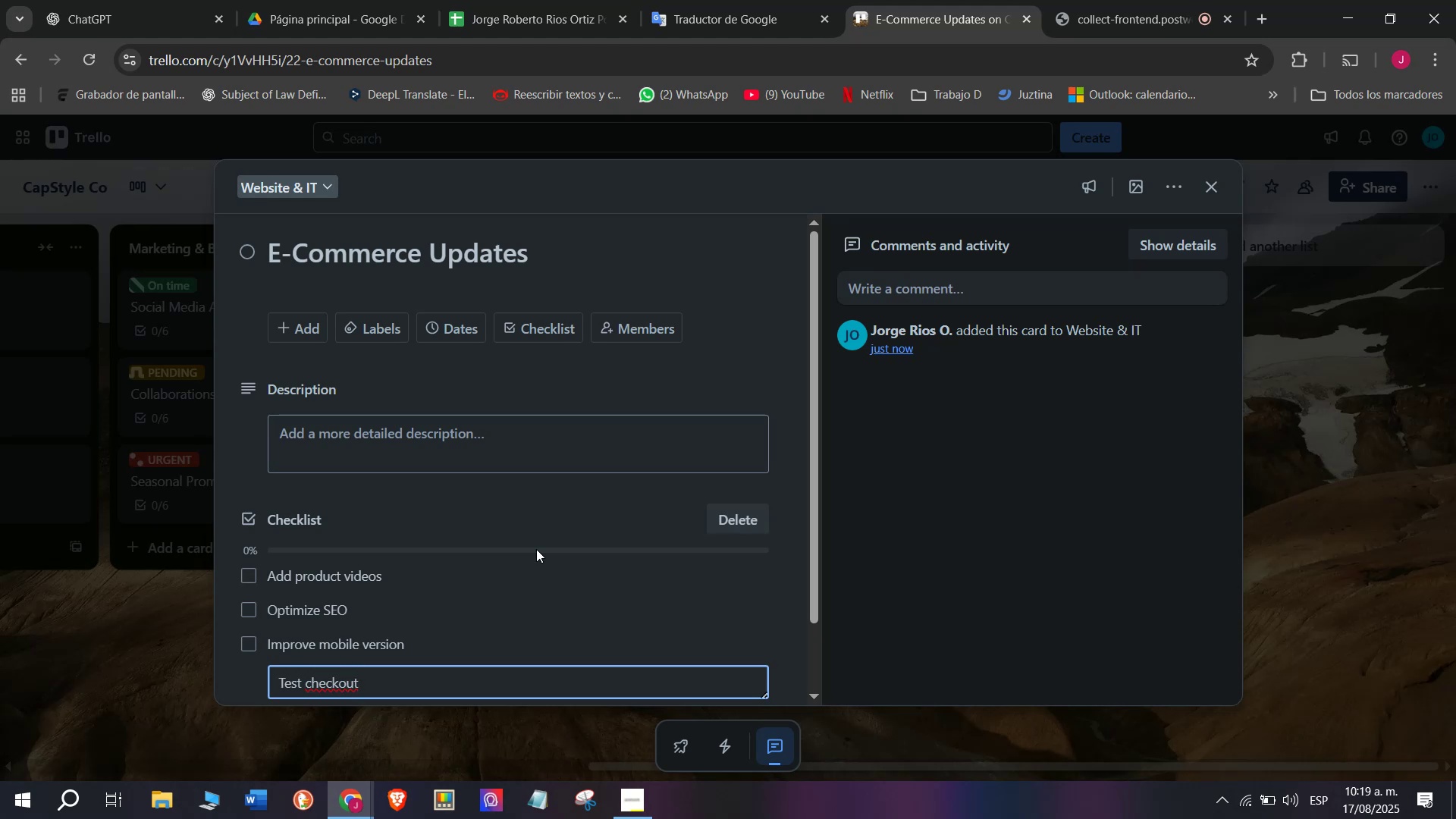 
key(Enter)
 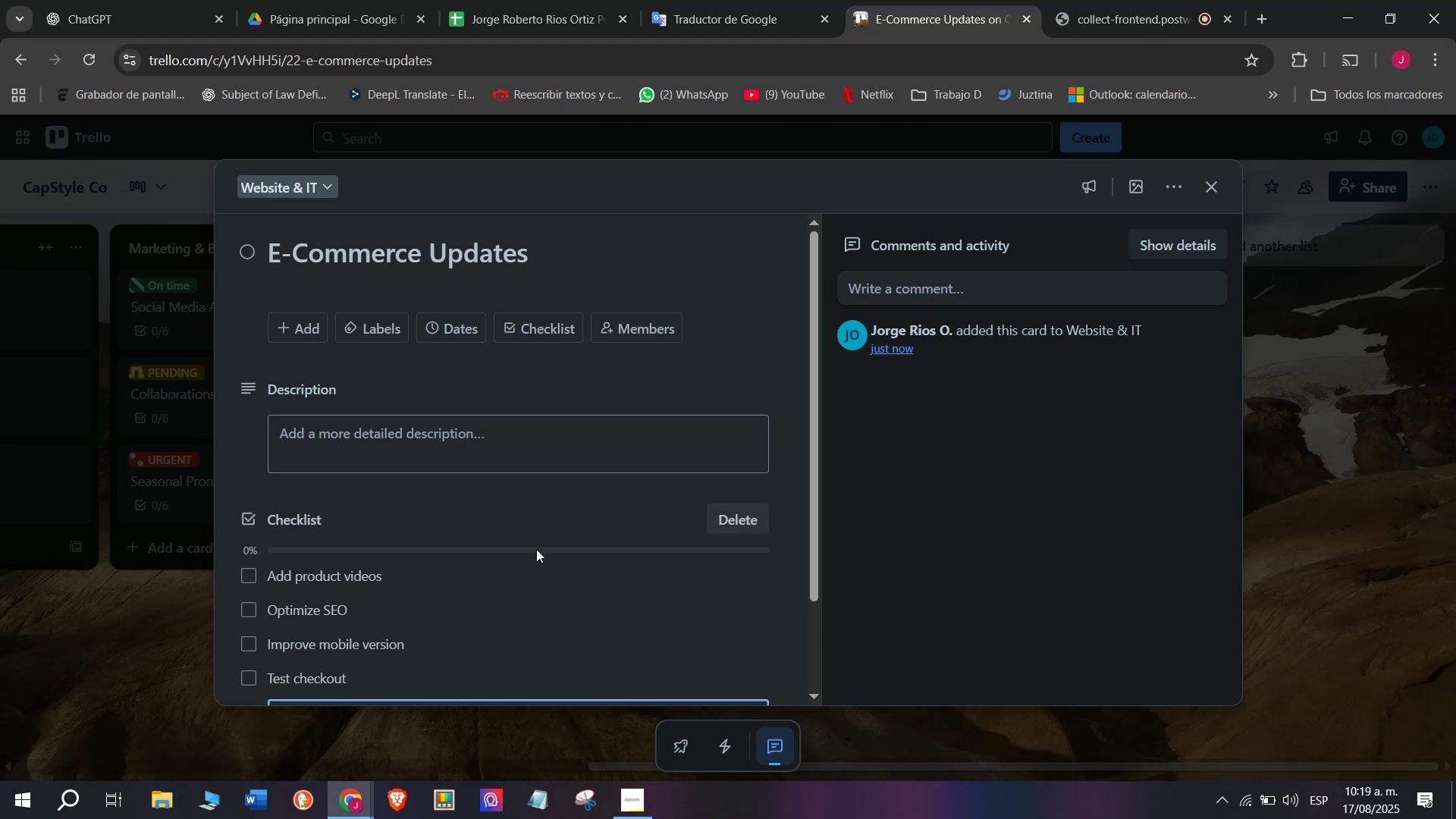 
type(Run ww)
key(Backspace)
type(ee)
 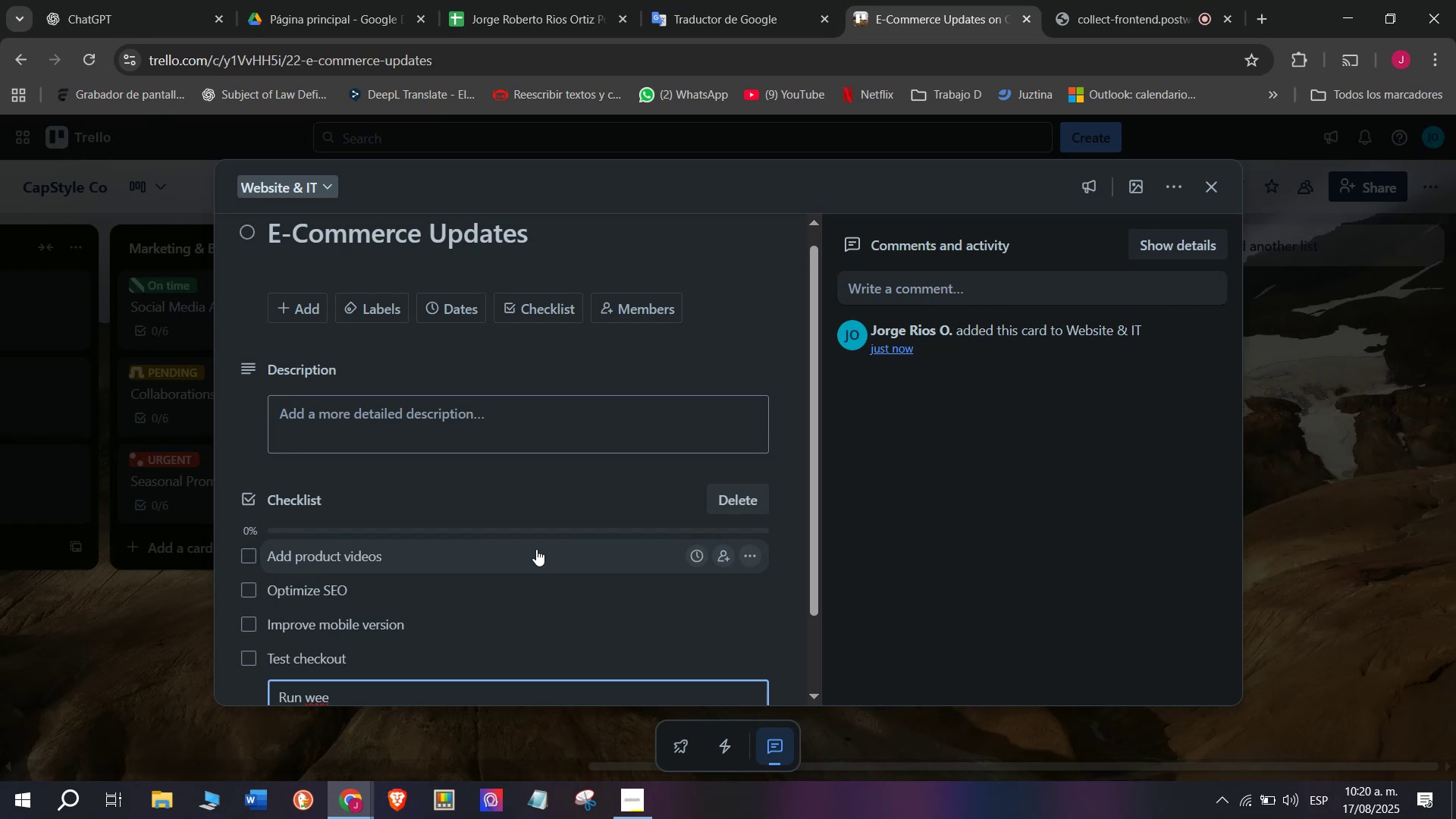 
wait(6.46)
 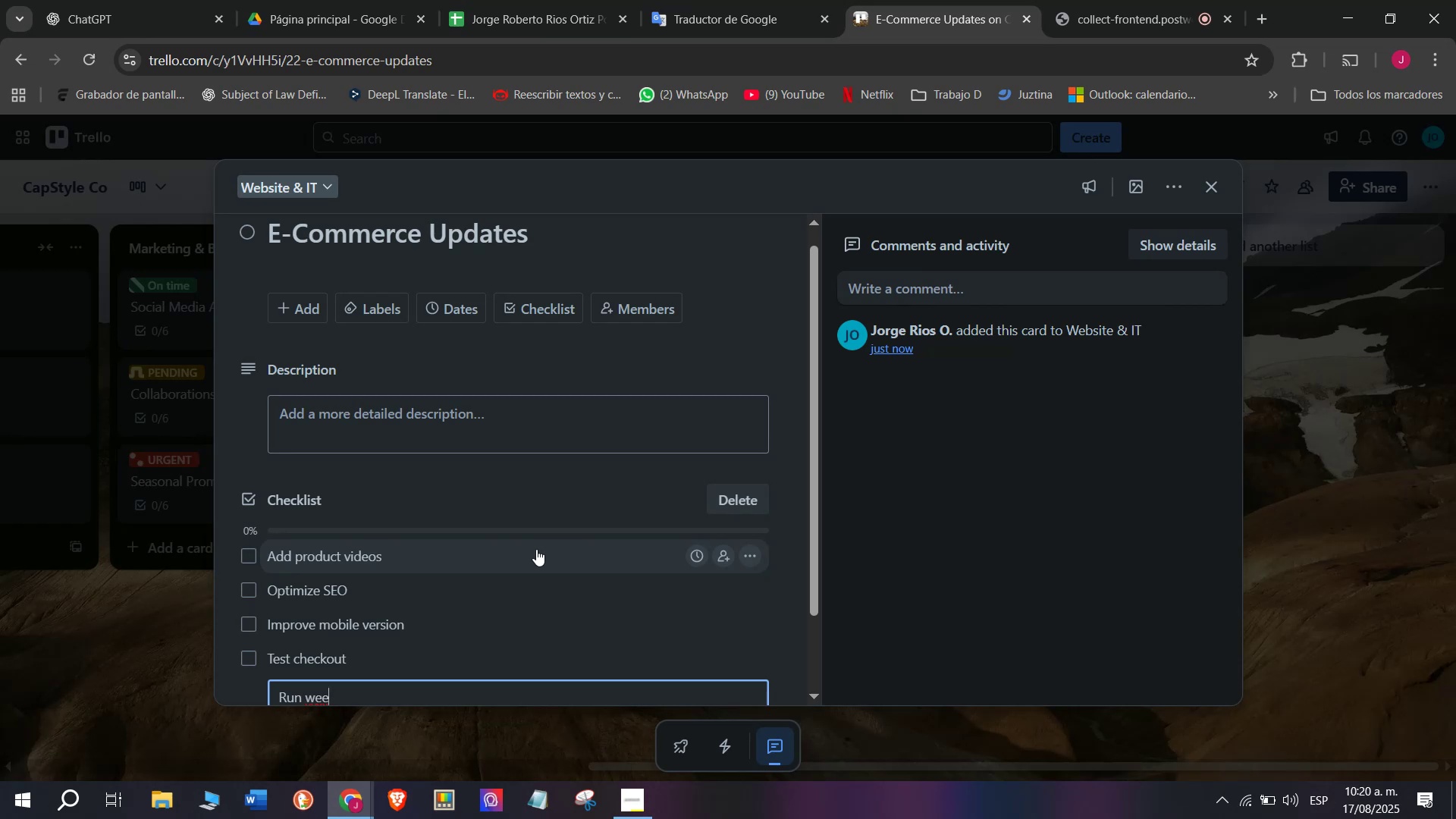 
key(K)
 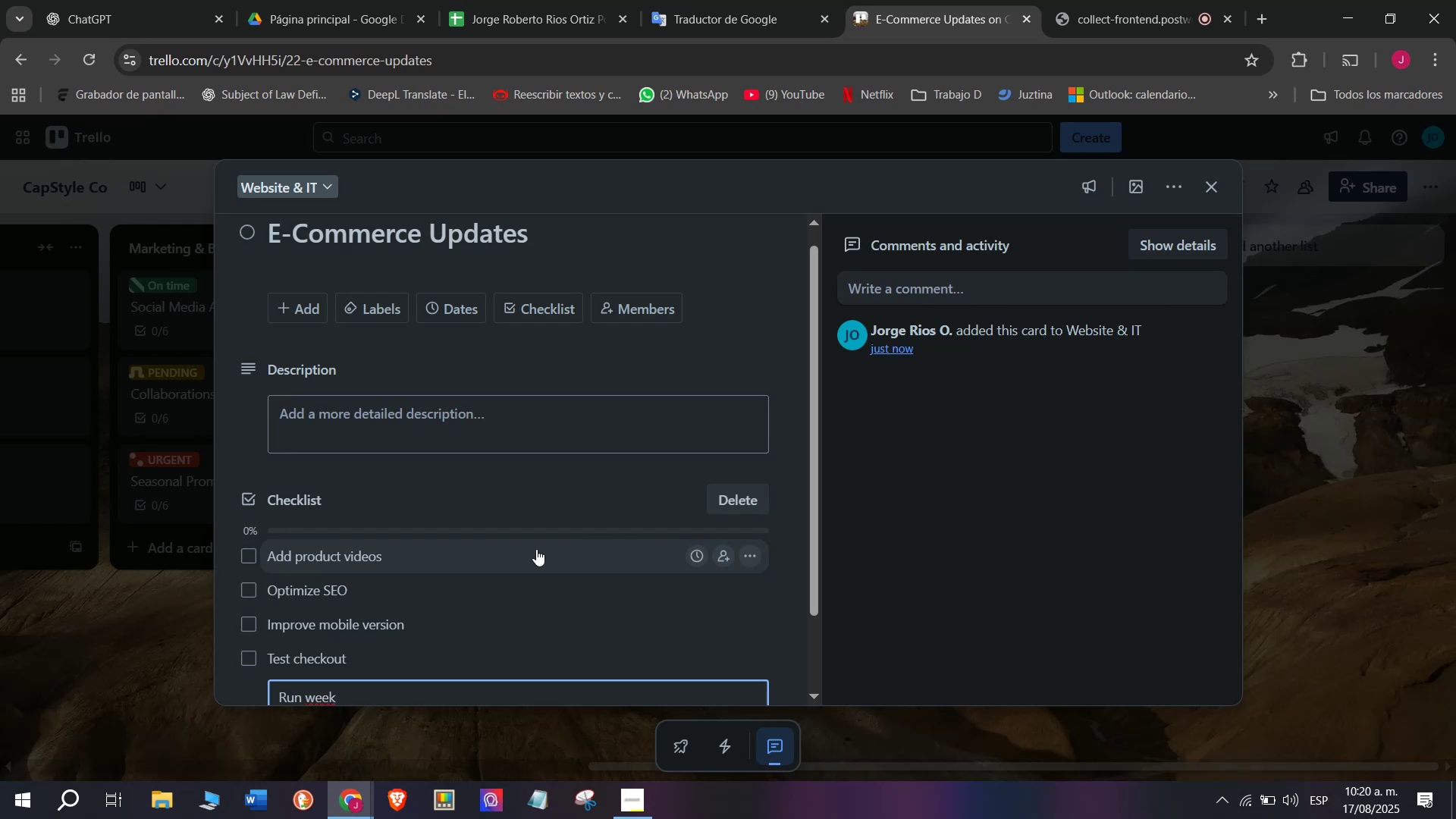 
wait(9.82)
 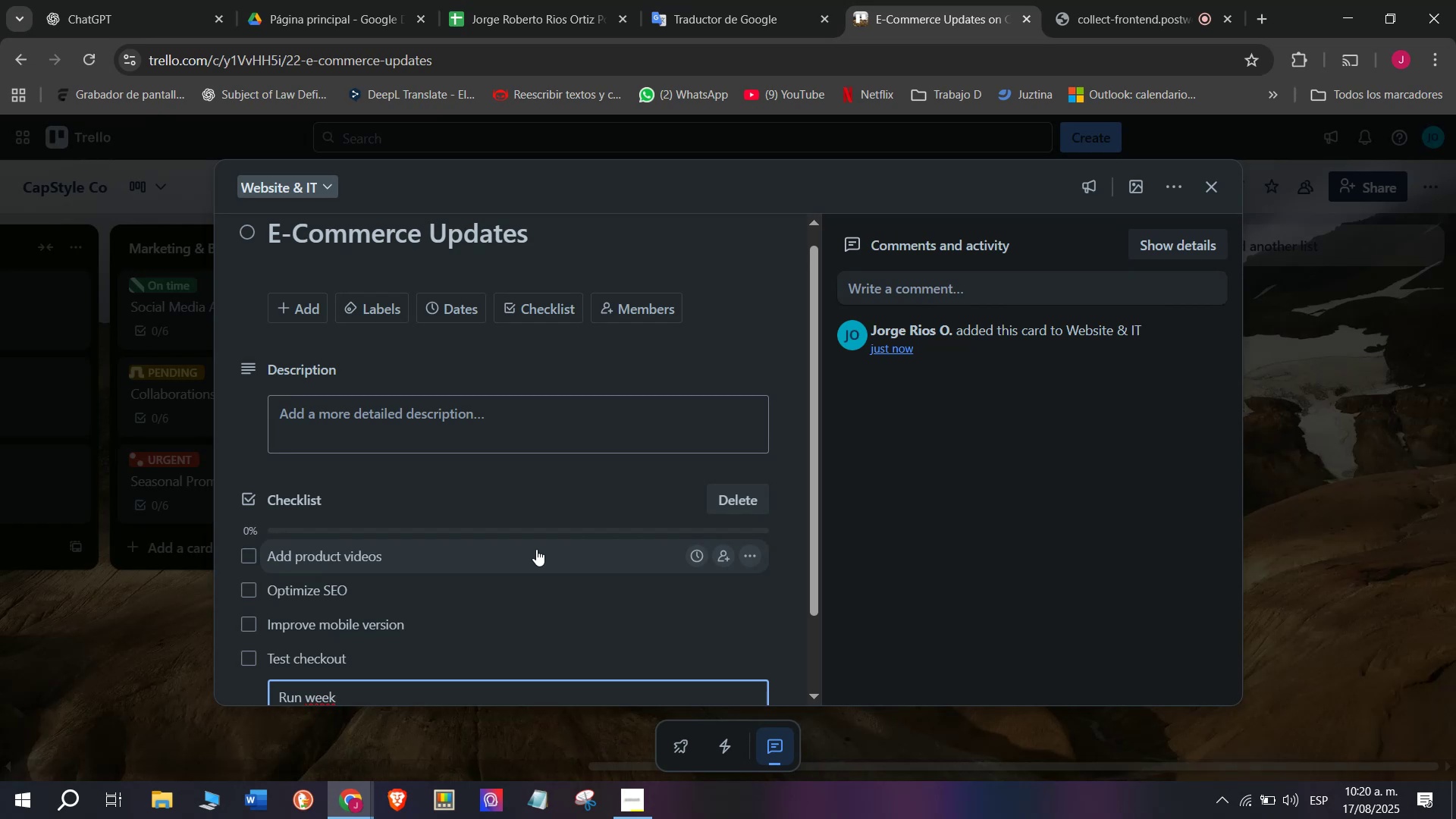 
type(ly )
 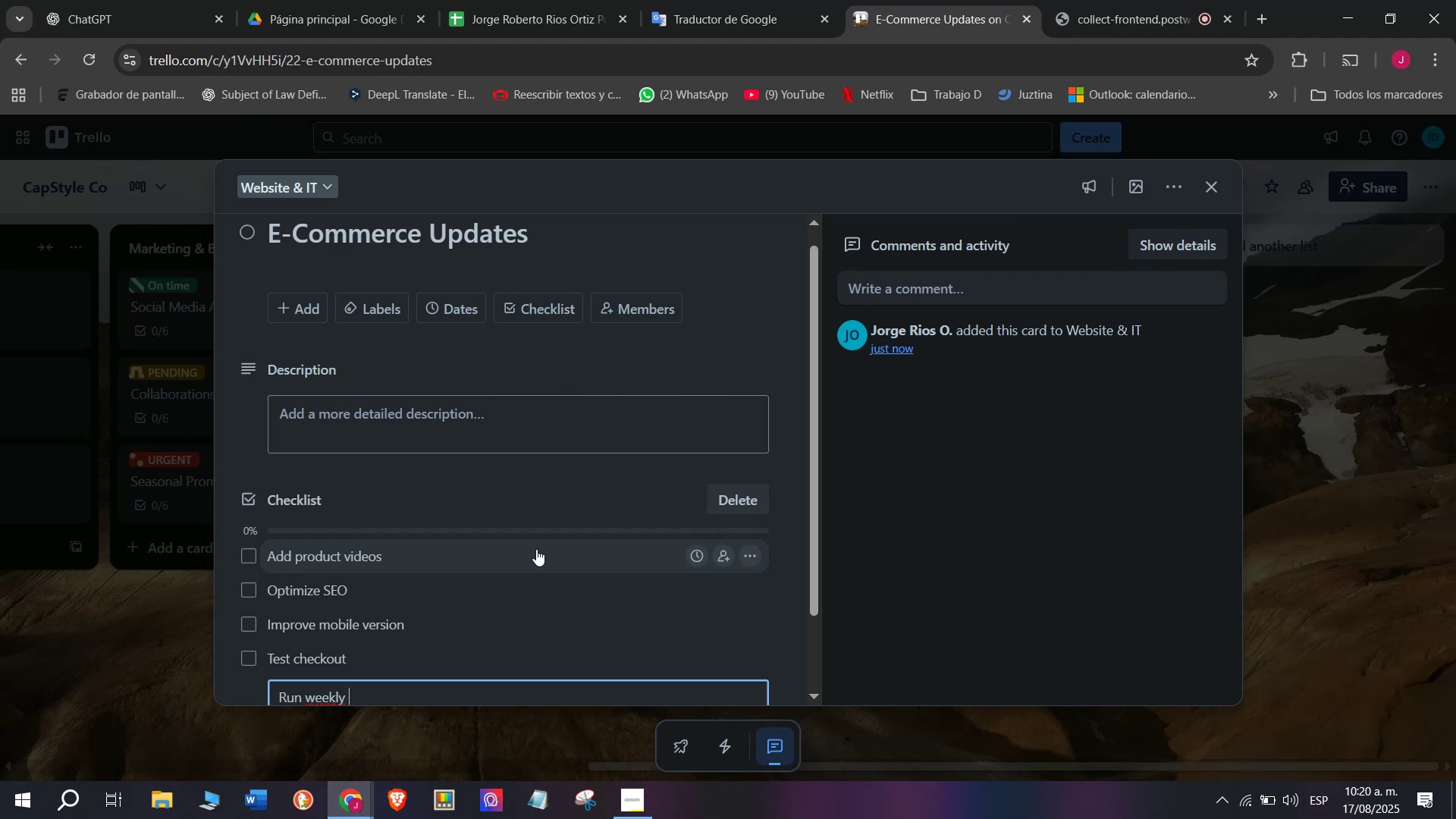 
wait(10.5)
 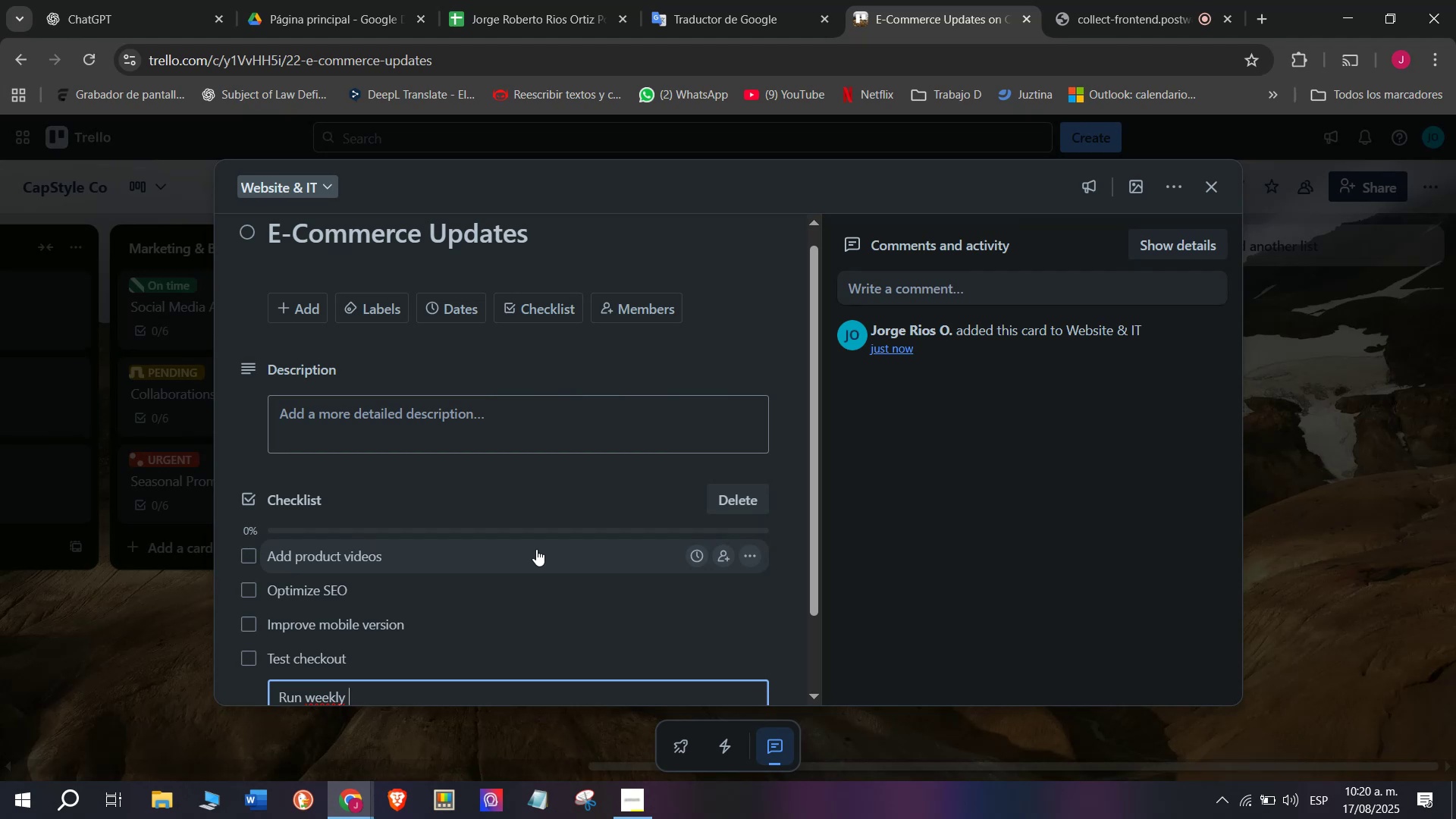 
hold_key(key=ShiftLeft, duration=1.5)
 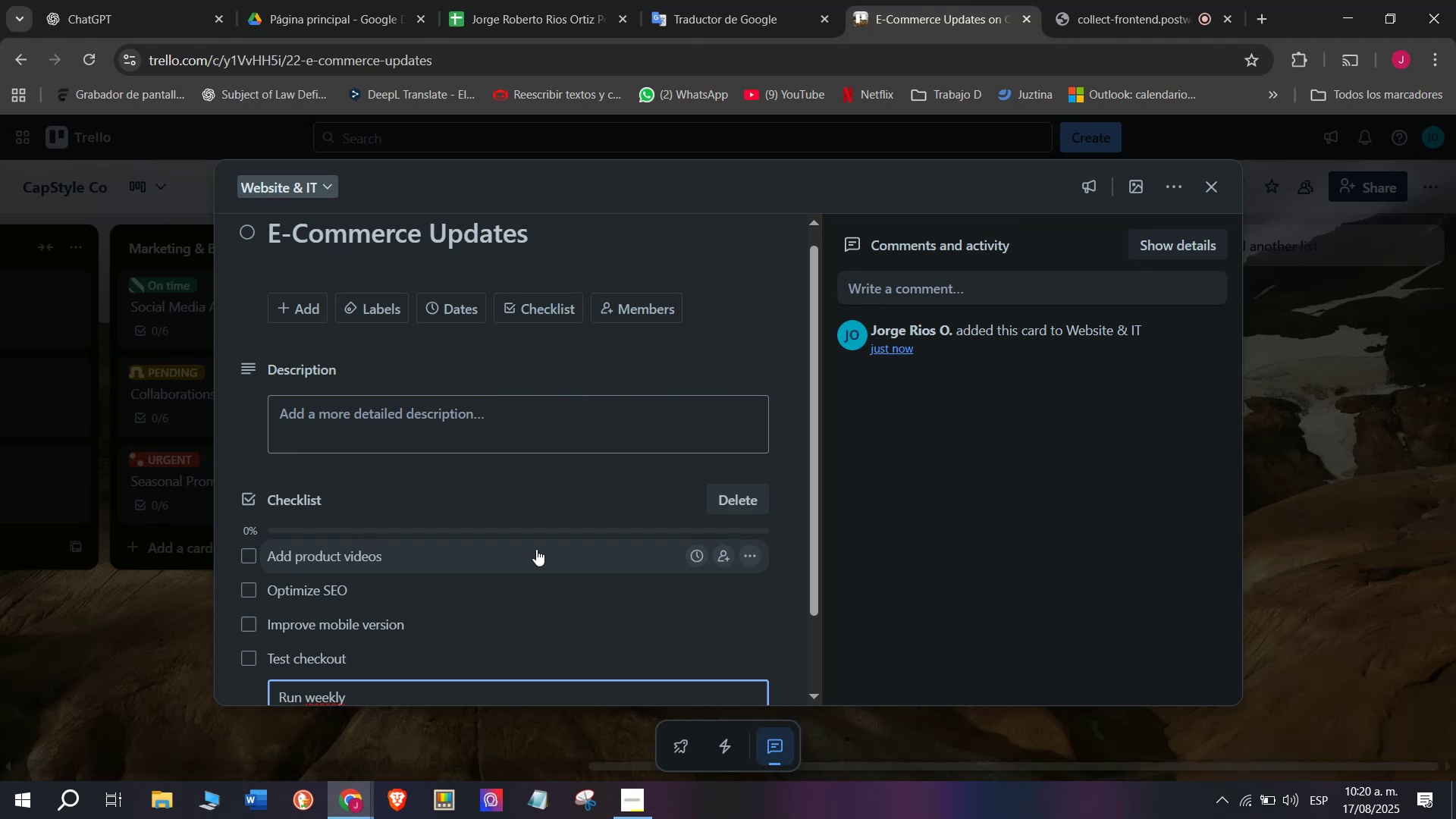 
hold_key(key=ShiftLeft, duration=1.52)
 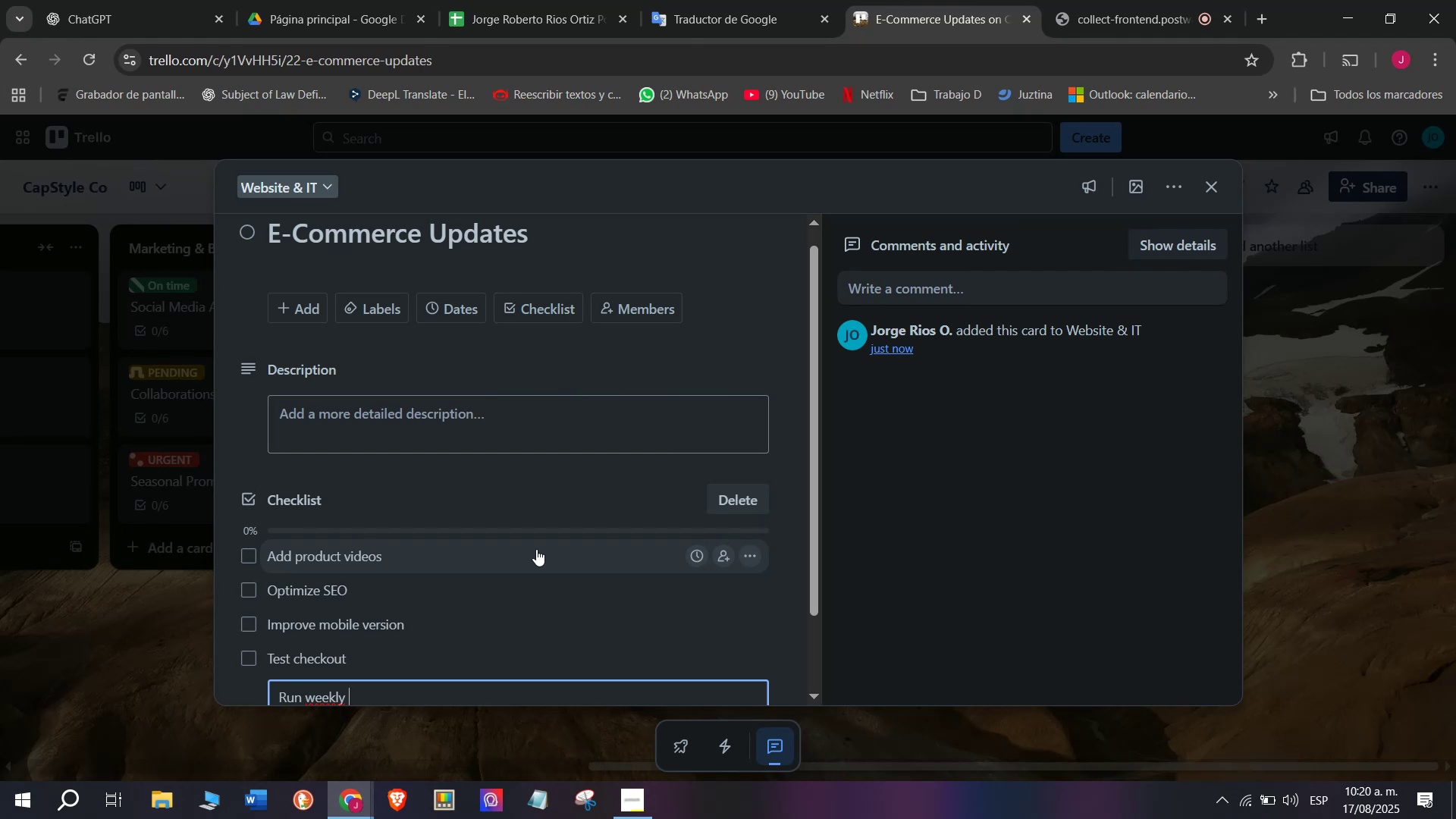 
hold_key(key=ShiftLeft, duration=0.41)
 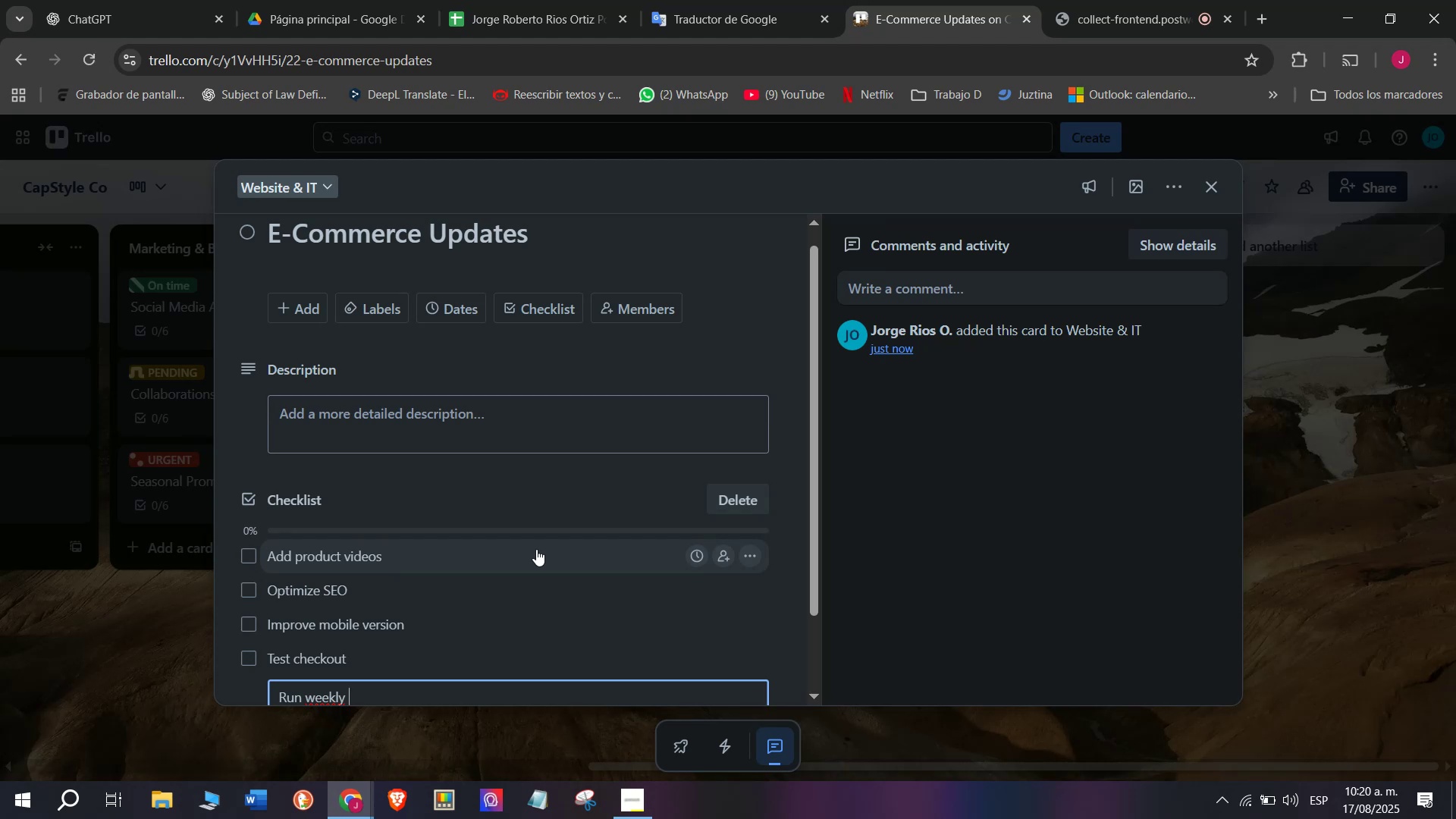 
type(au)
 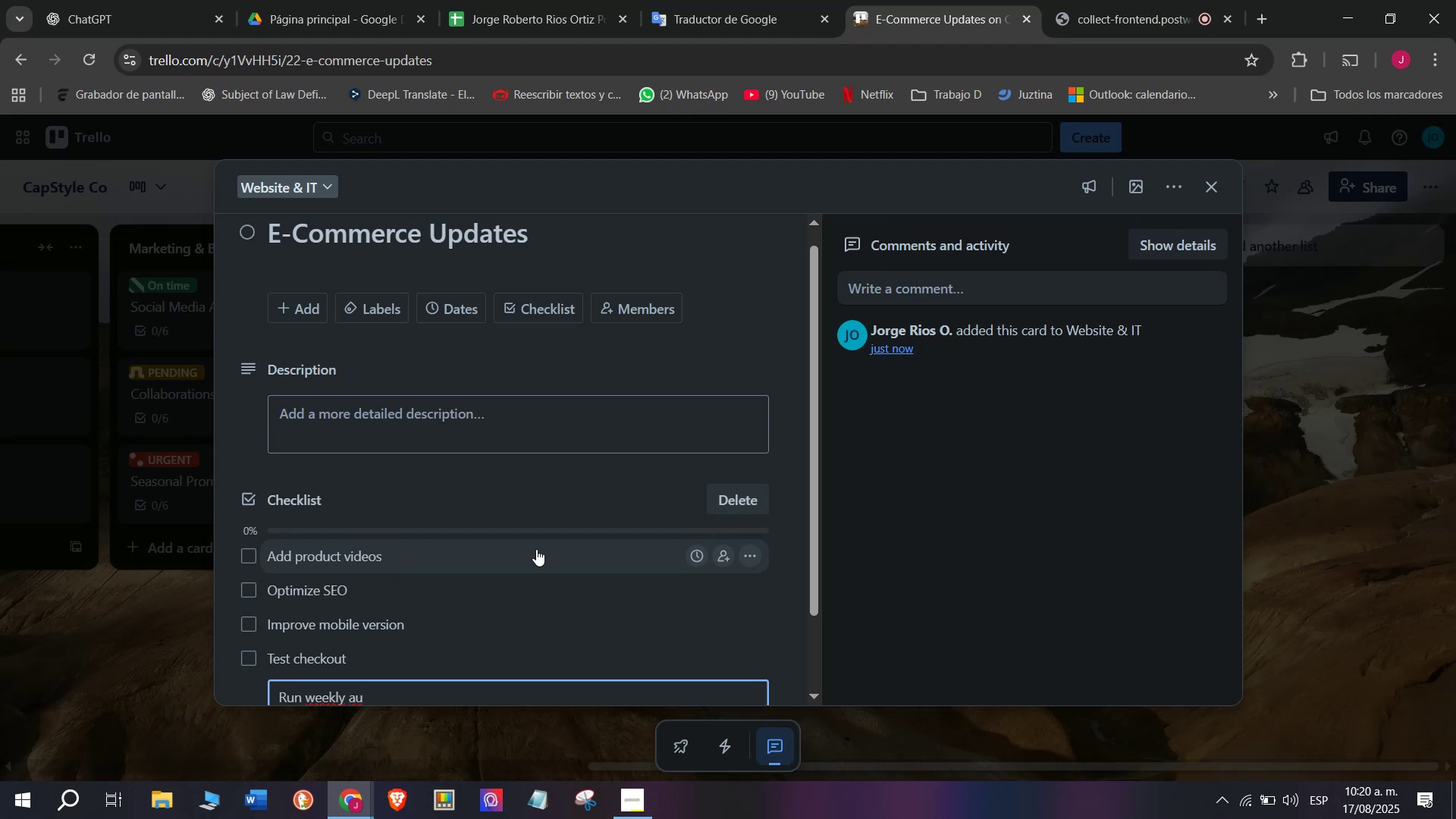 
type(dit)
 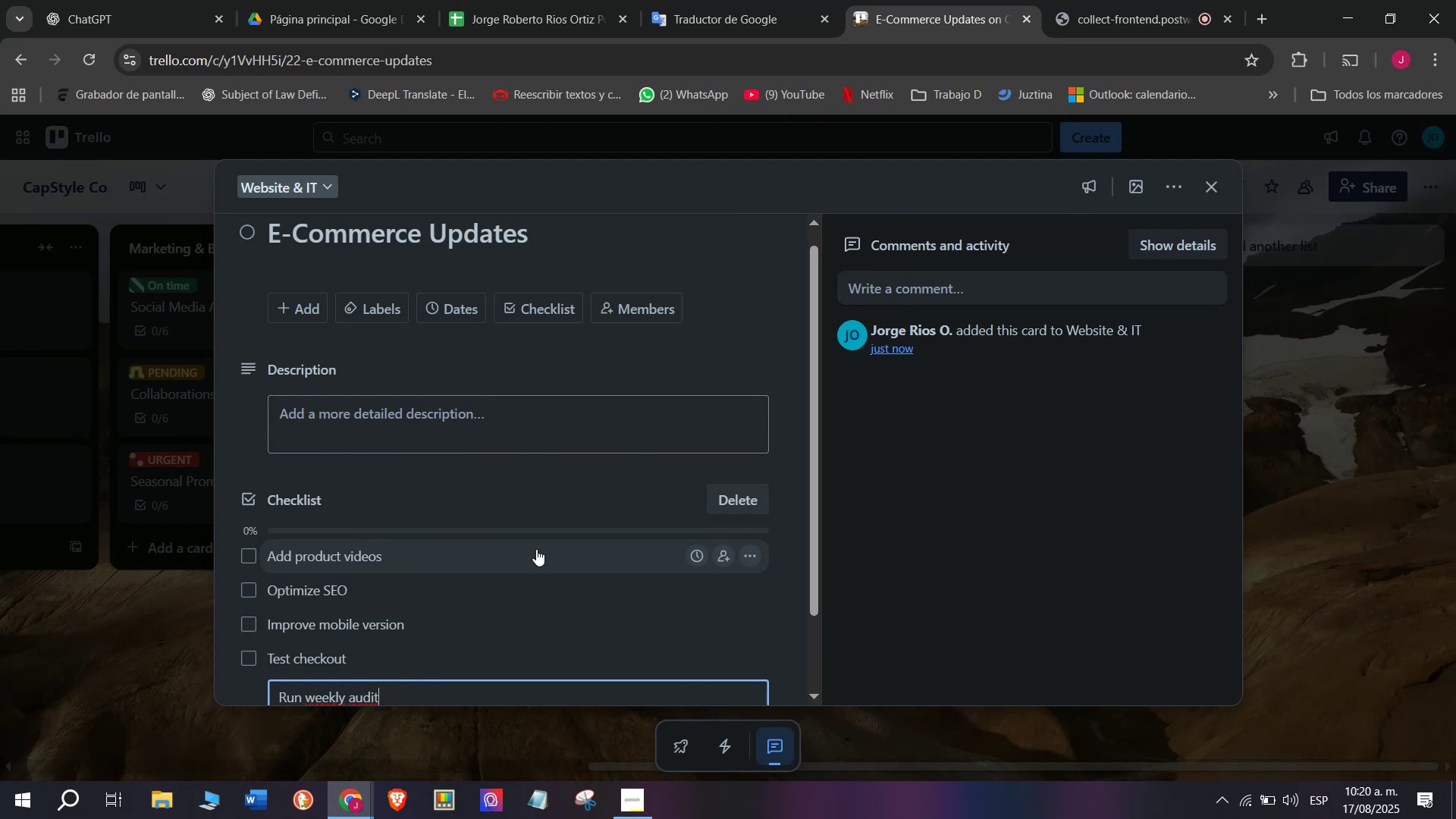 
key(S)
 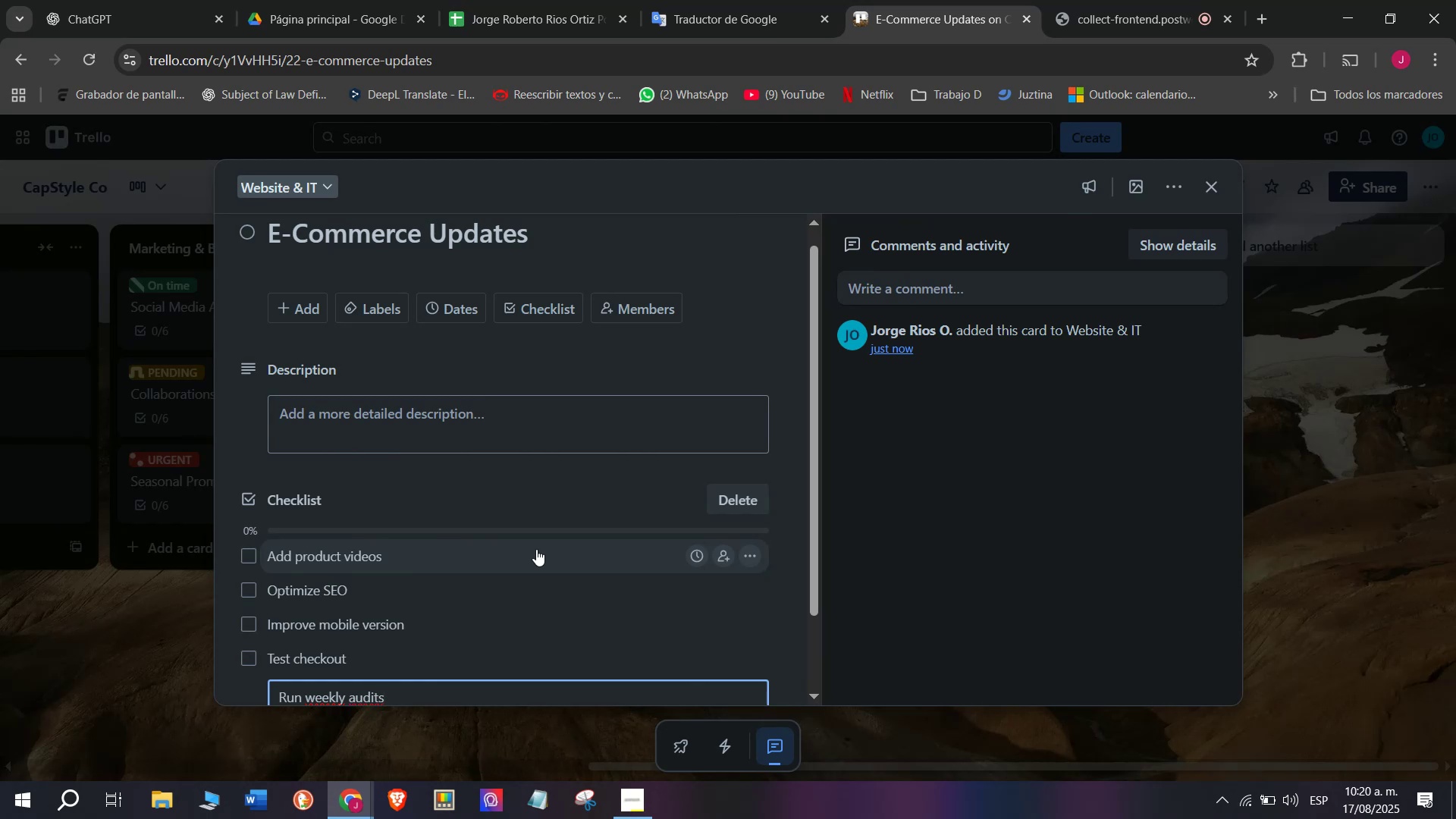 
key(Enter)
 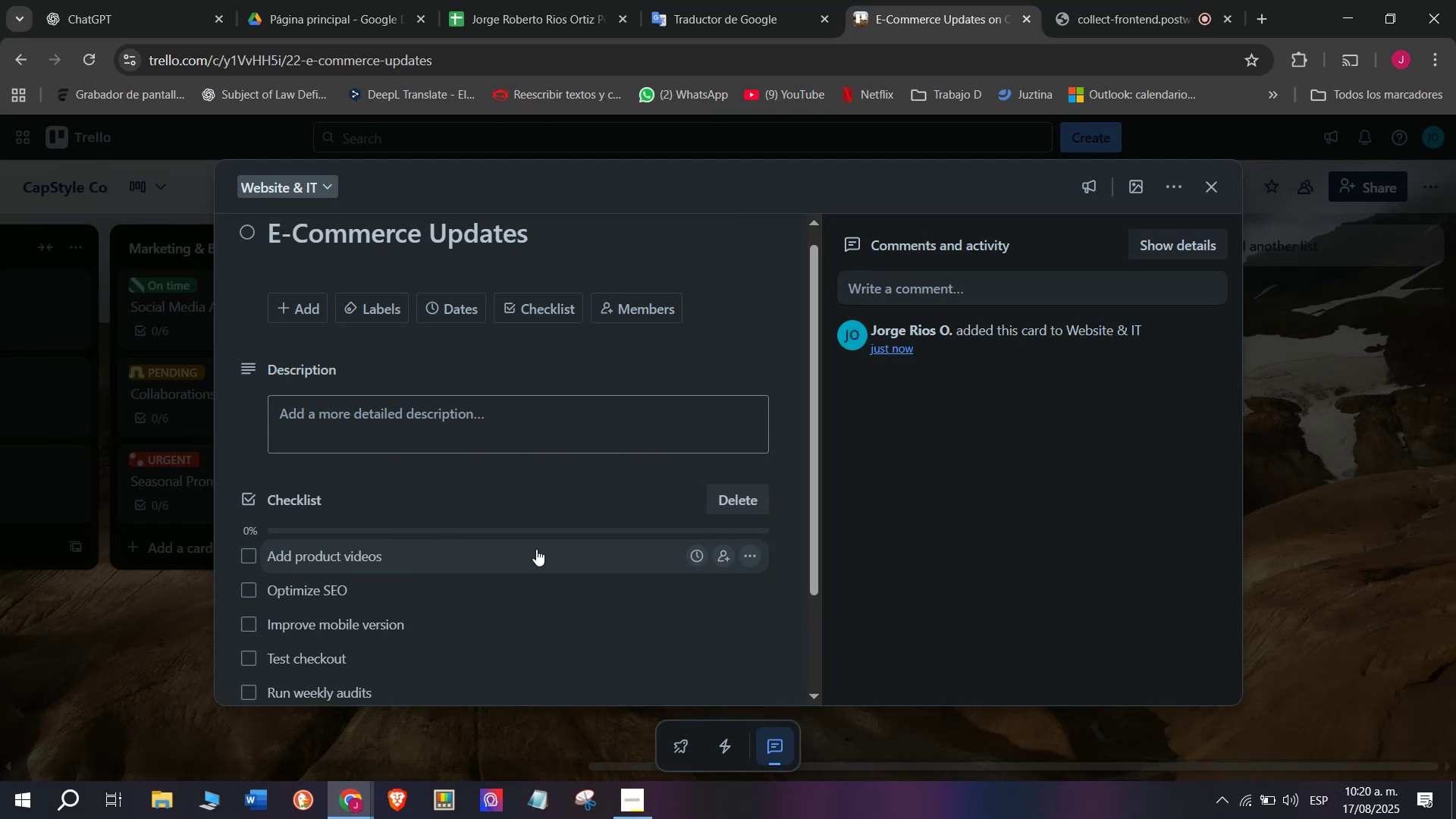 
hold_key(key=ShiftLeft, duration=0.54)
 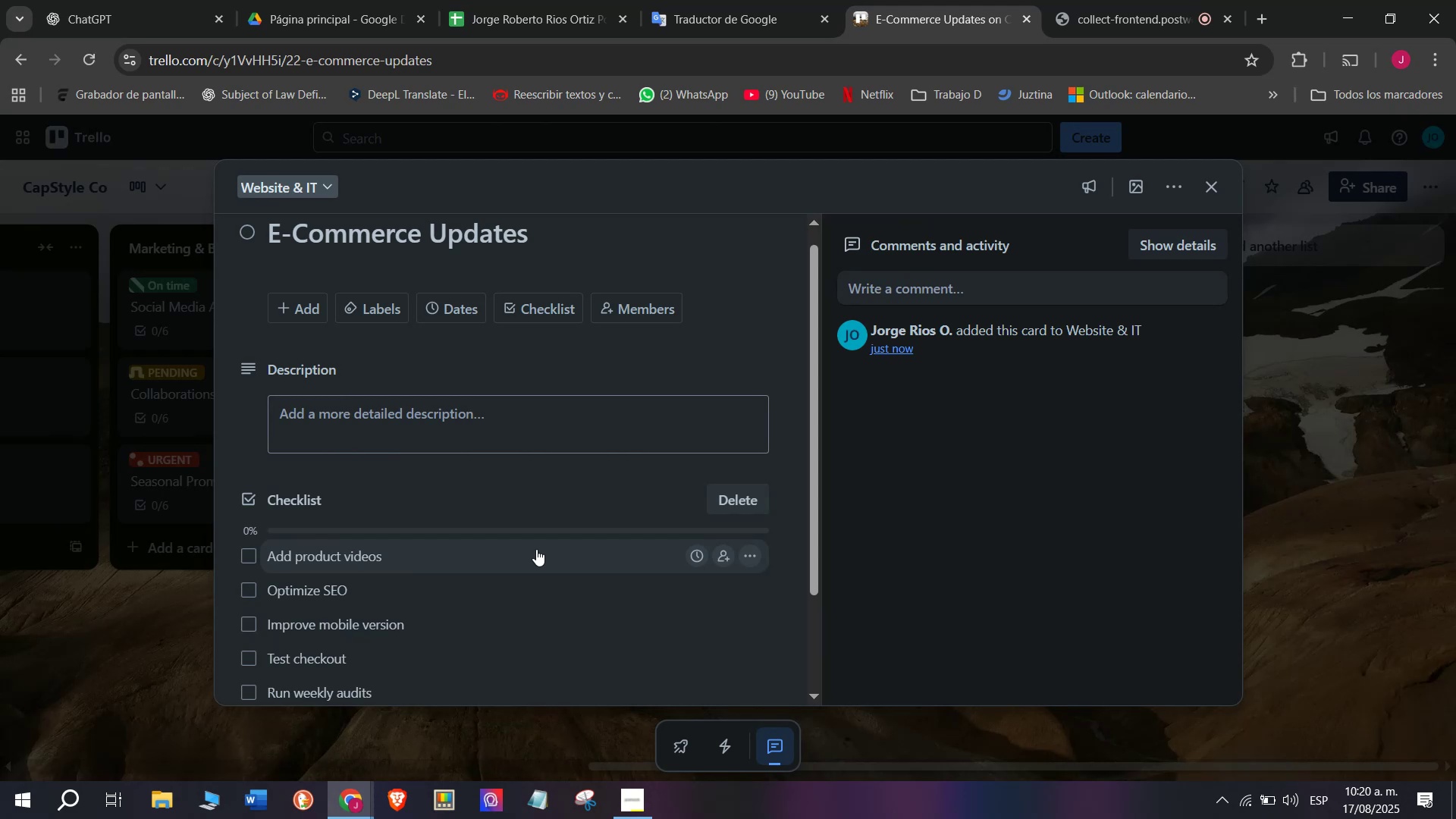 
type(Speed optimization)
 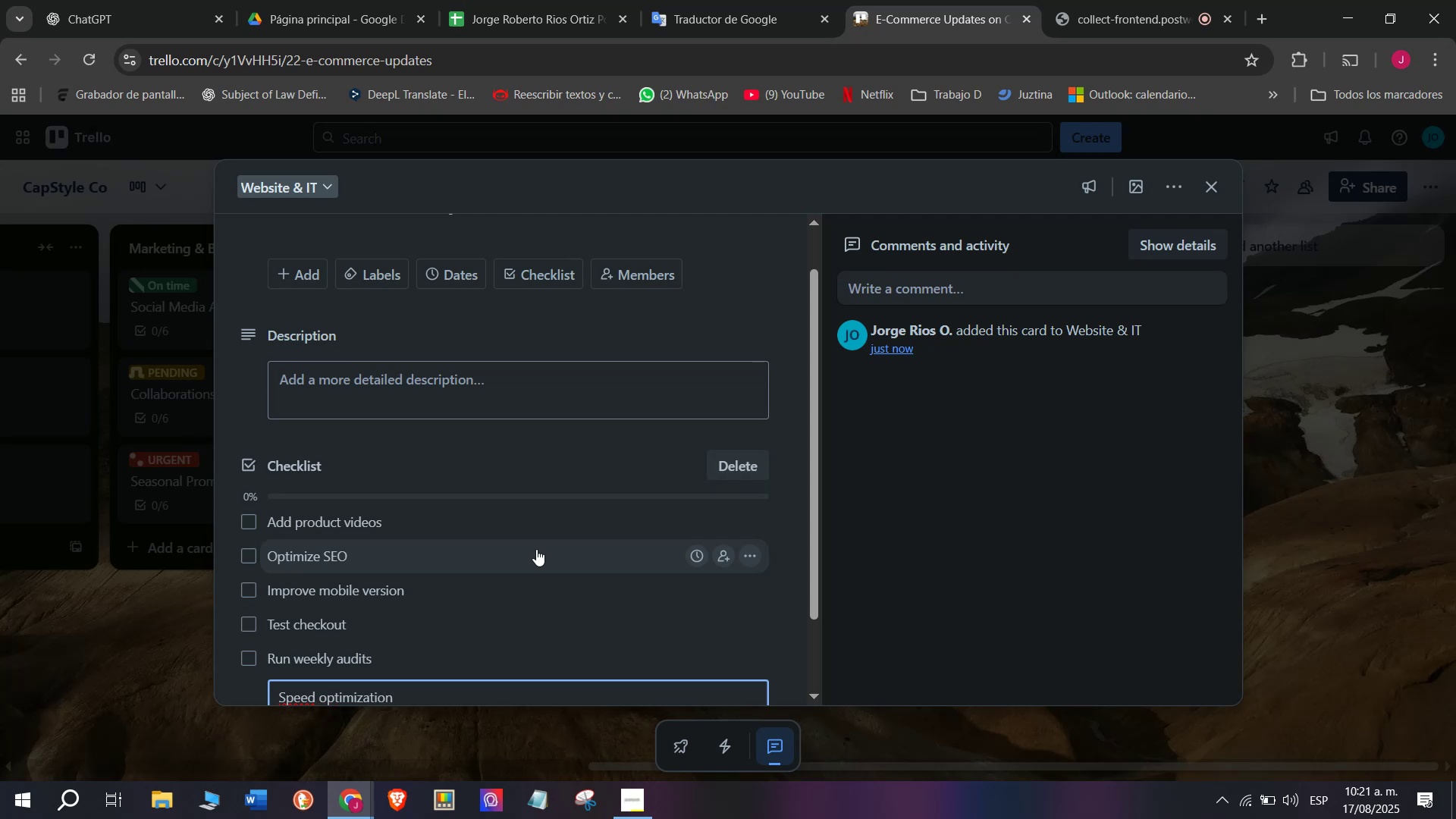 
key(Enter)
 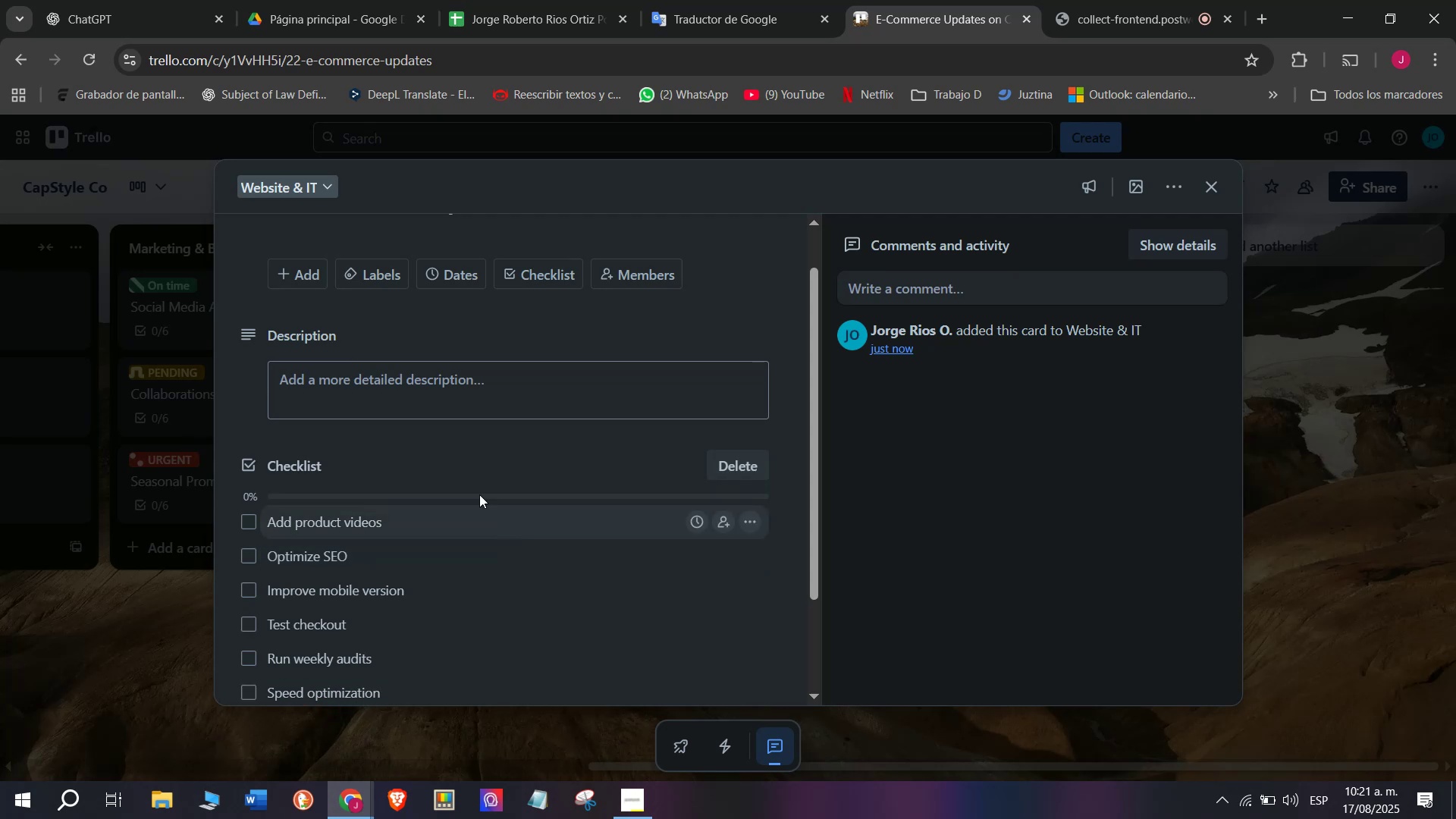 
left_click([378, 271])
 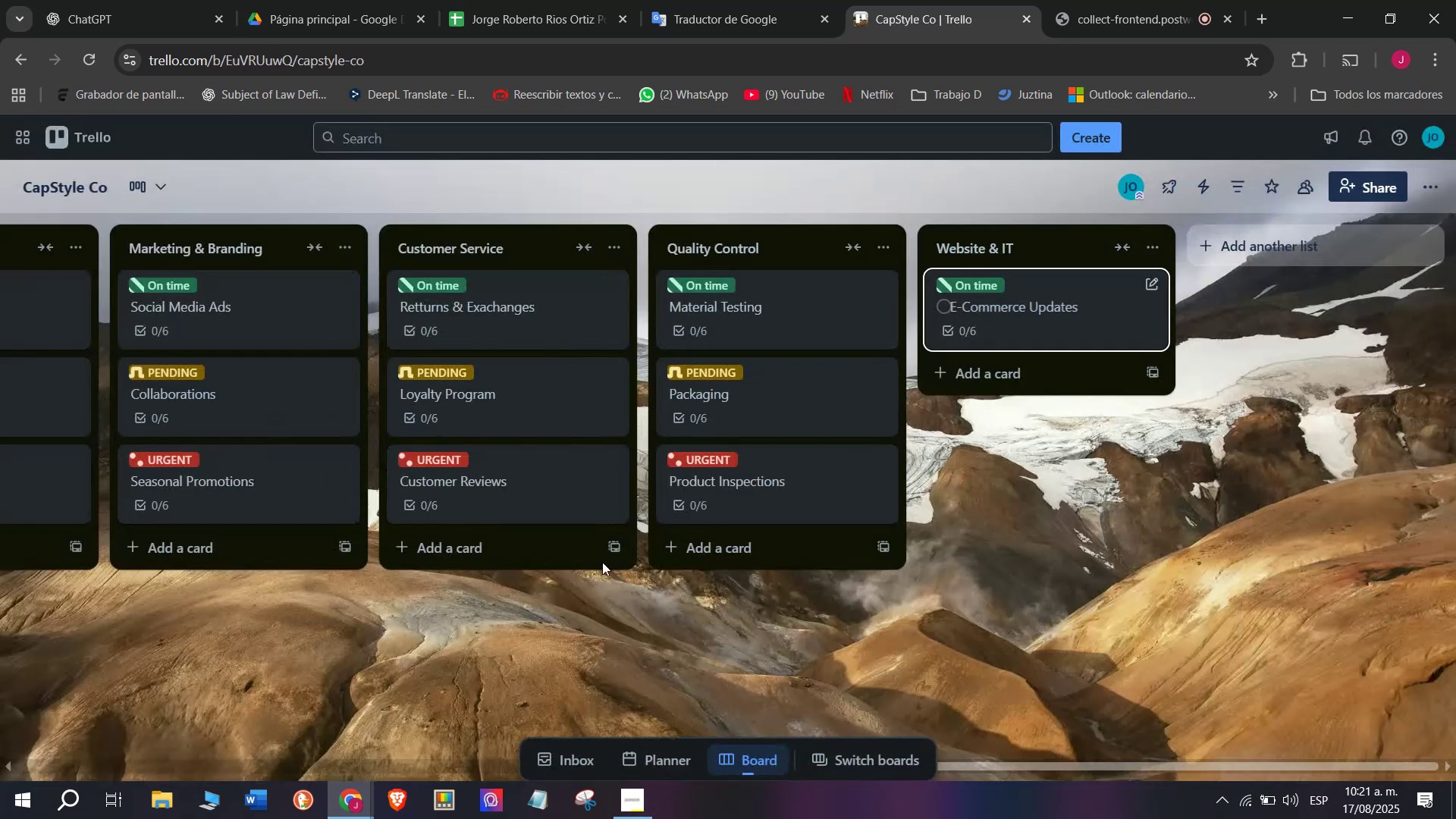 
left_click([1000, 381])
 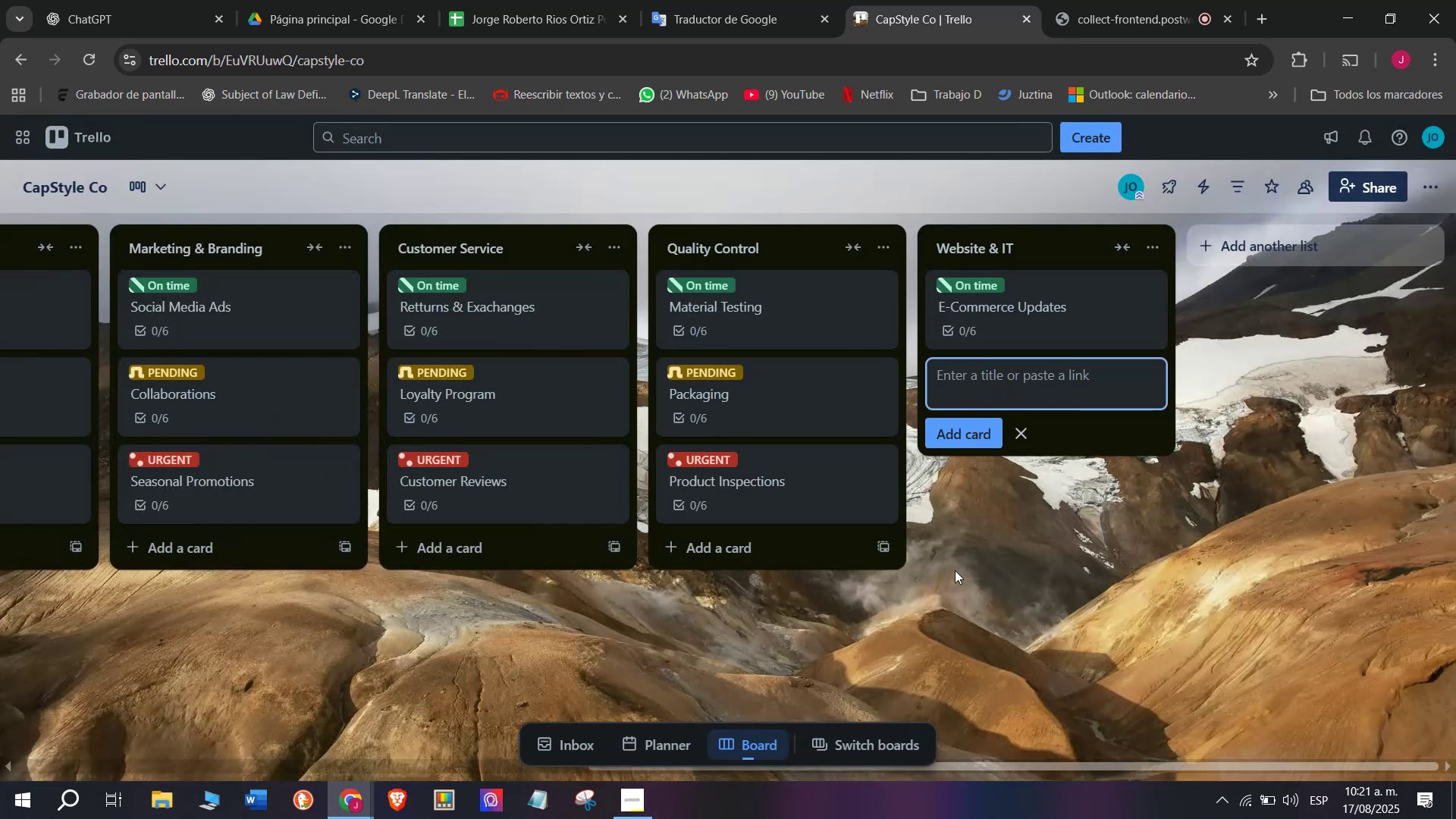 
type(Cyber)
 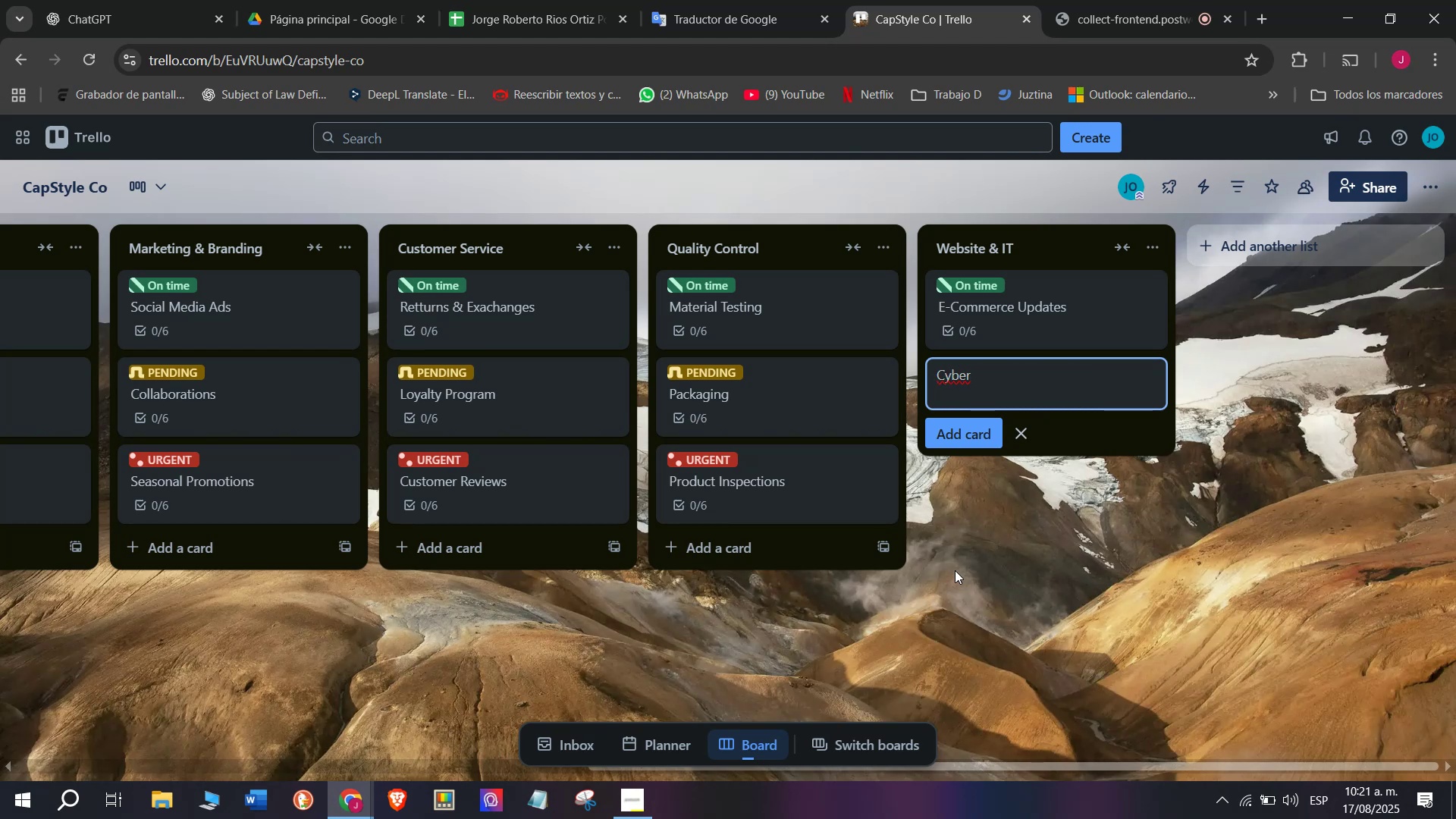 
wait(5.69)
 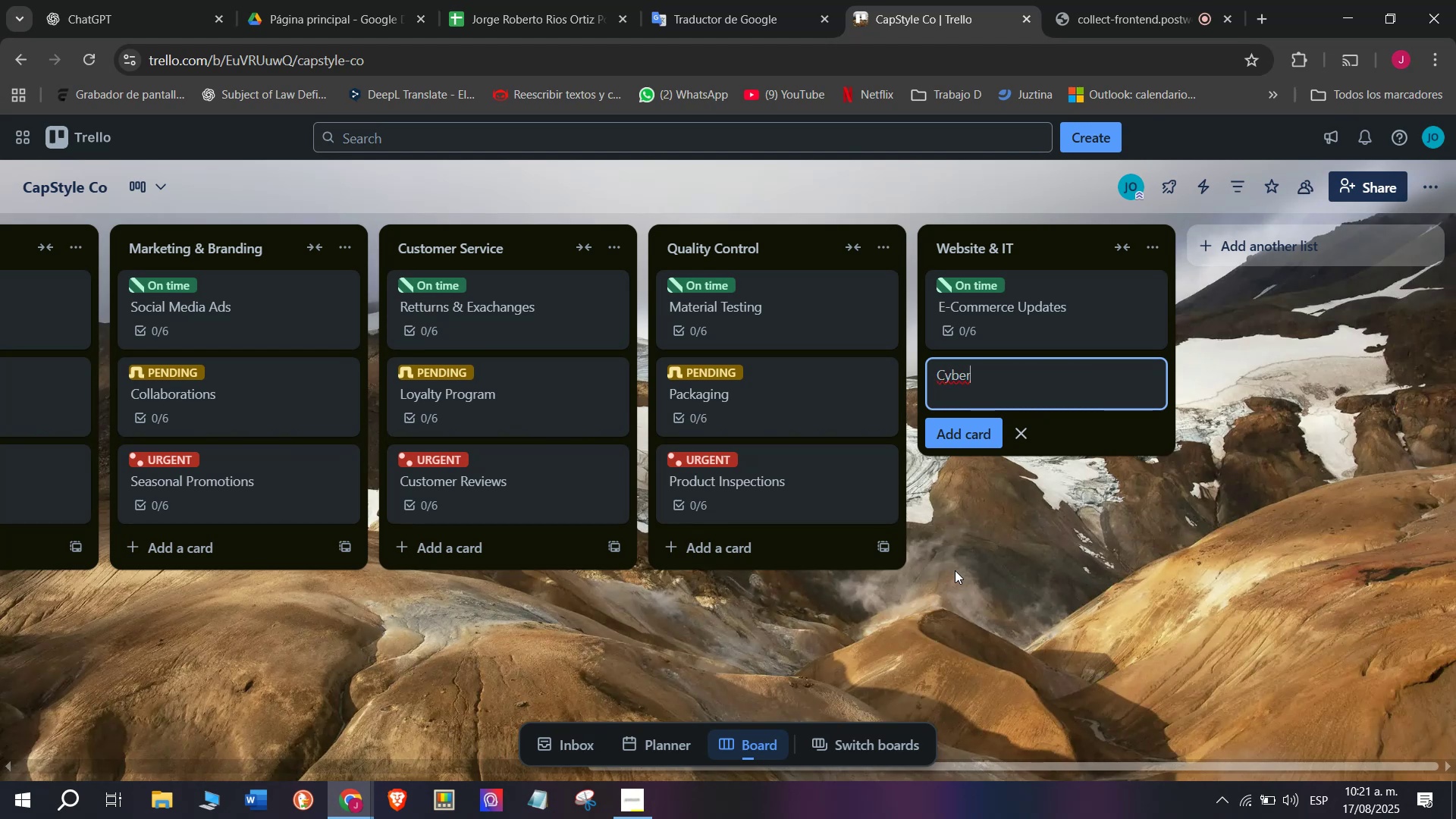 
type(security)
 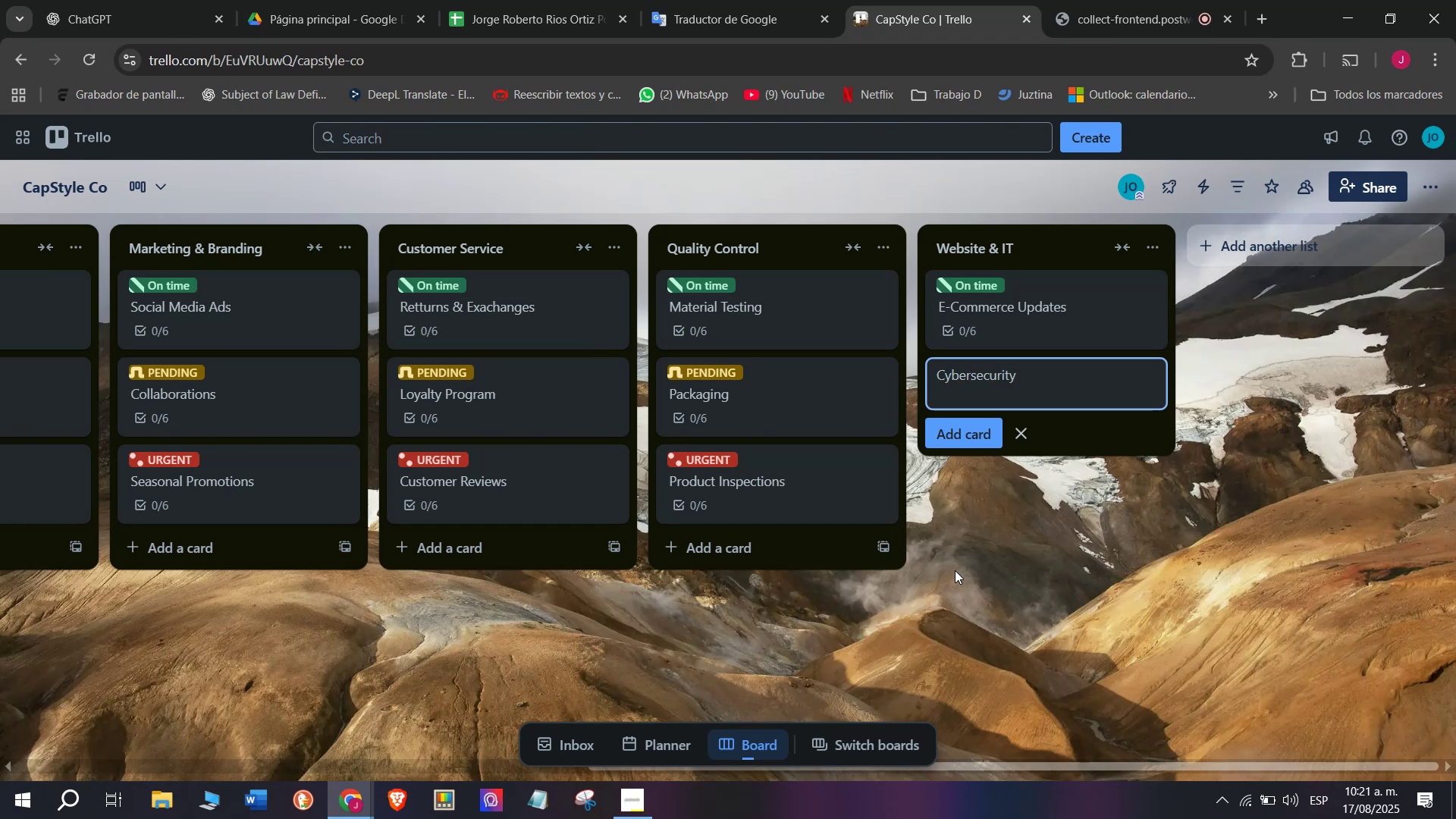 
key(Enter)
 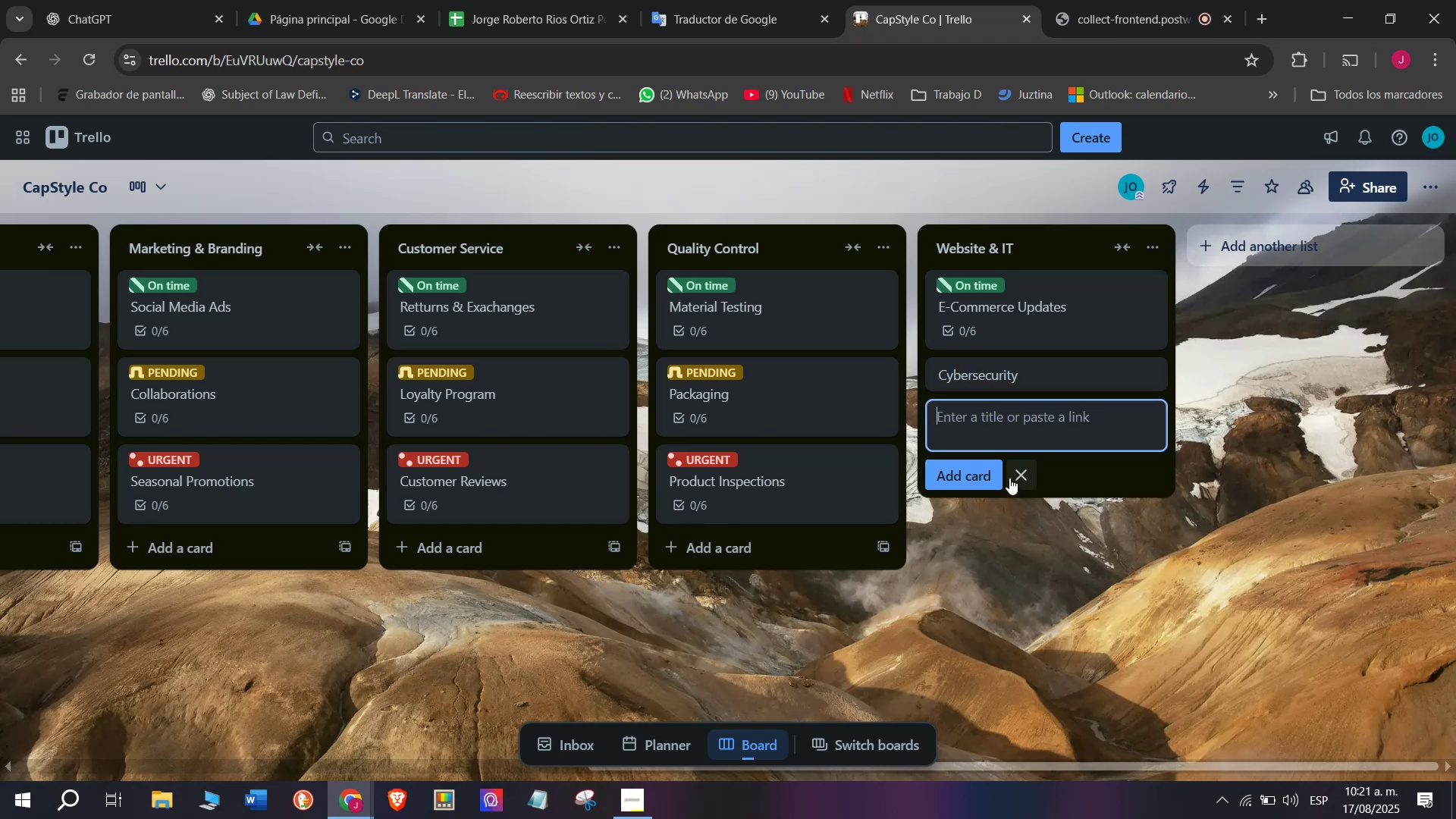 
left_click([981, 379])
 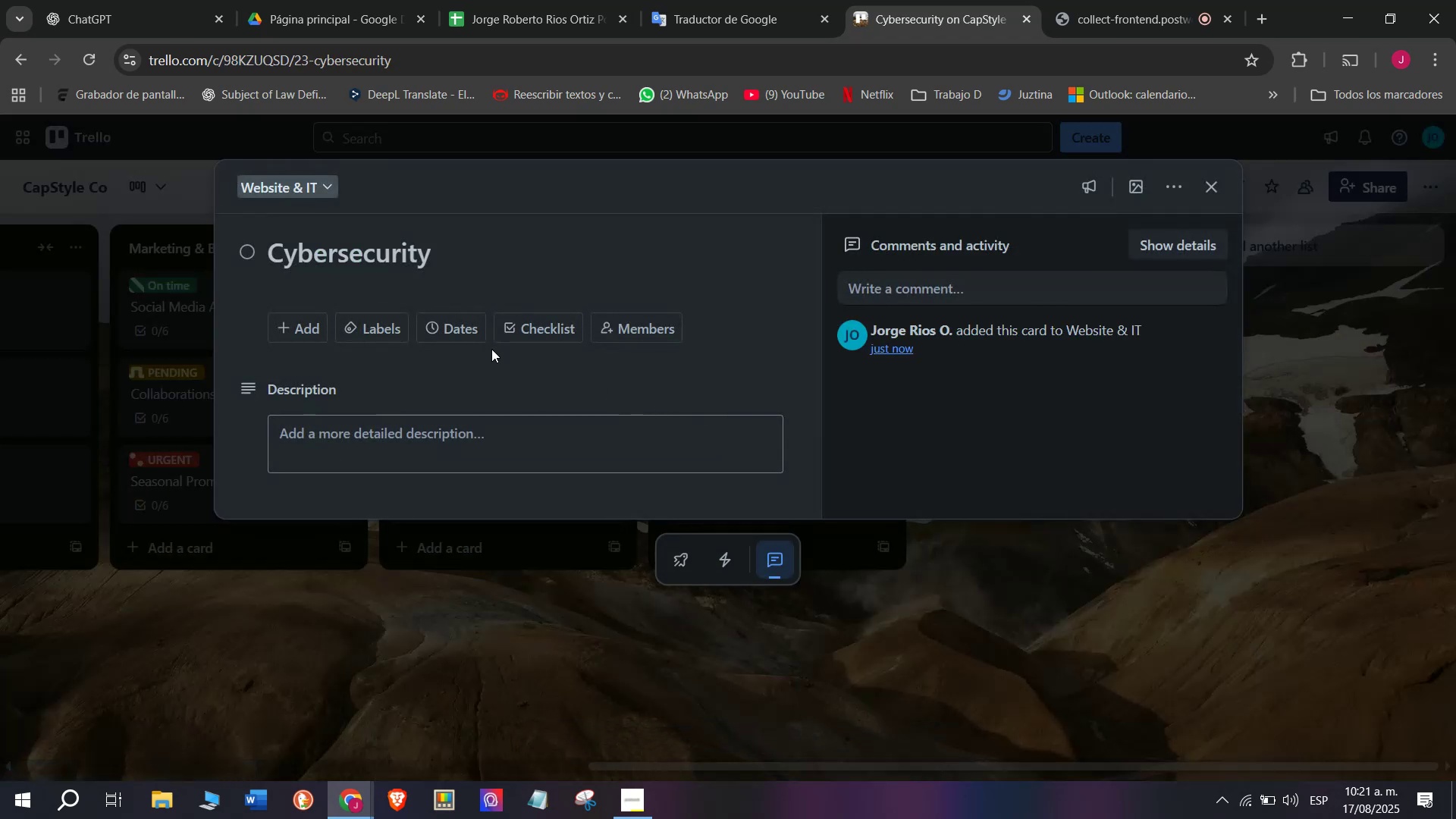 
left_click([541, 326])
 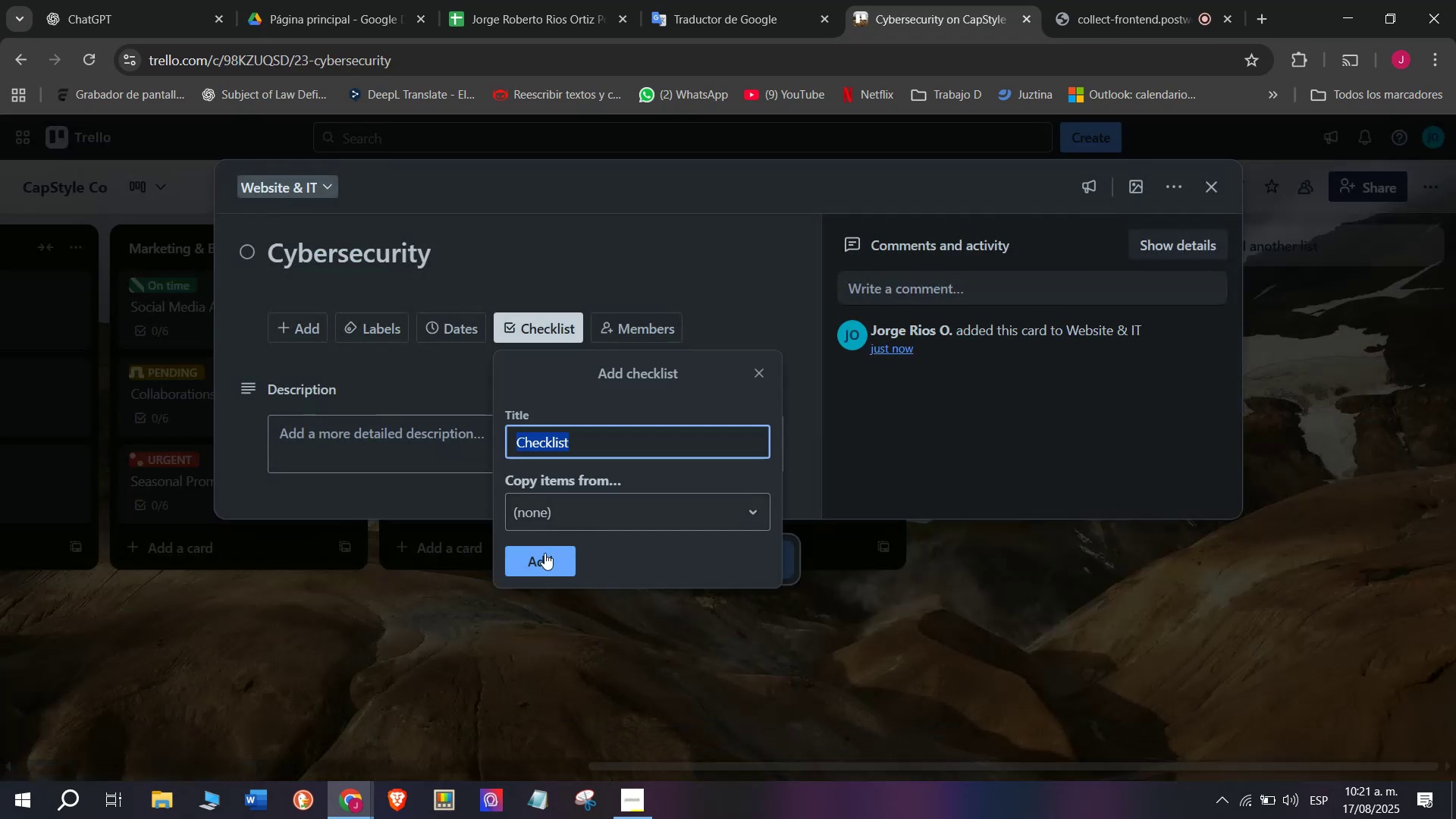 
left_click([544, 553])
 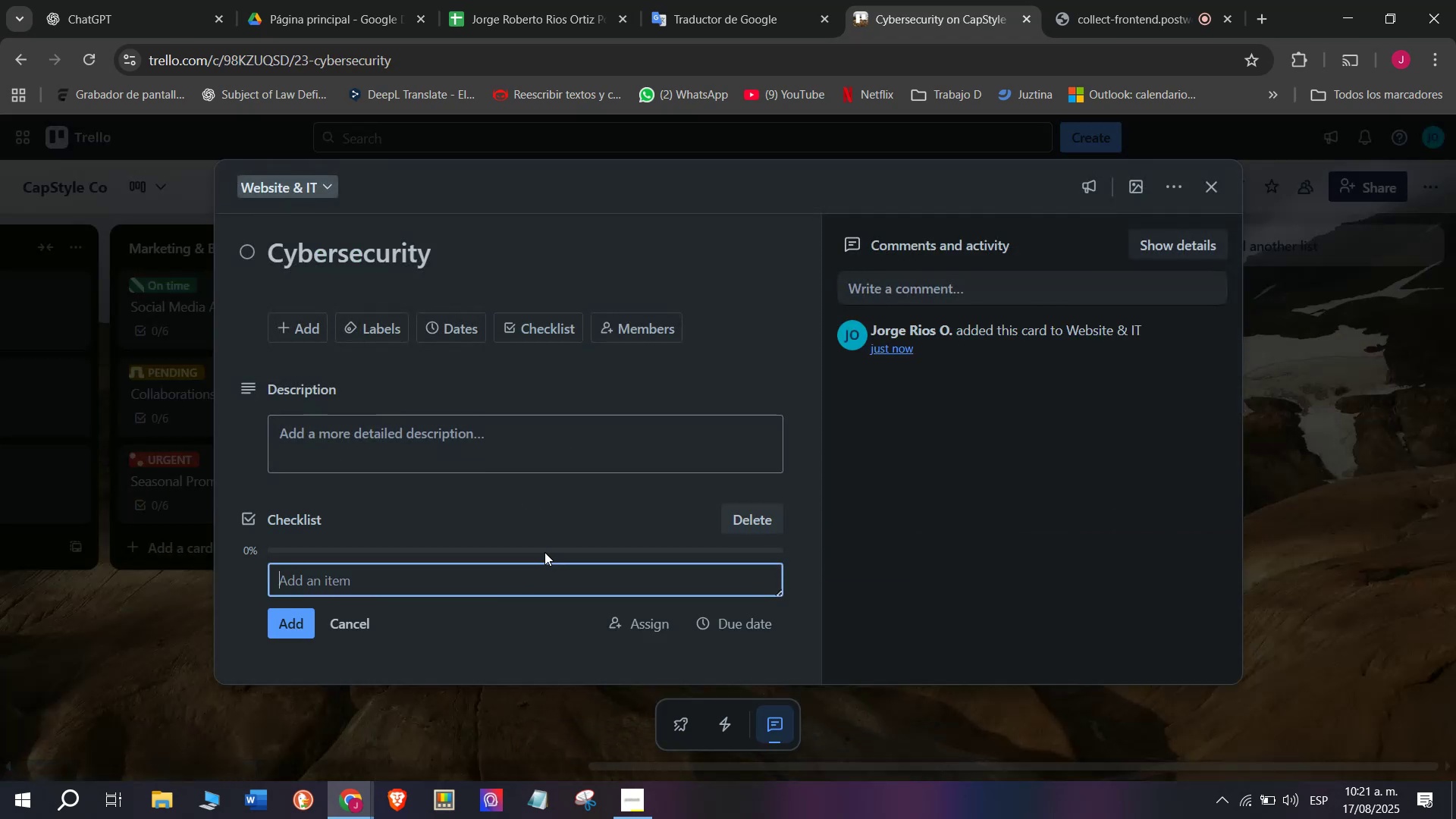 
type(SSl )
key(Backspace)
key(Backspace)
type(L )
 